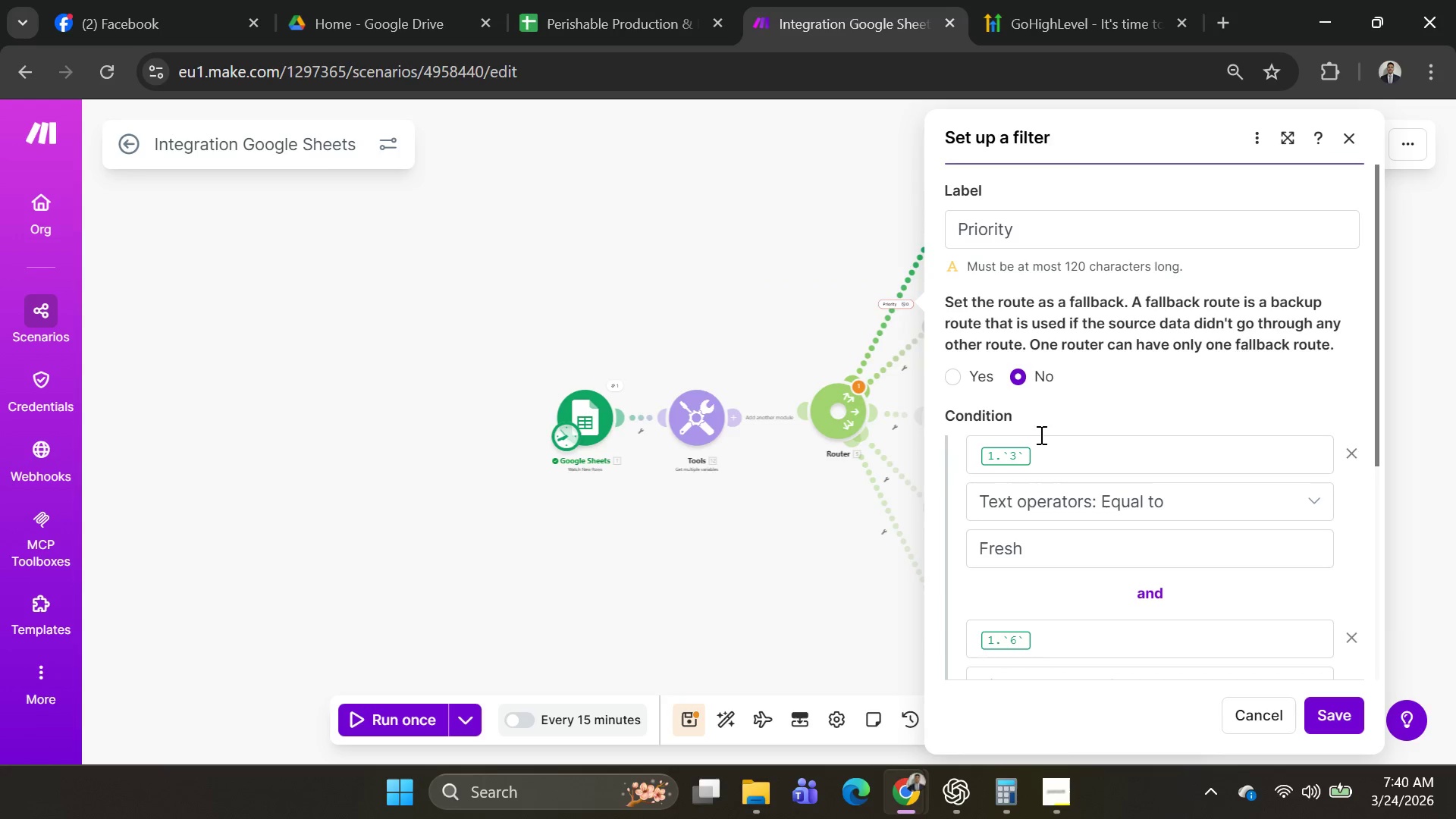 
left_click([1042, 446])
 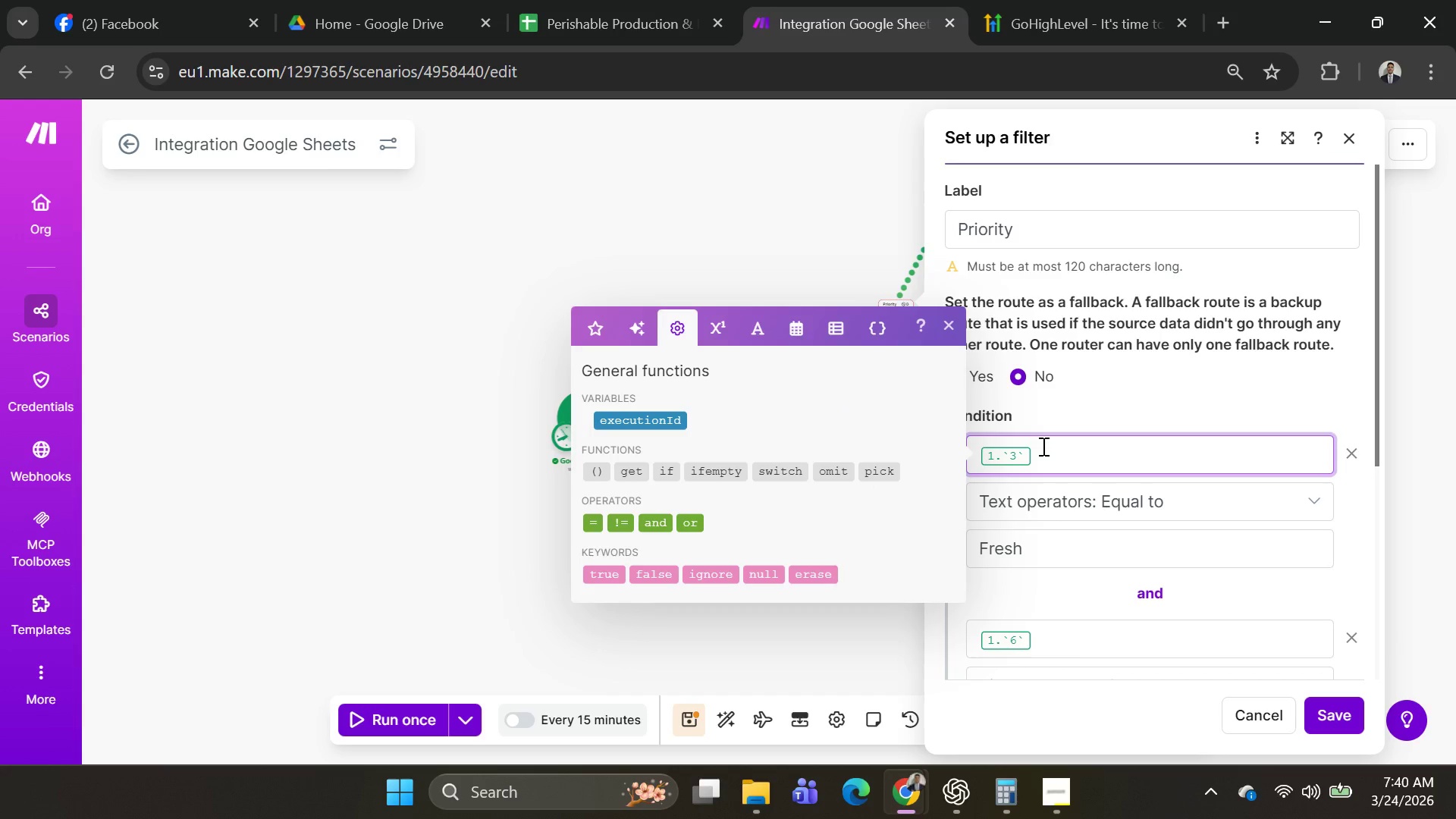 
key(Backspace)
 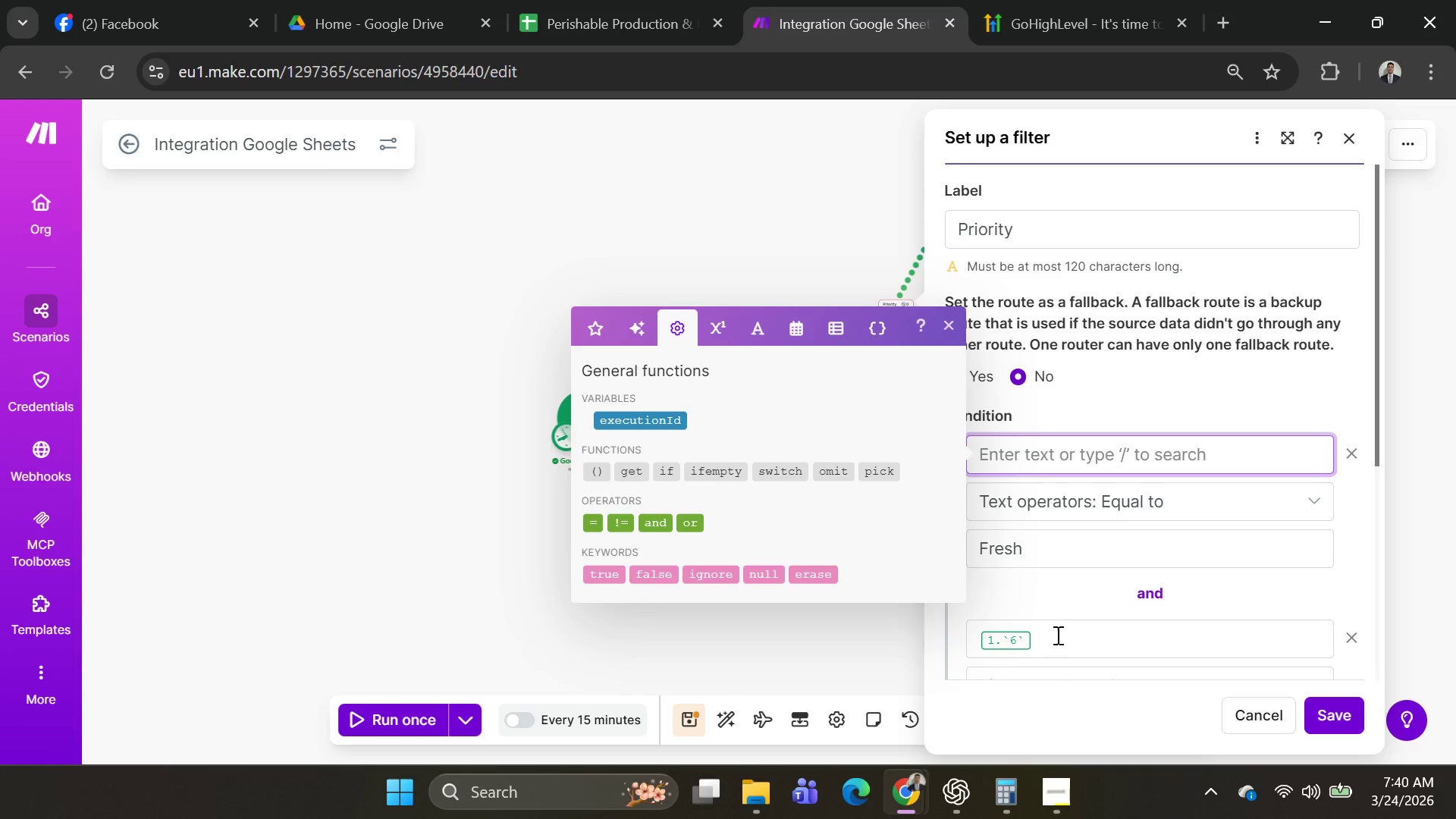 
left_click([1057, 635])
 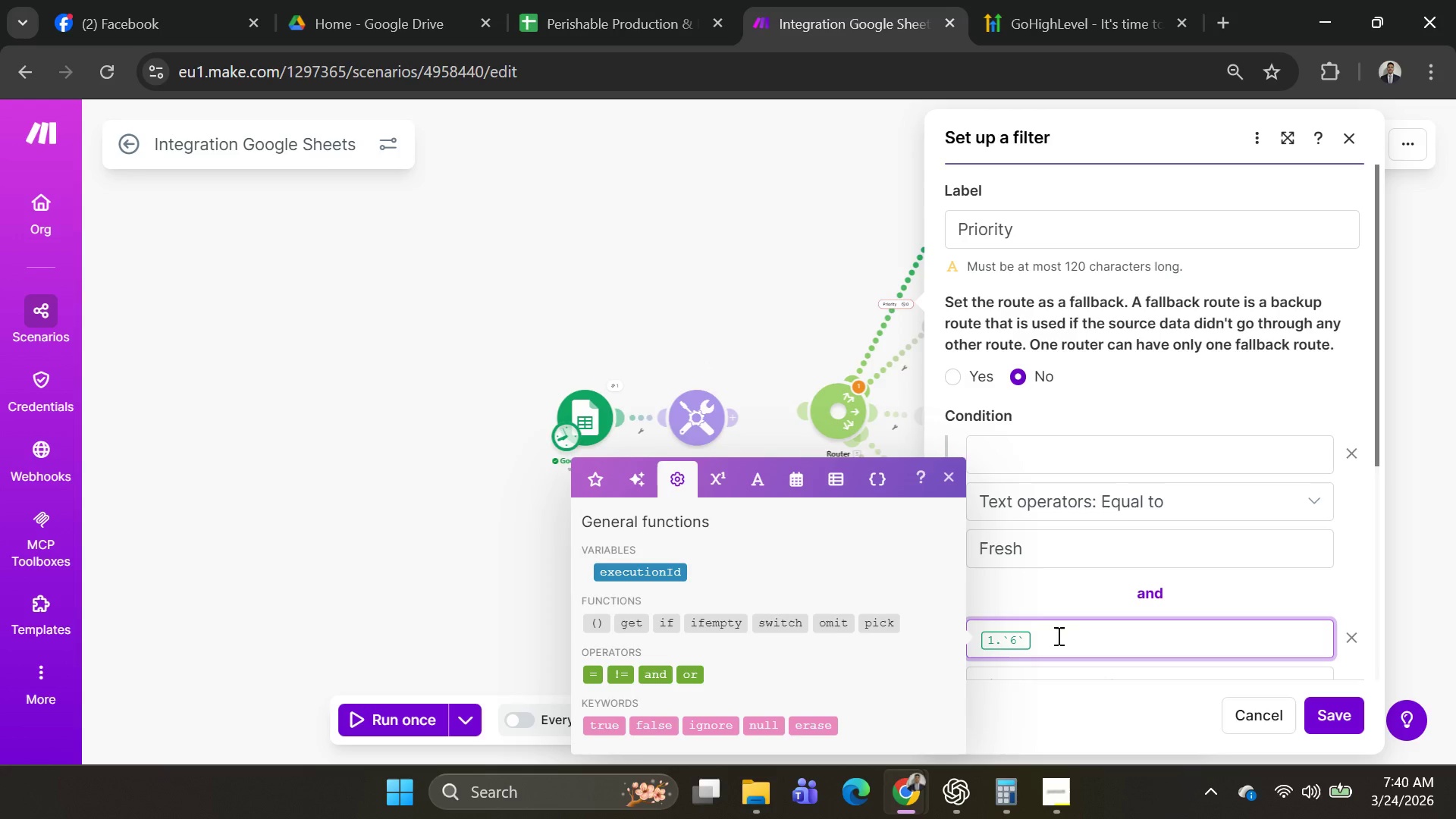 
key(Backspace)
 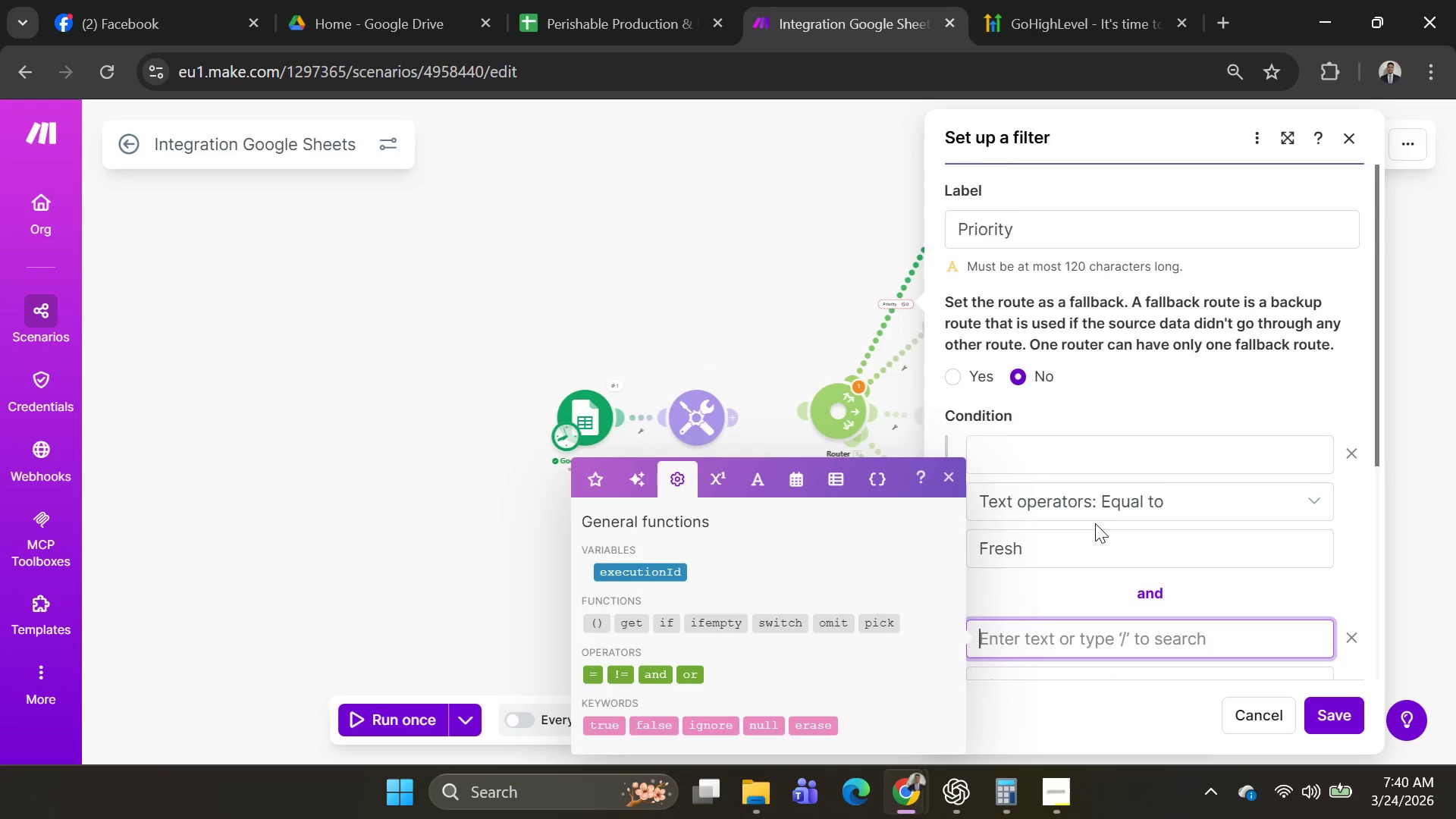 
scroll: coordinate [1098, 518], scroll_direction: down, amount: 3.0
 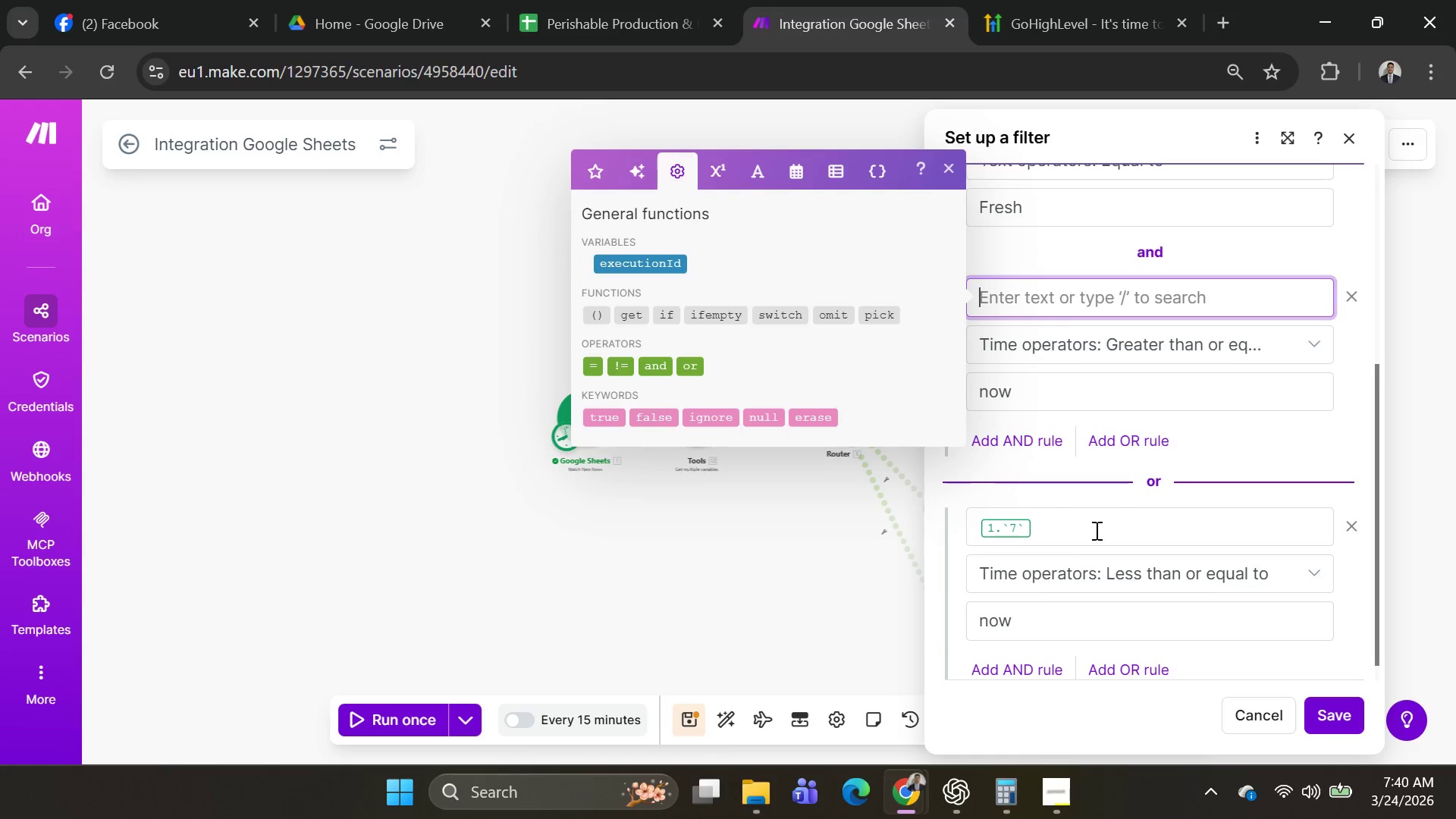 
left_click([1095, 532])
 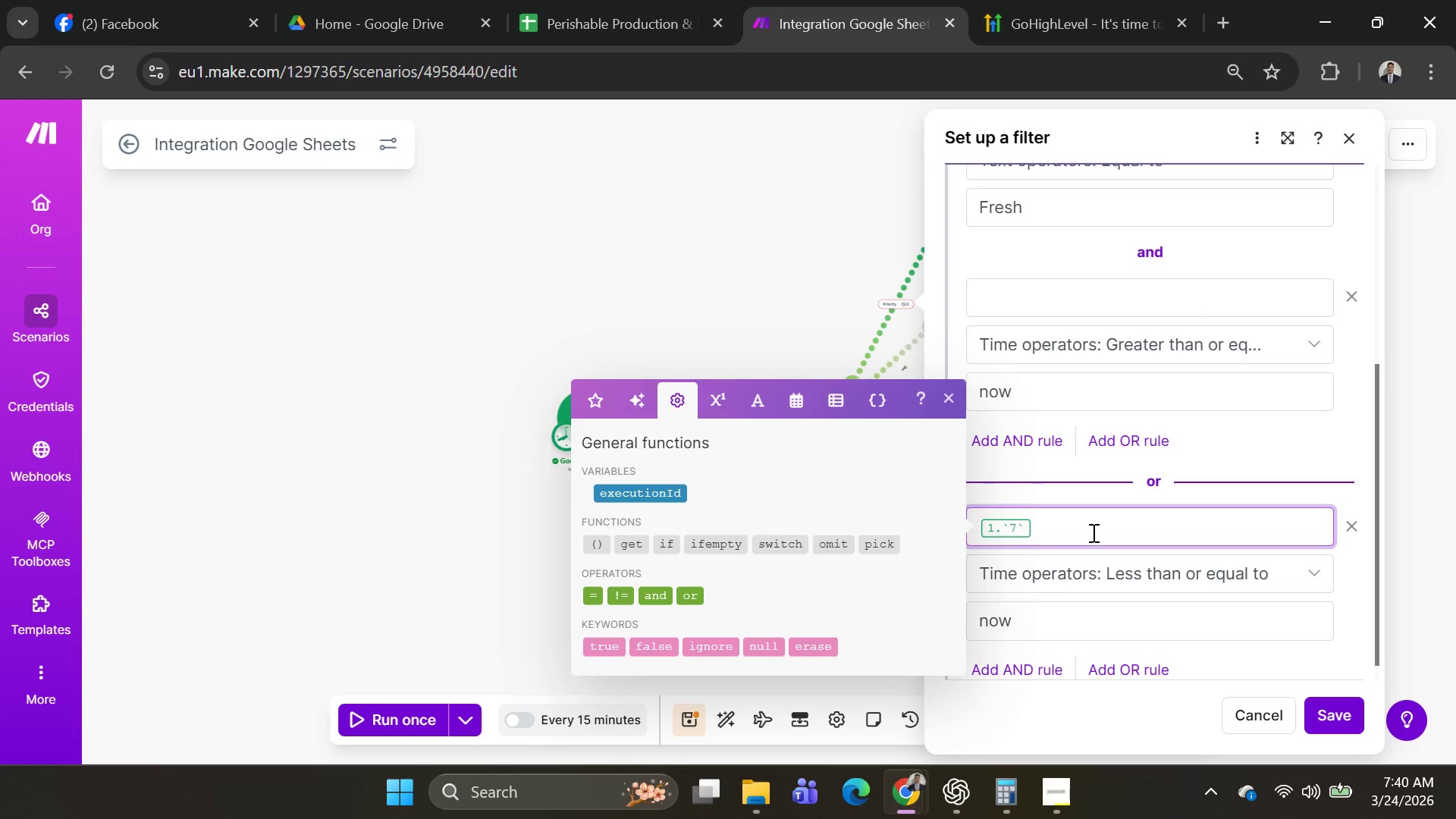 
key(Backspace)
 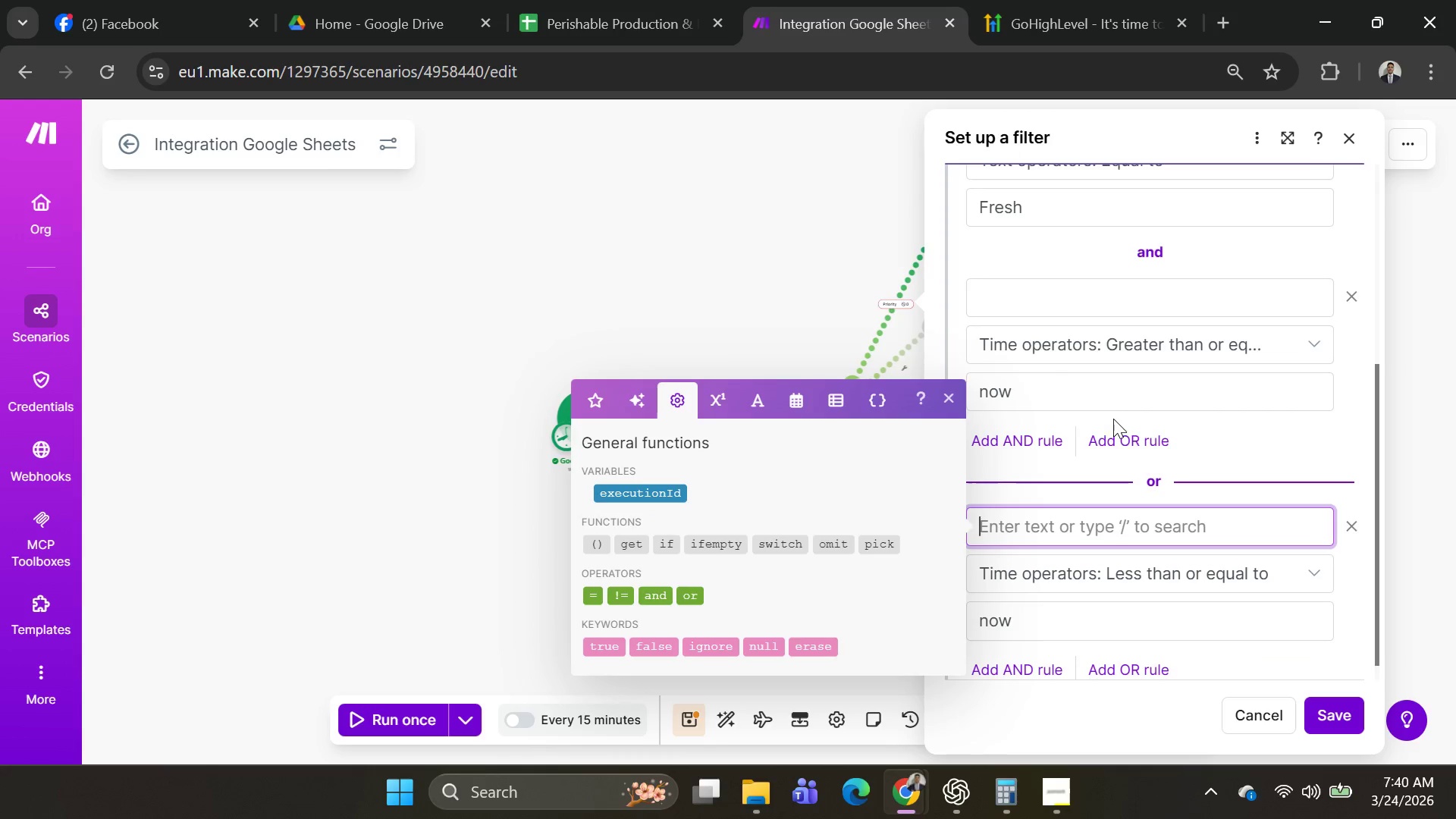 
scroll: coordinate [1098, 419], scroll_direction: up, amount: 3.0
 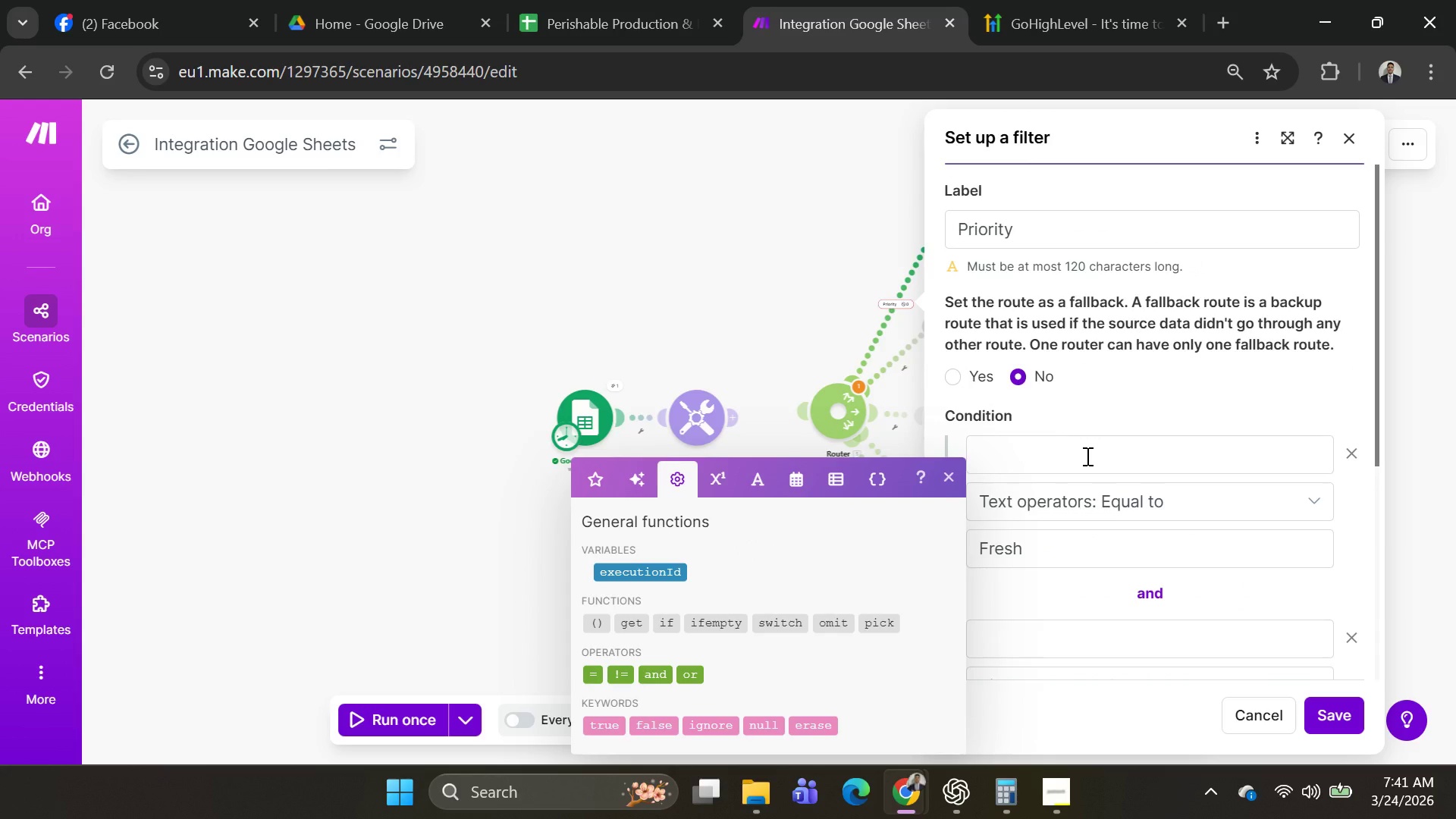 
left_click([1086, 456])
 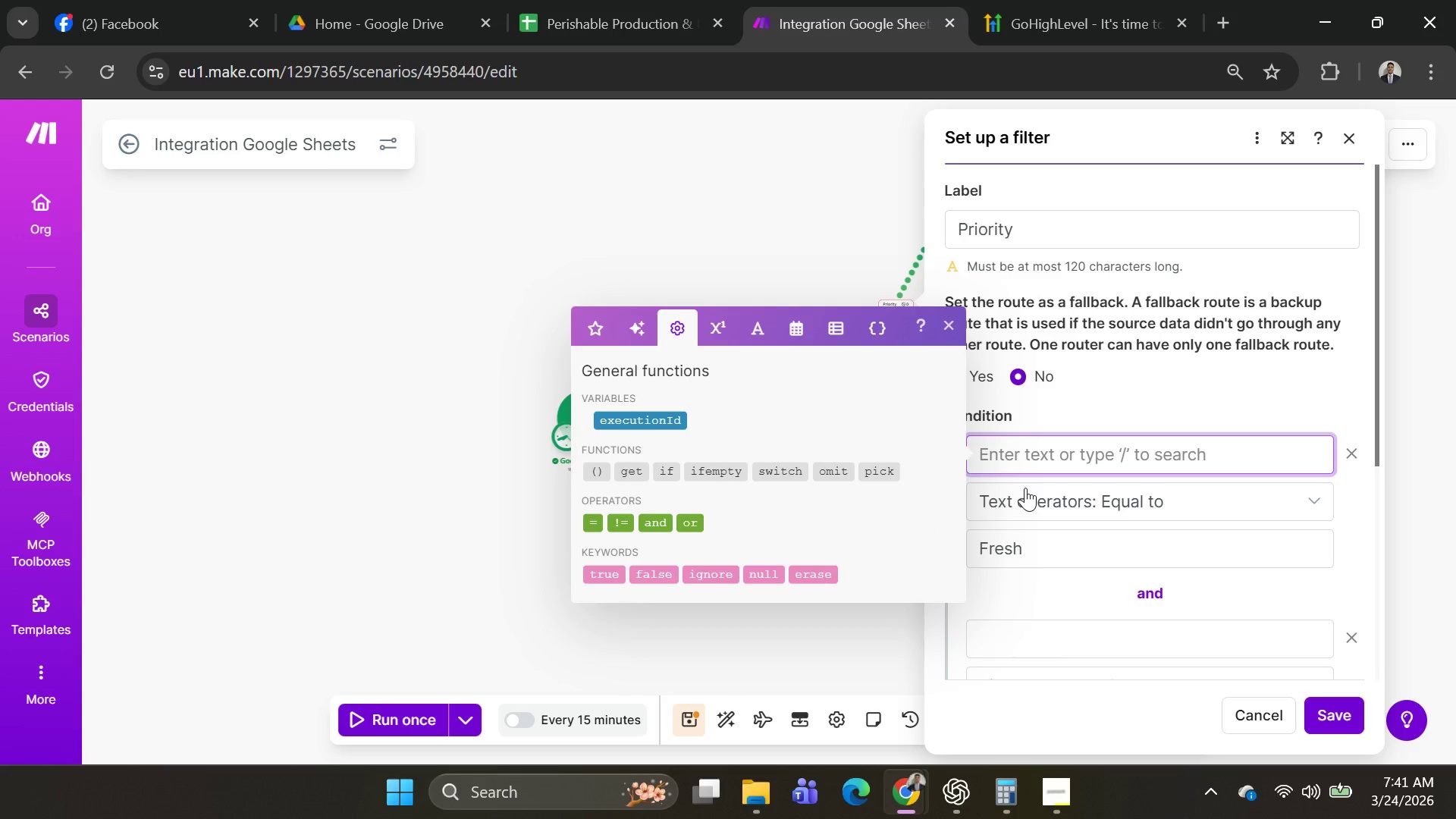 
wait(26.95)
 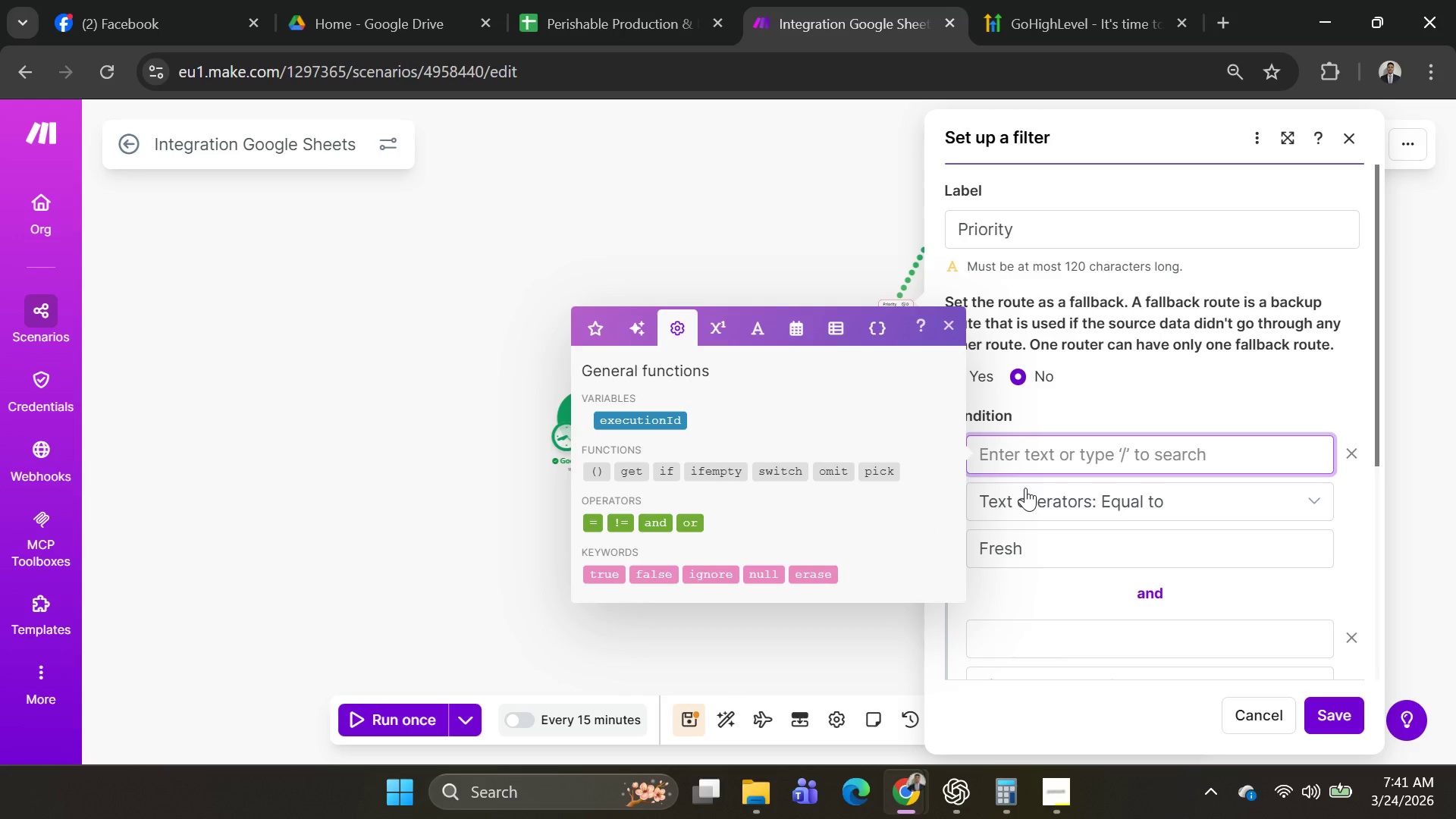 
left_click([595, 320])
 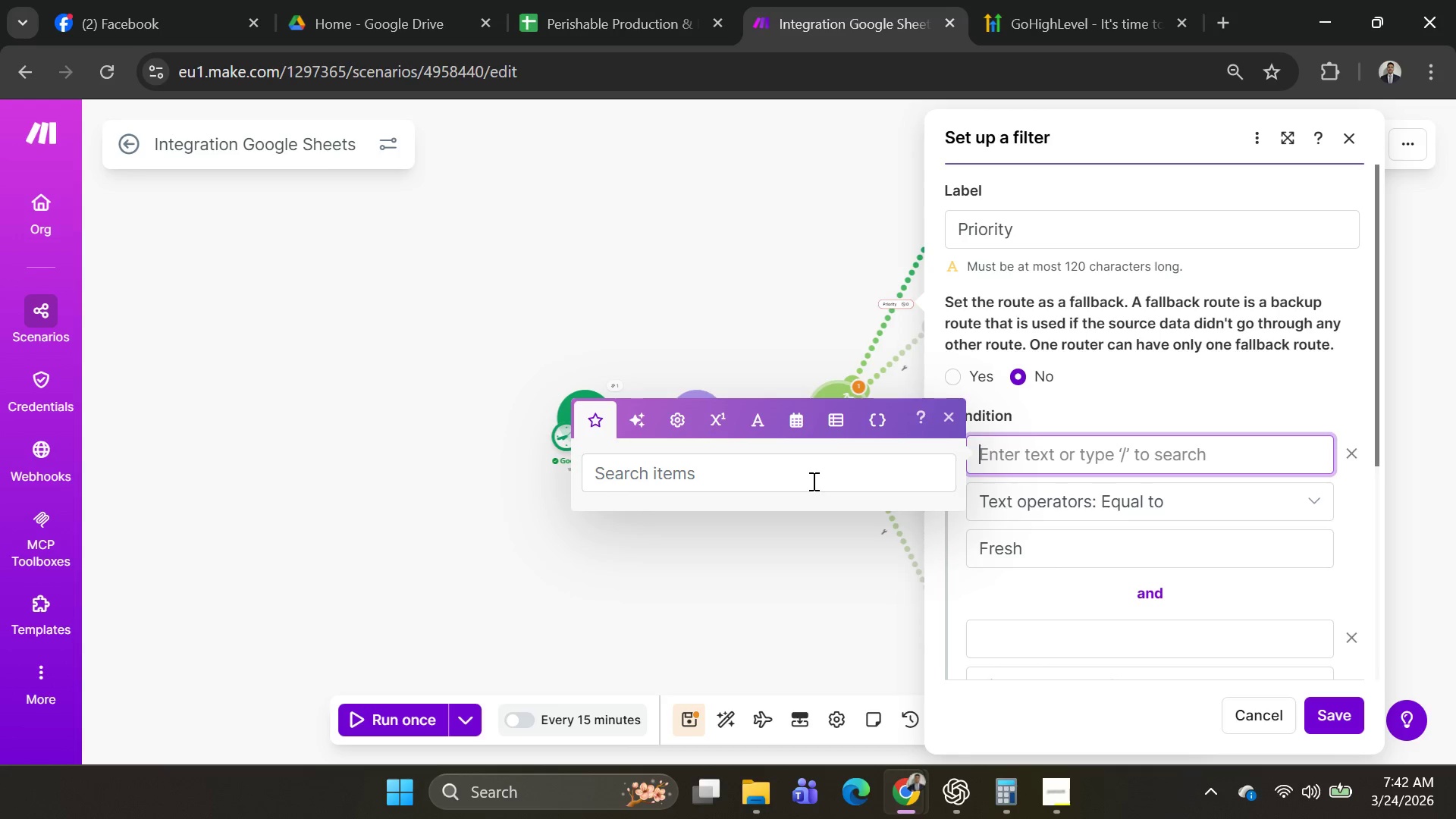 
wait(45.97)
 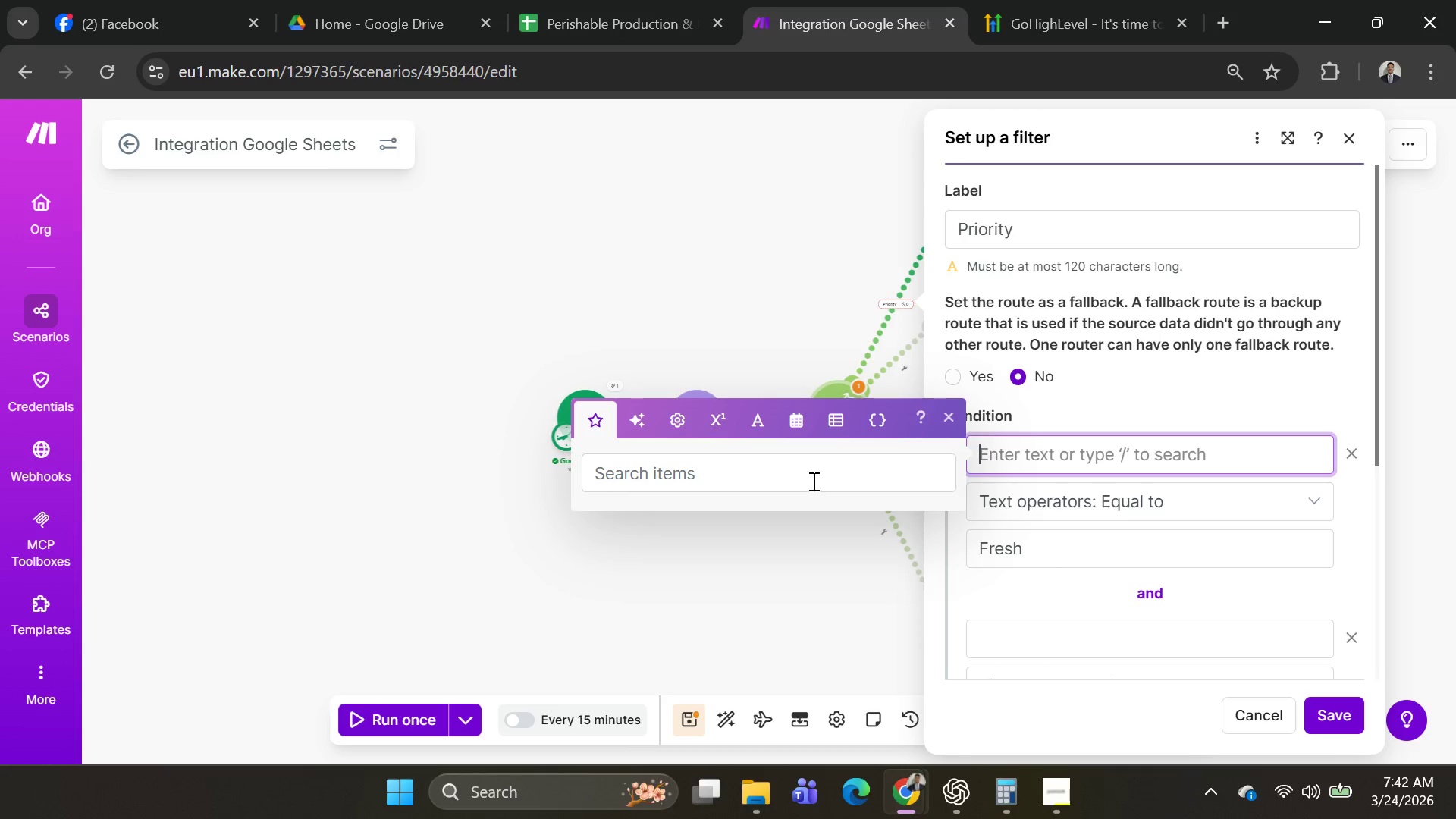 
double_click([896, 300])
 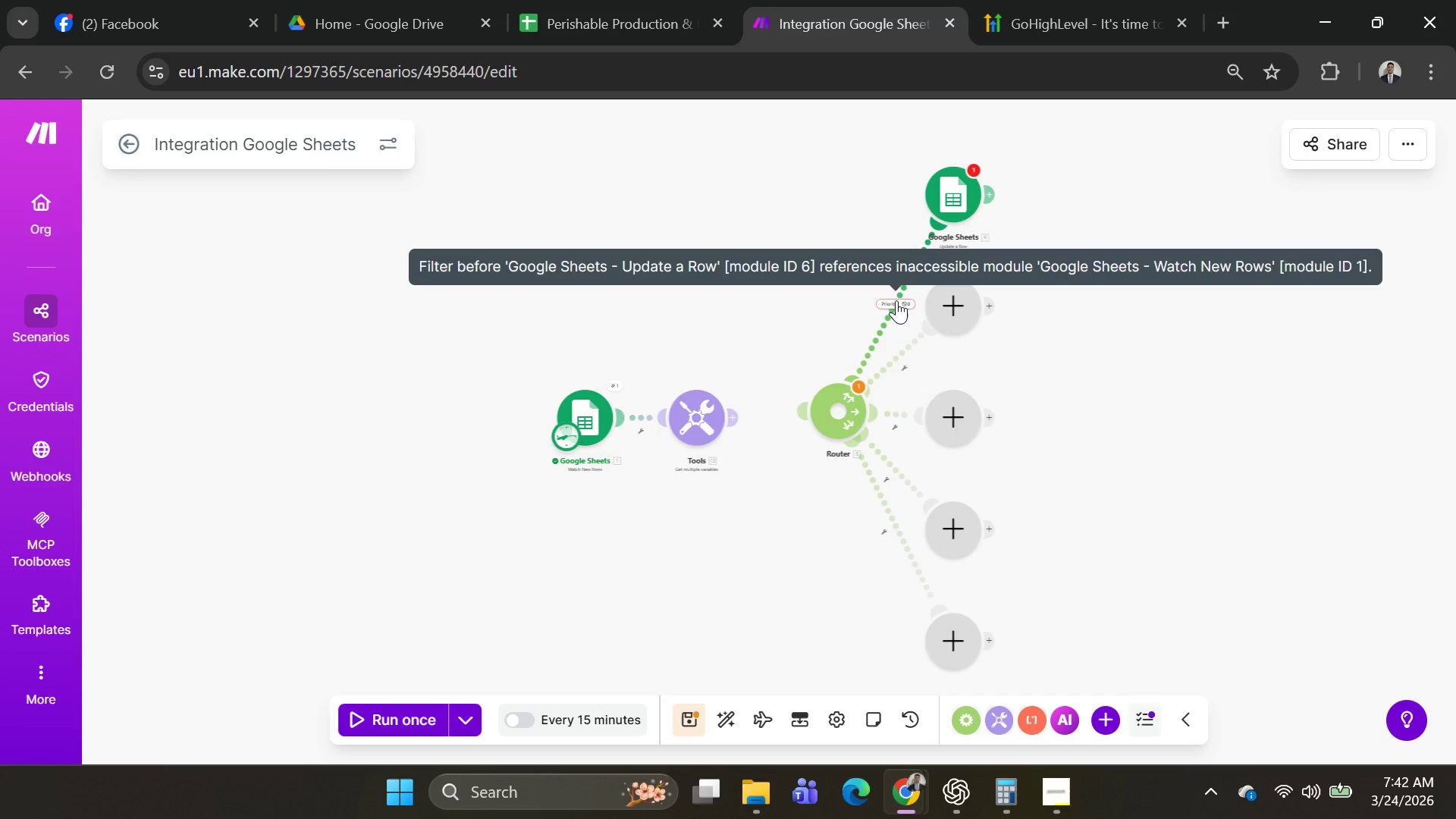 
left_click([896, 300])
 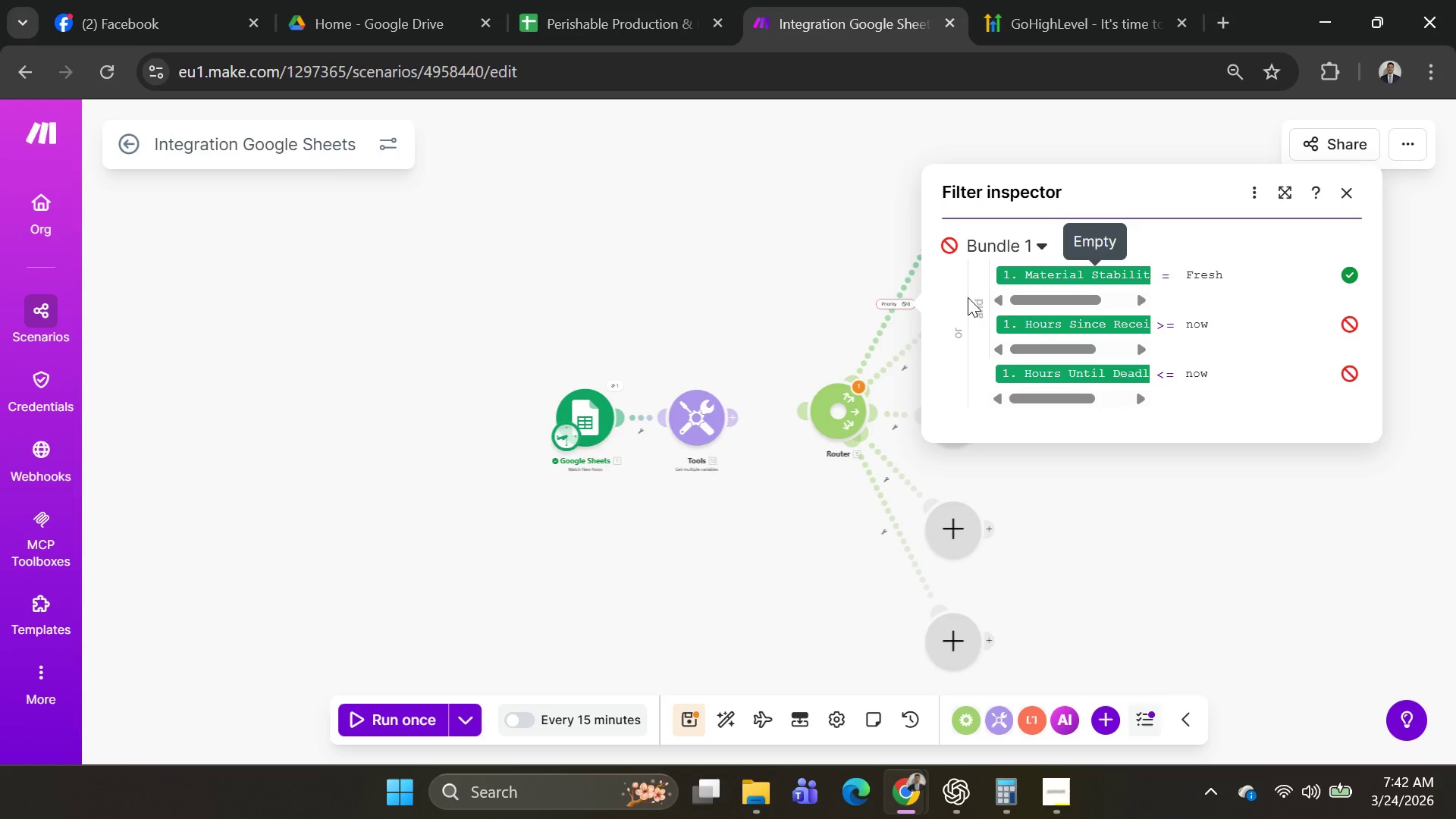 
wait(21.05)
 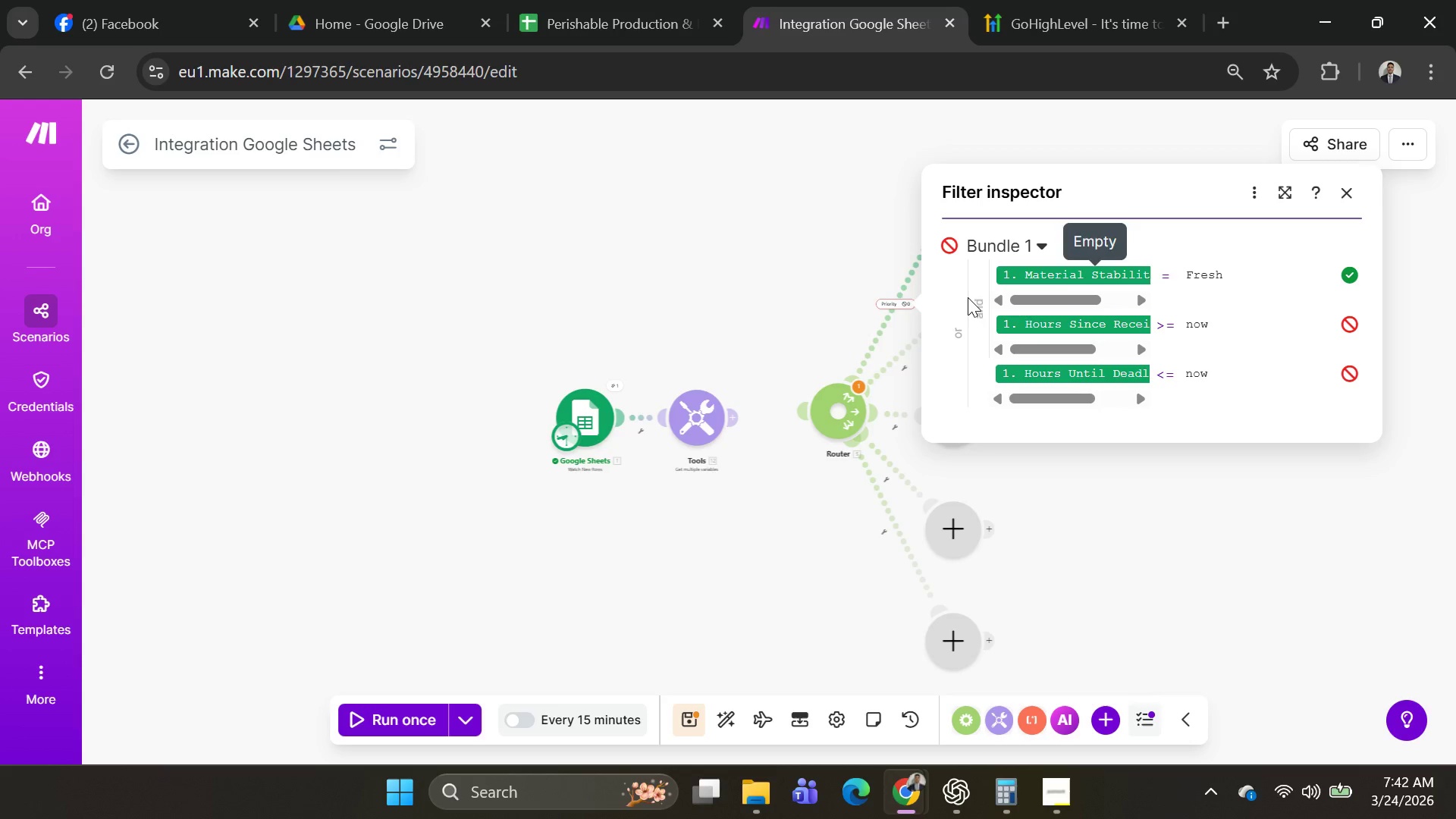 
left_click([891, 308])
 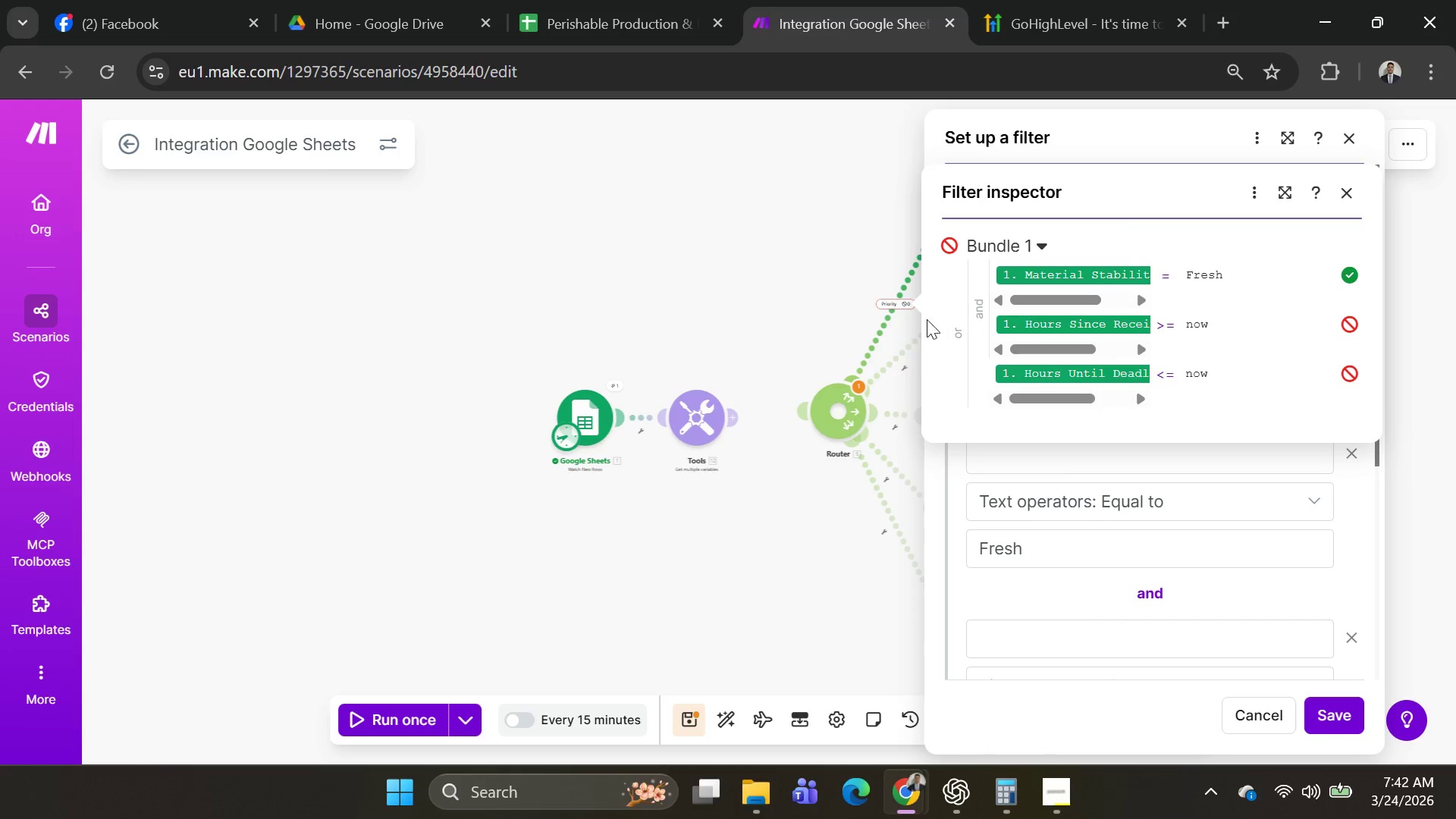 
double_click([888, 324])
 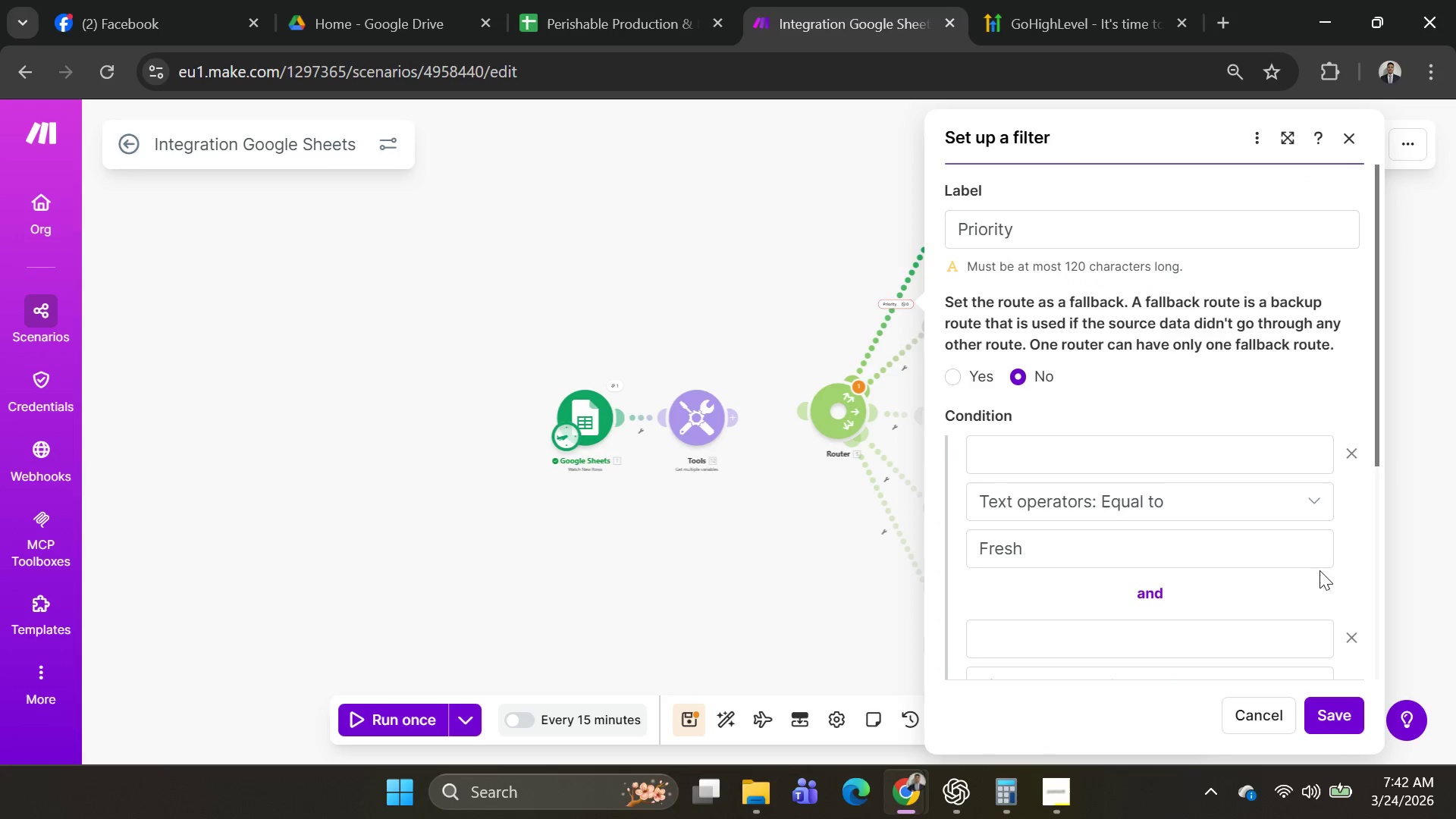 
left_click([1345, 627])
 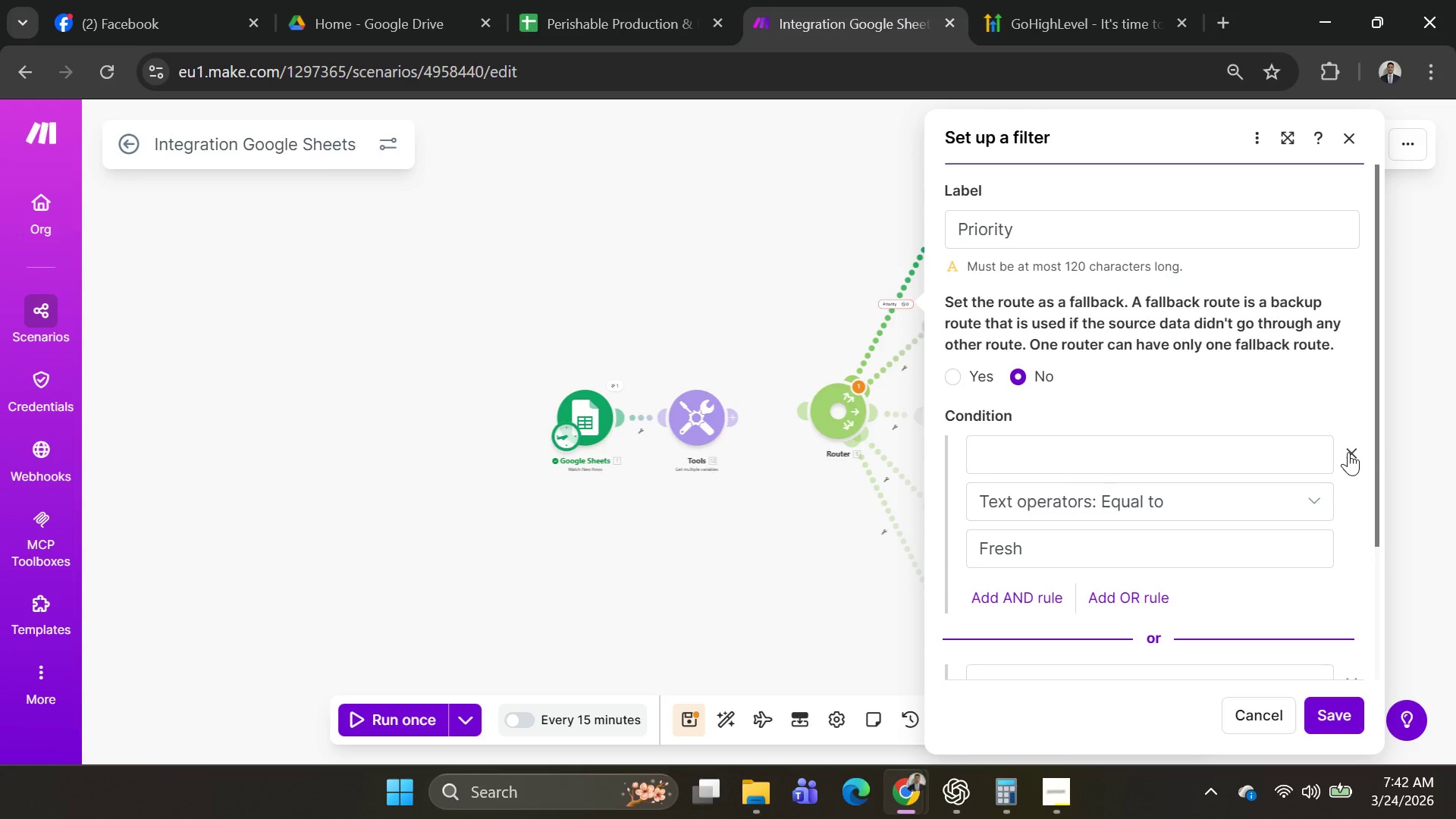 
left_click([1348, 452])
 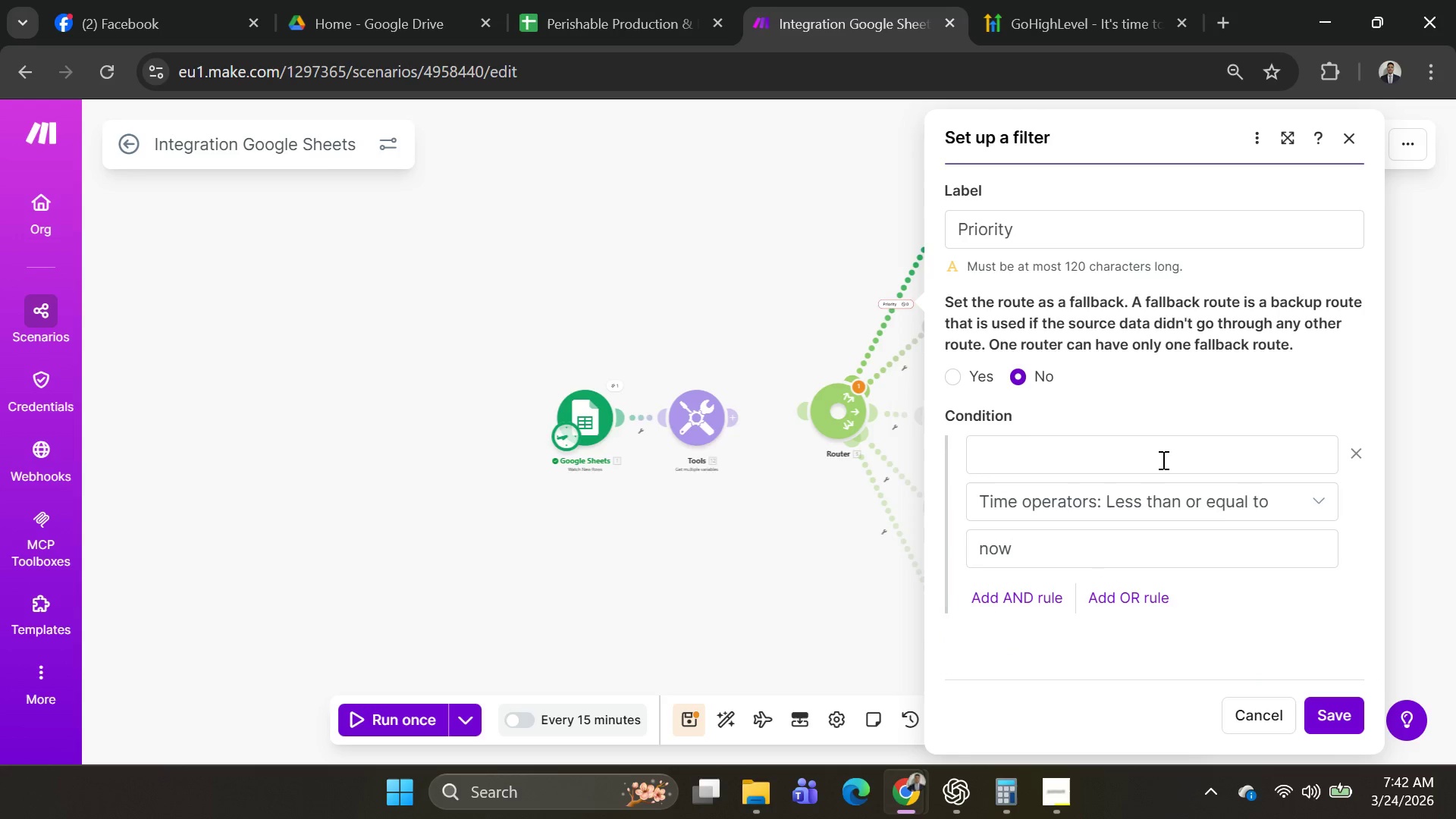 
left_click([1160, 460])
 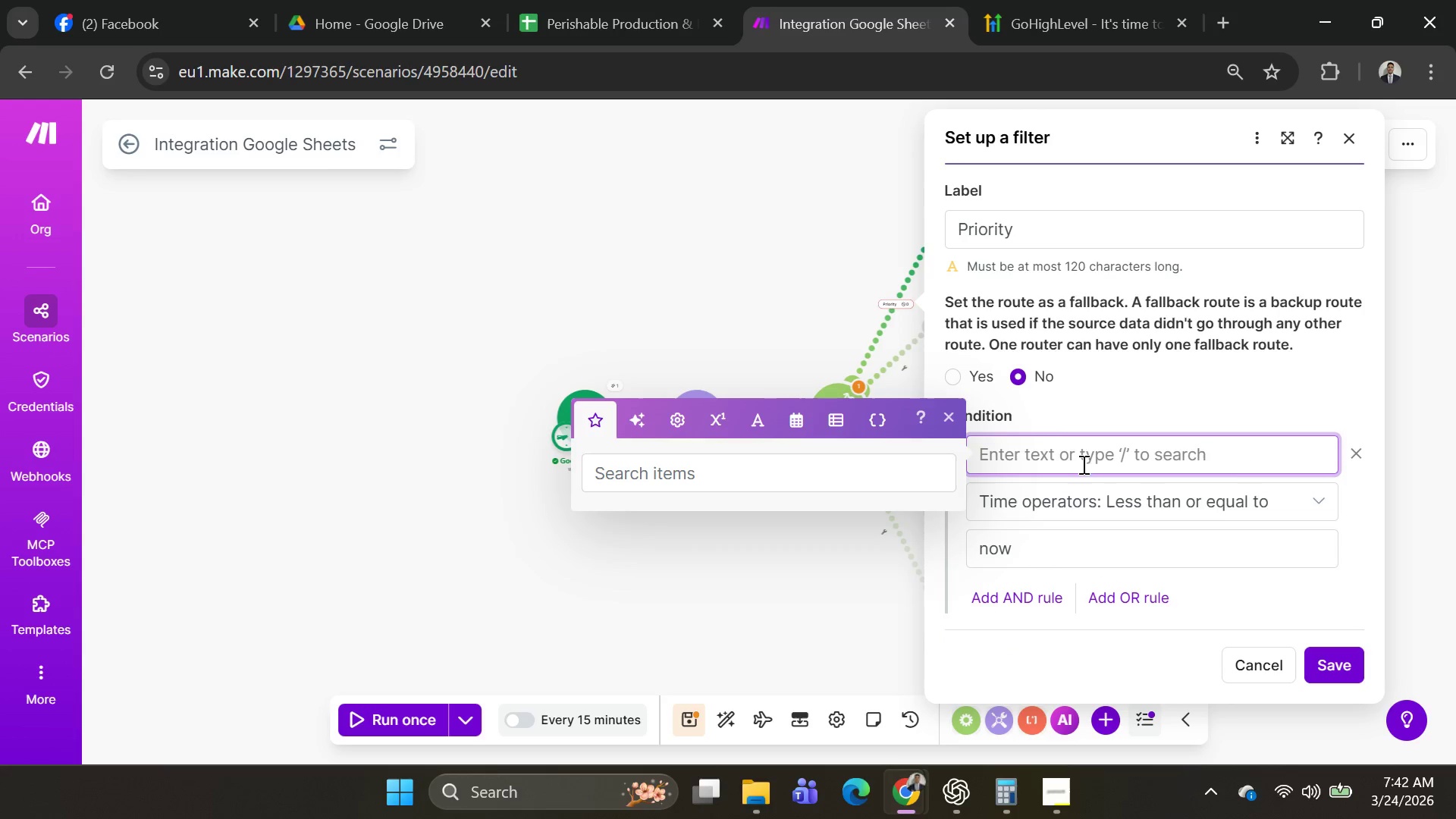 
left_click([799, 425])
 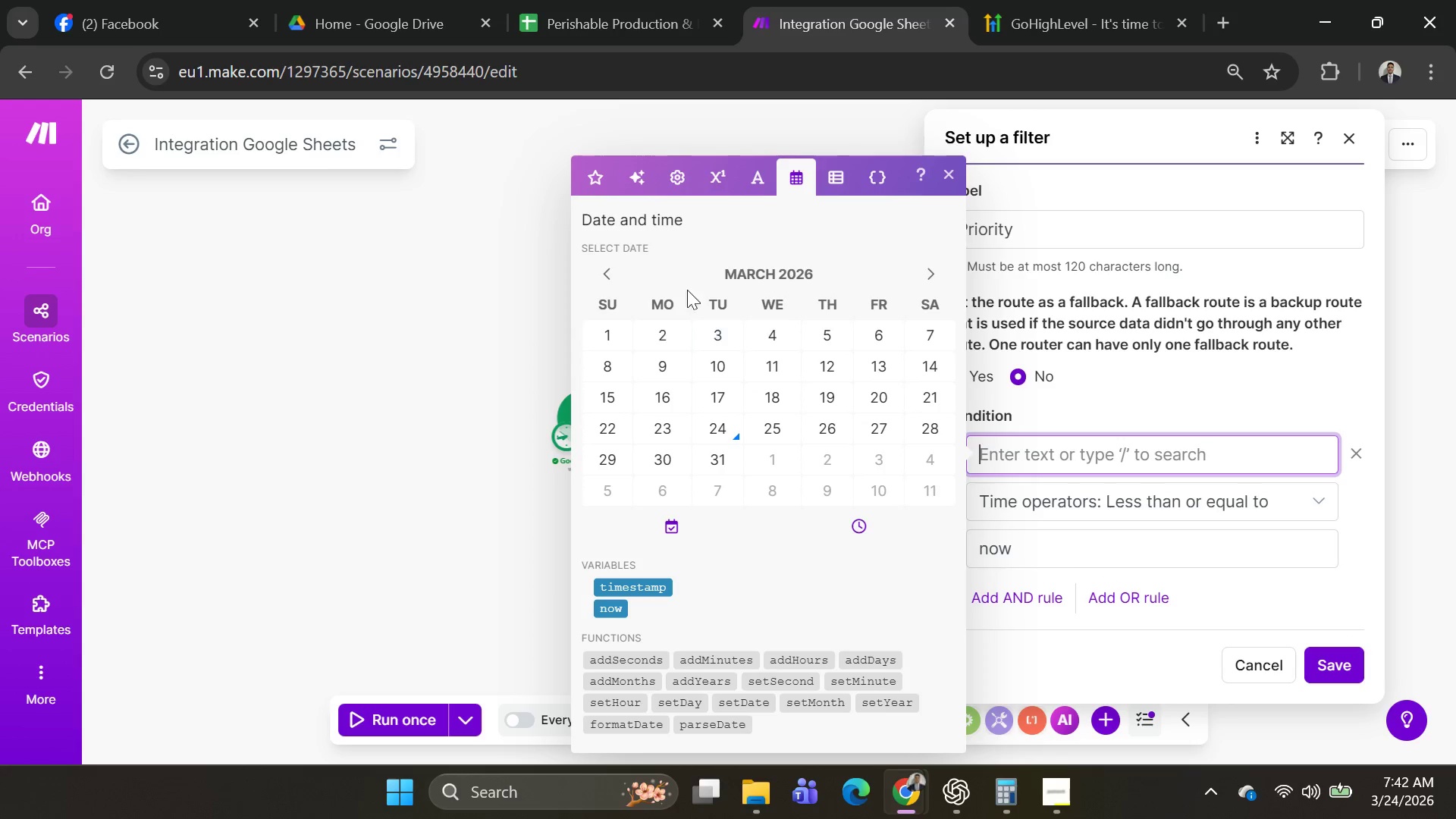 
wait(5.86)
 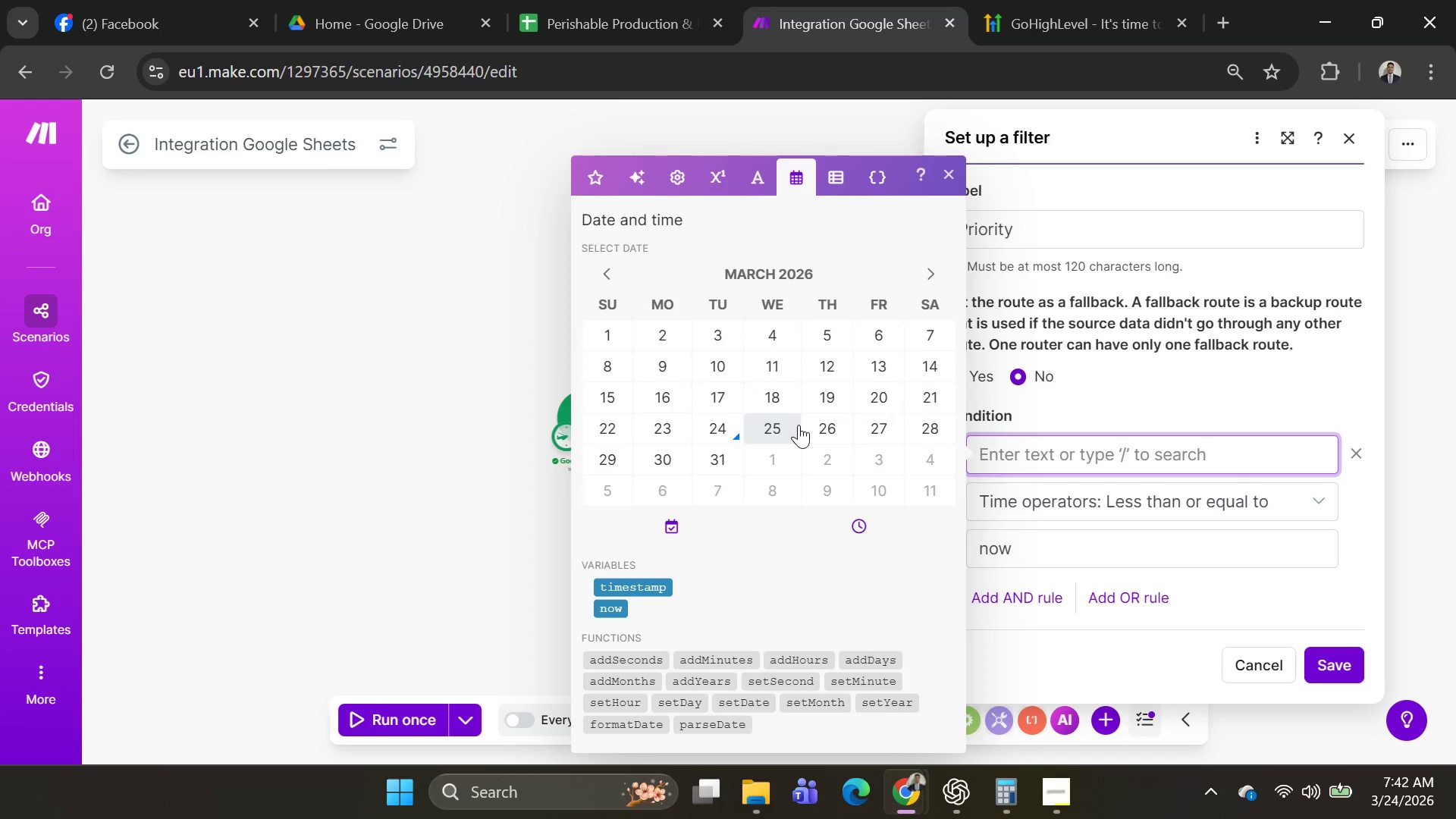 
left_click([673, 167])
 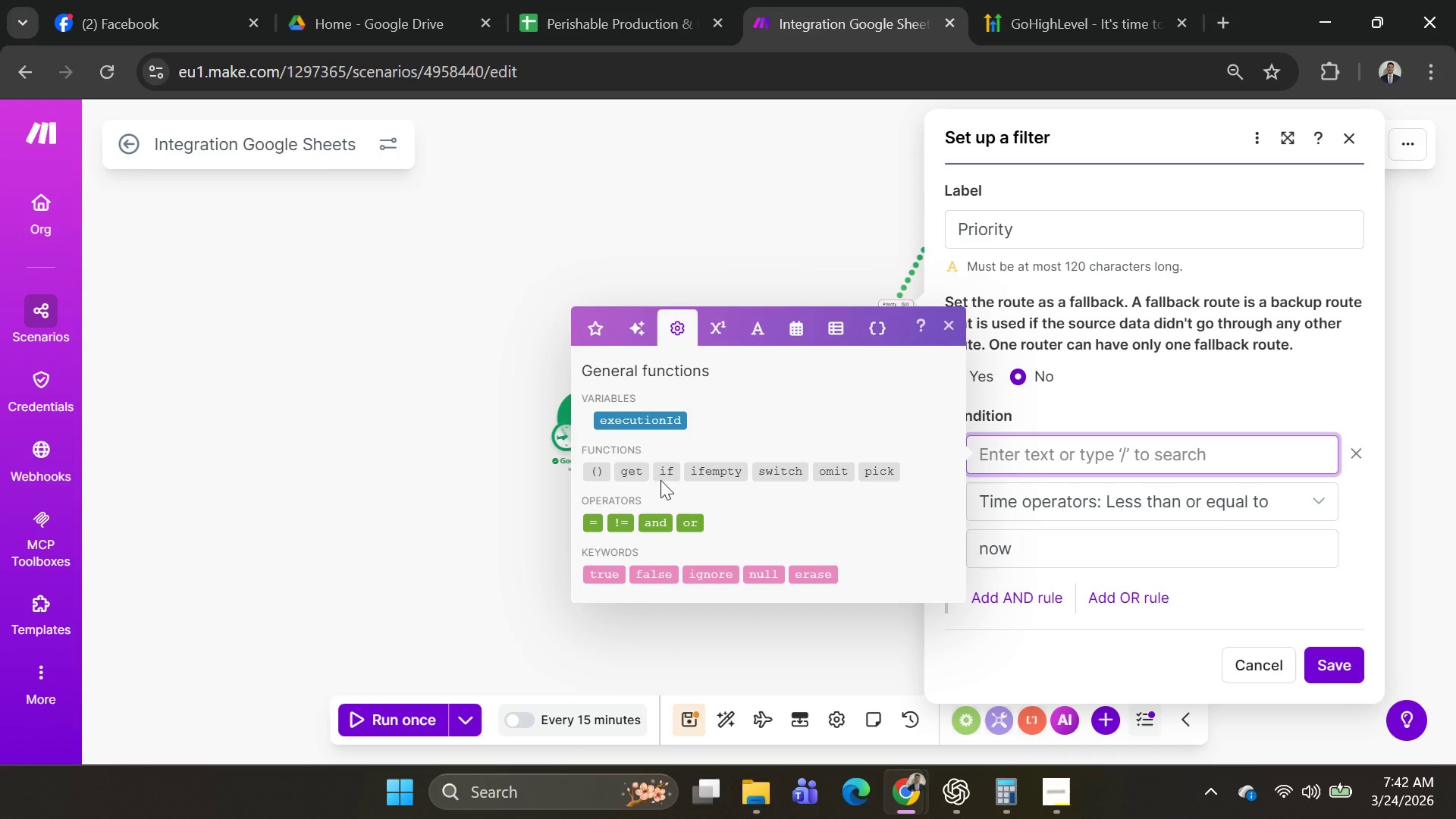 
left_click([661, 477])
 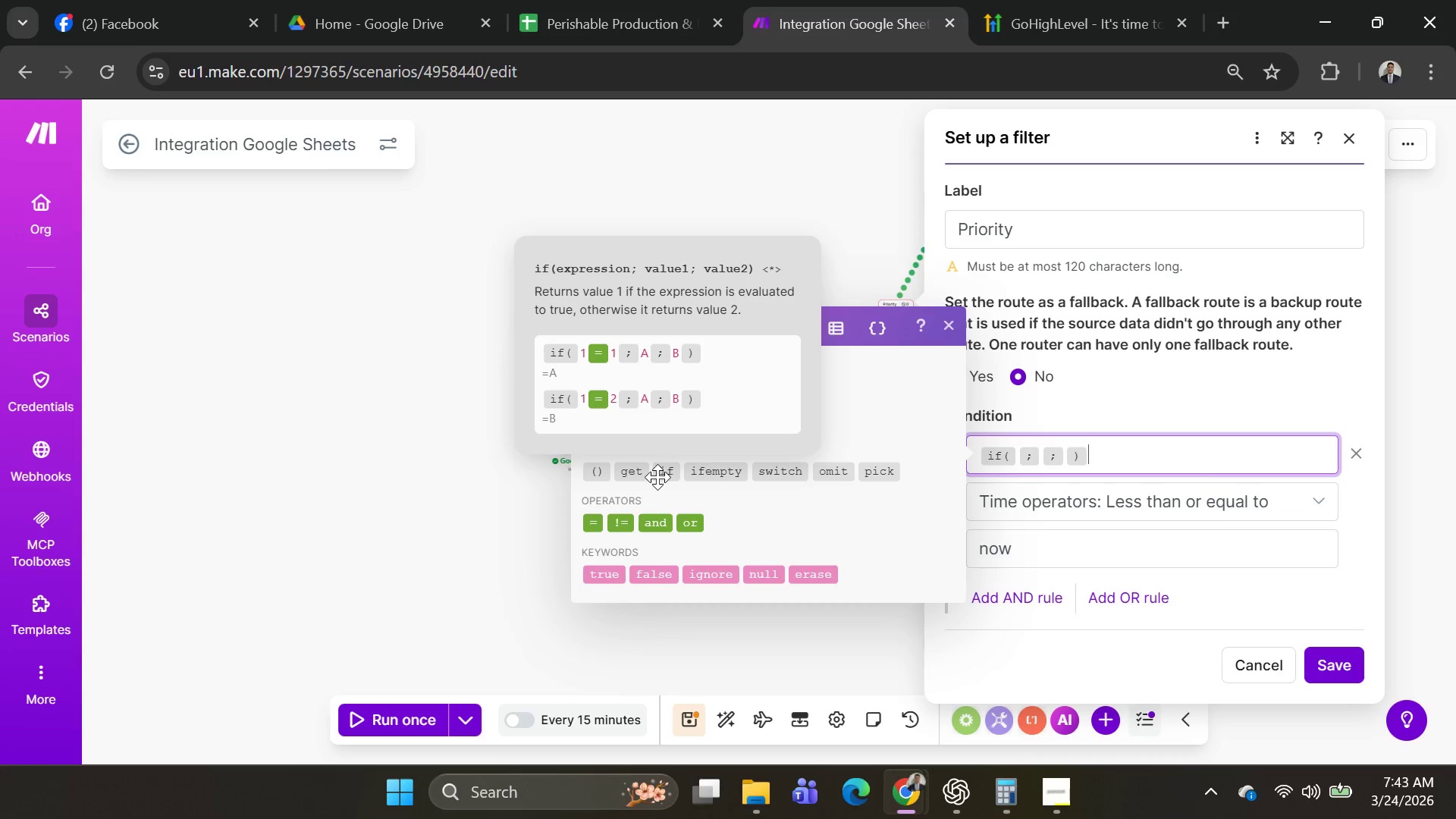 
wait(9.78)
 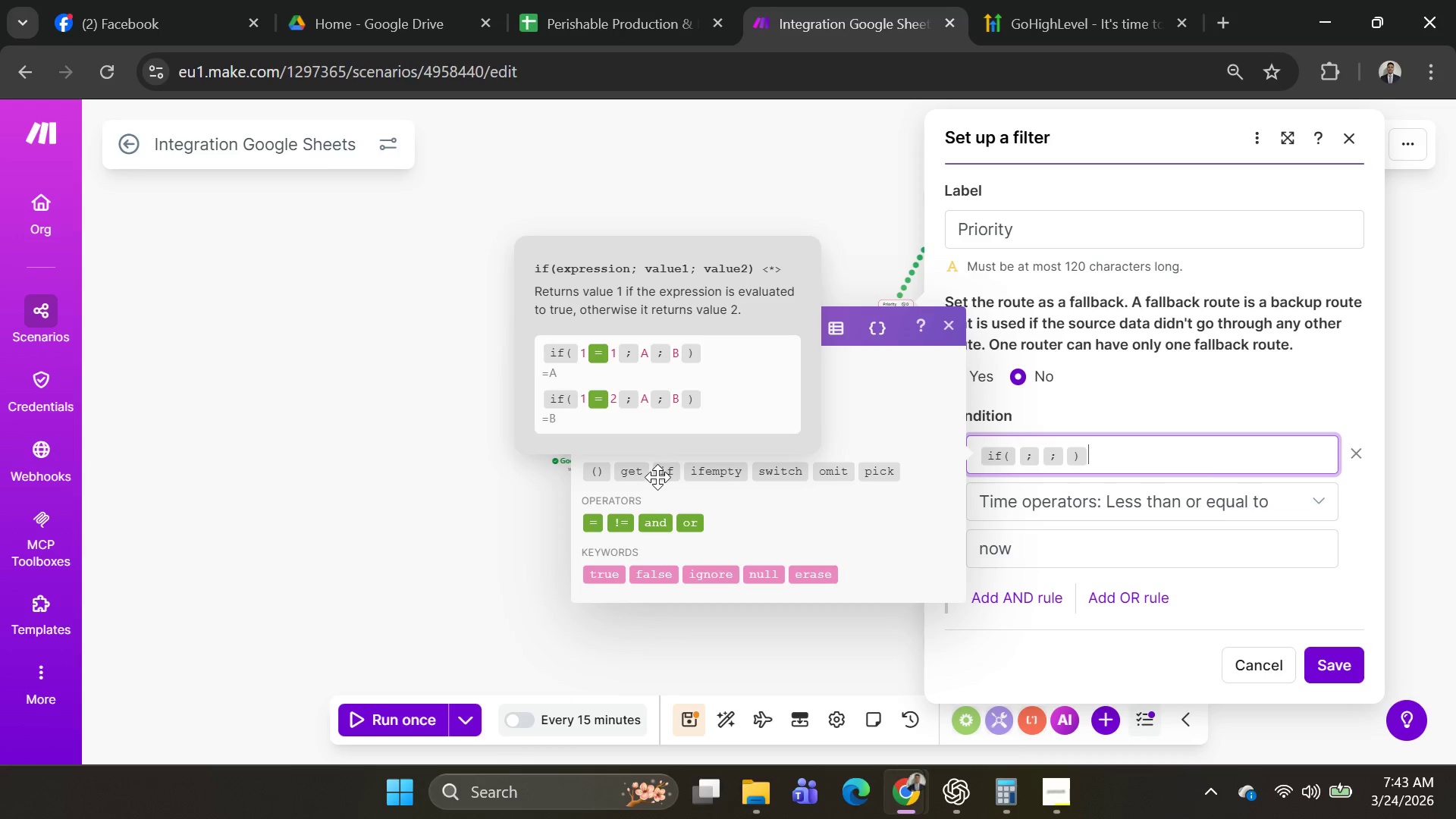 
left_click([1017, 457])
 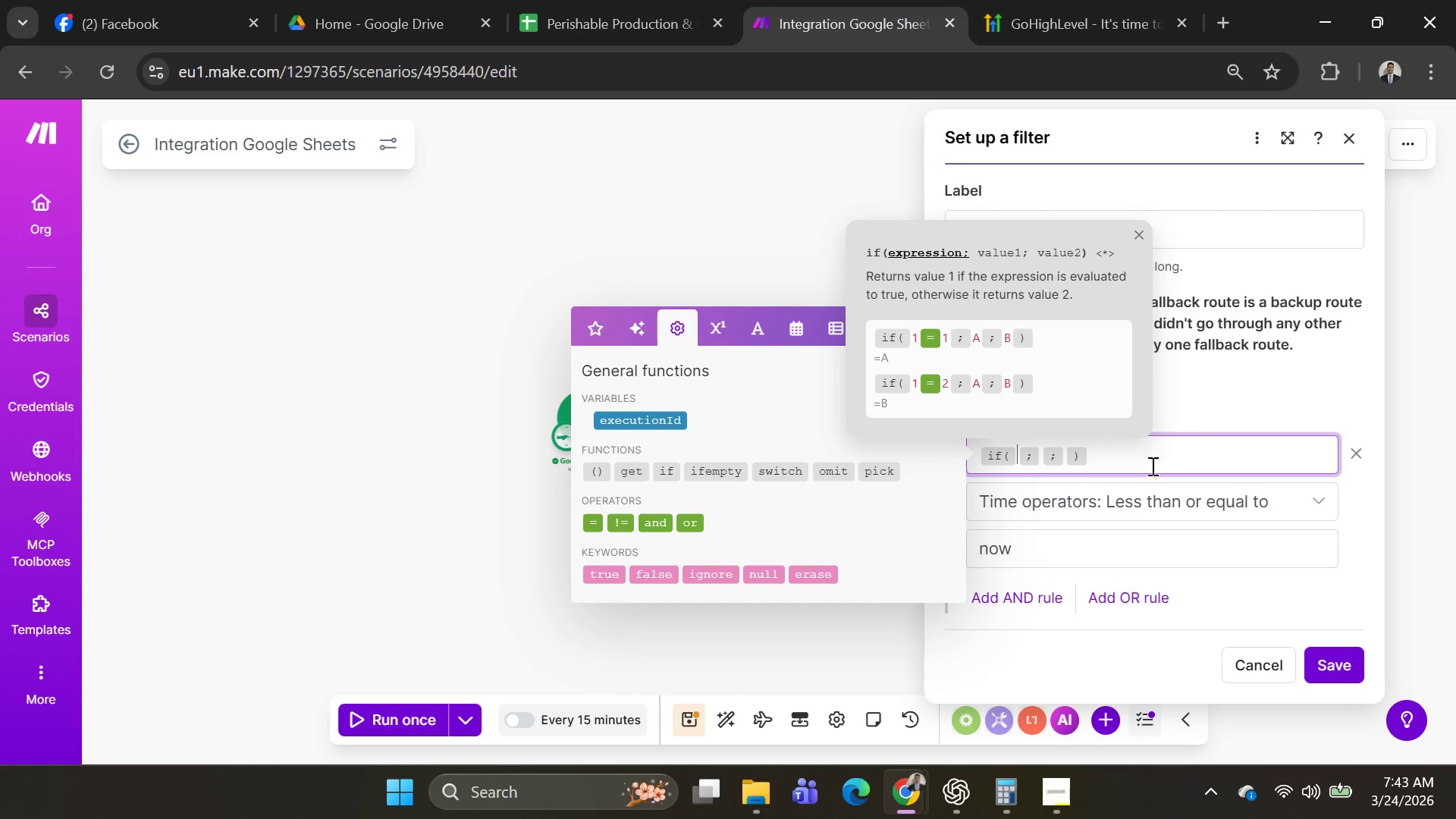 
wait(17.0)
 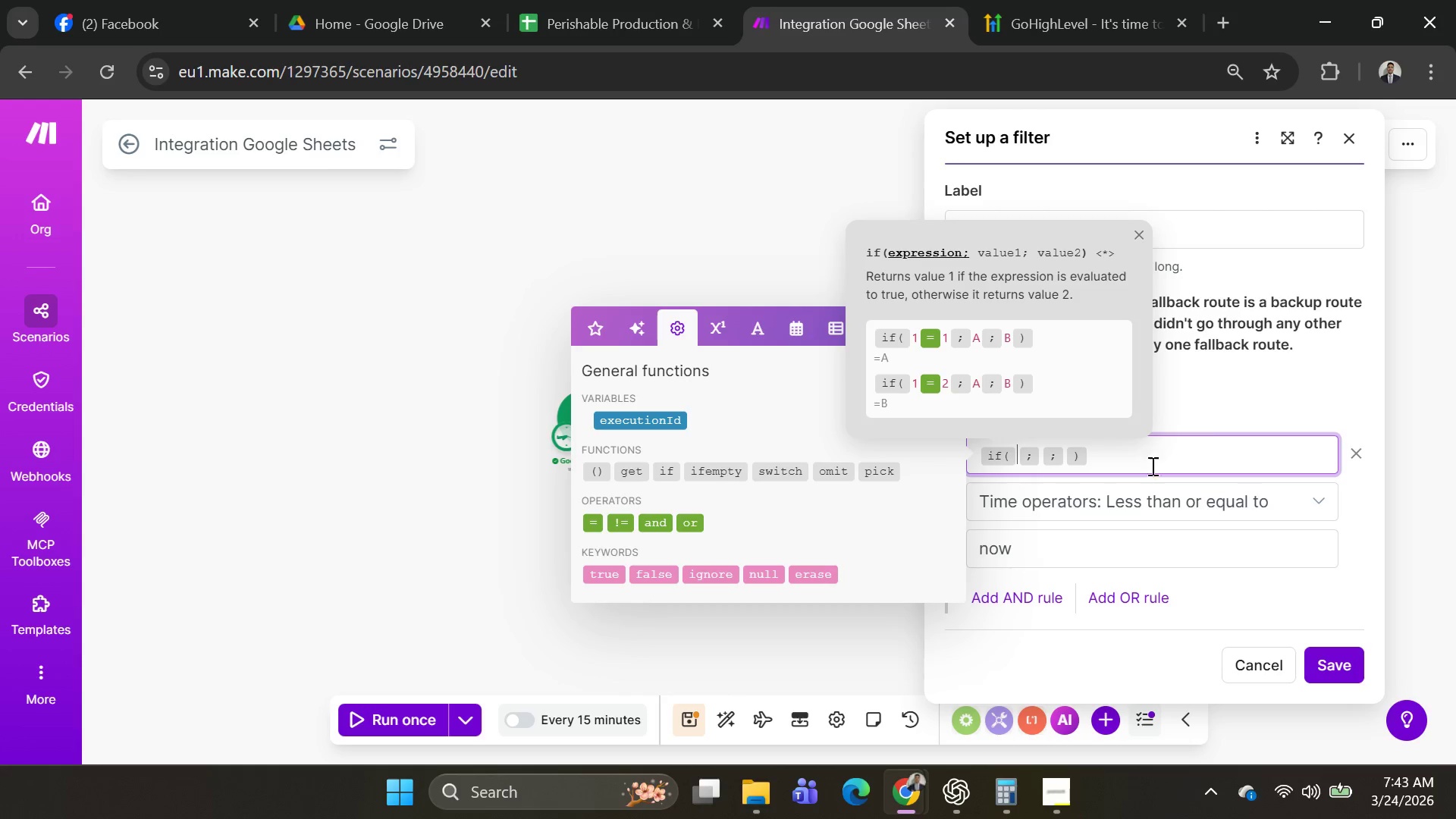 
left_click([933, 336])
 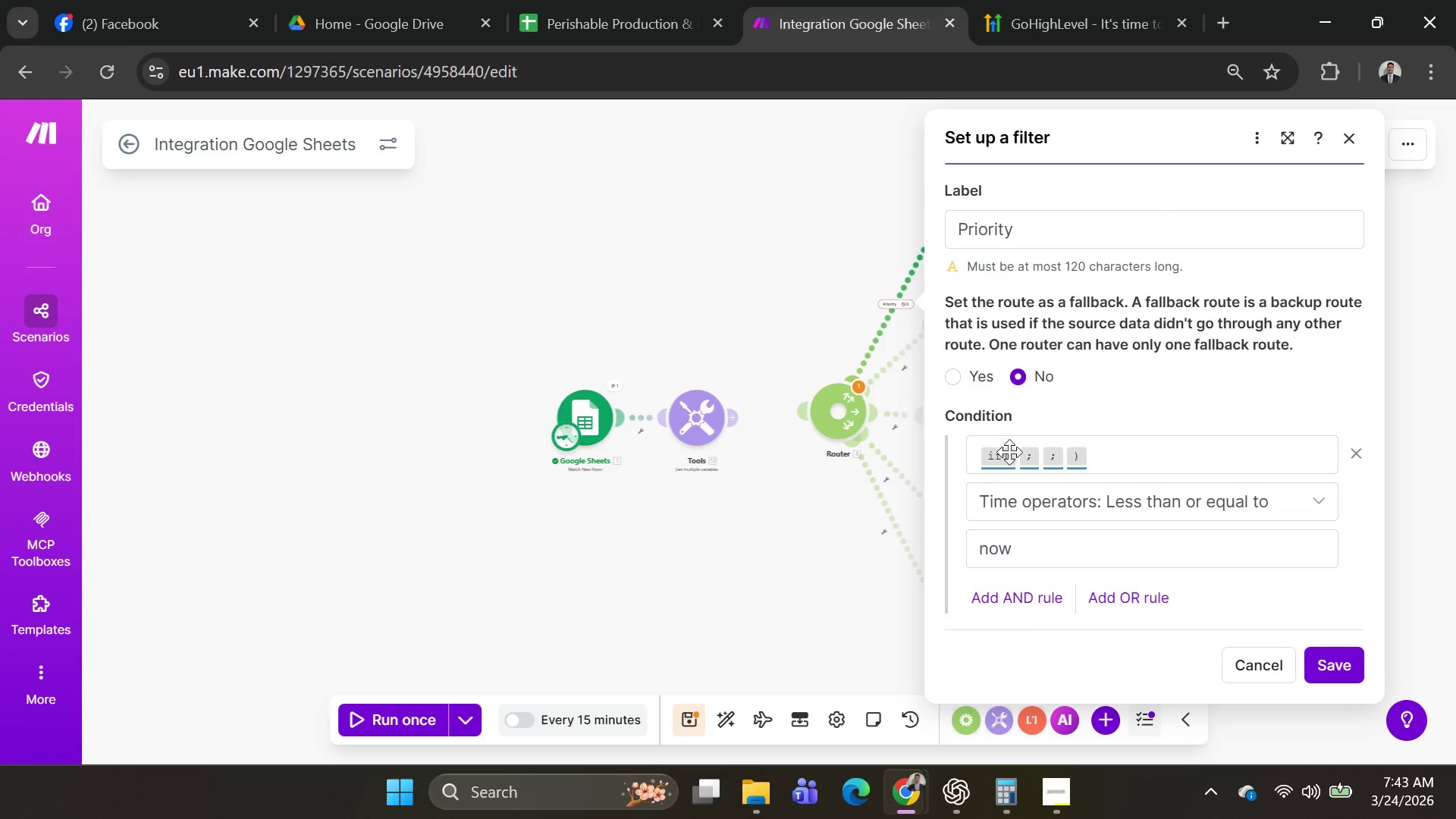 
left_click([1015, 456])
 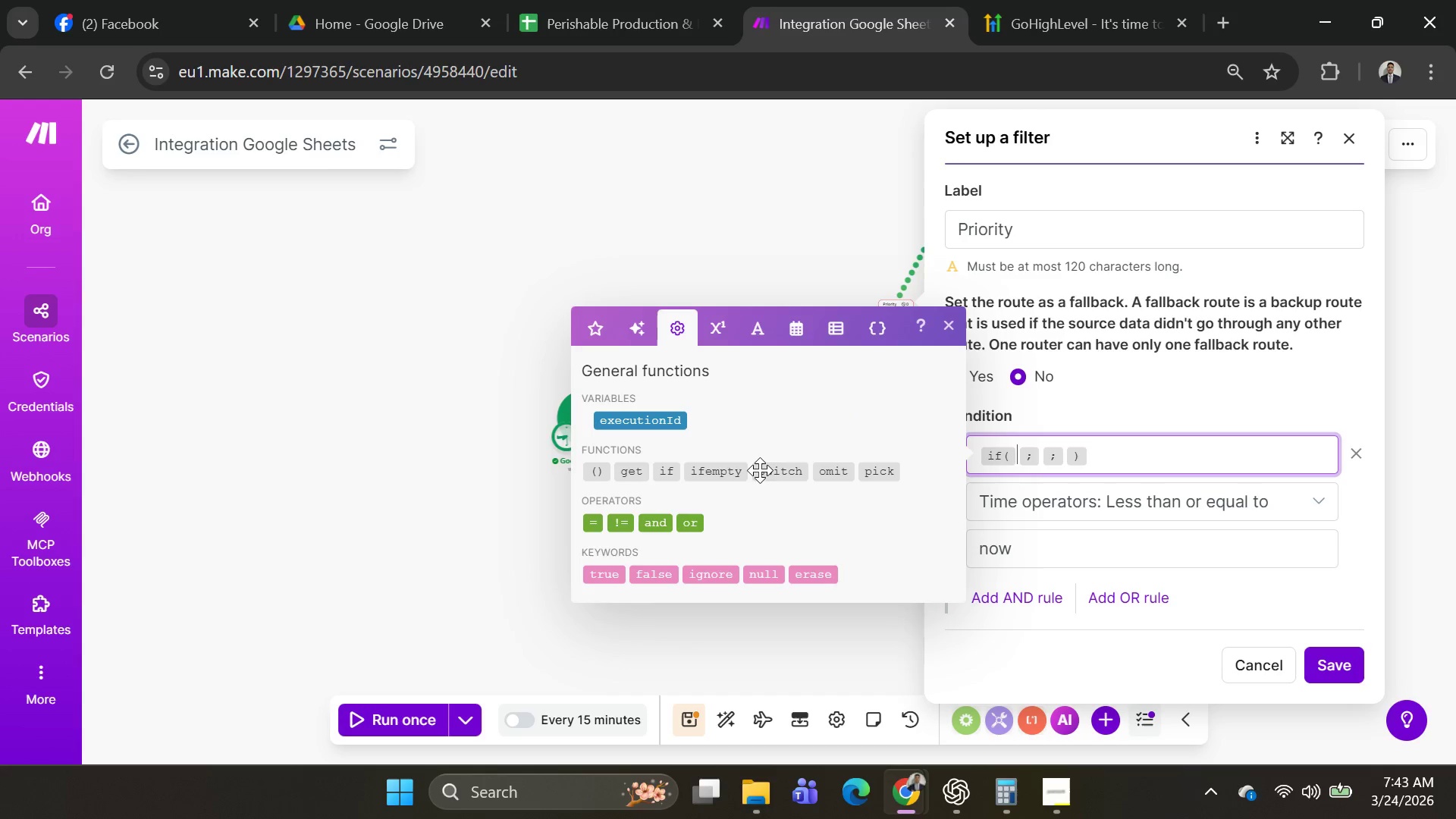 
wait(7.23)
 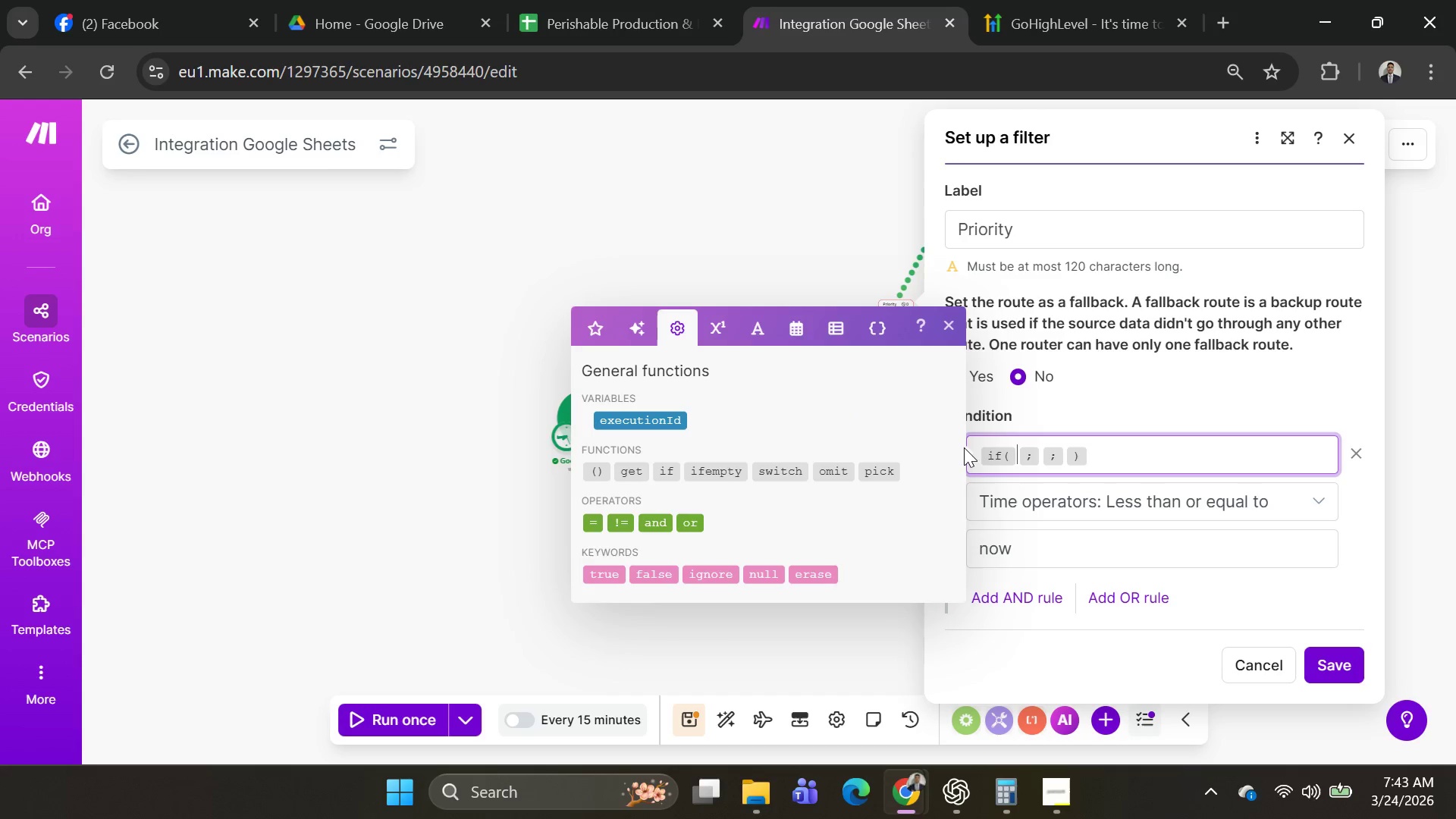 
left_click([590, 526])
 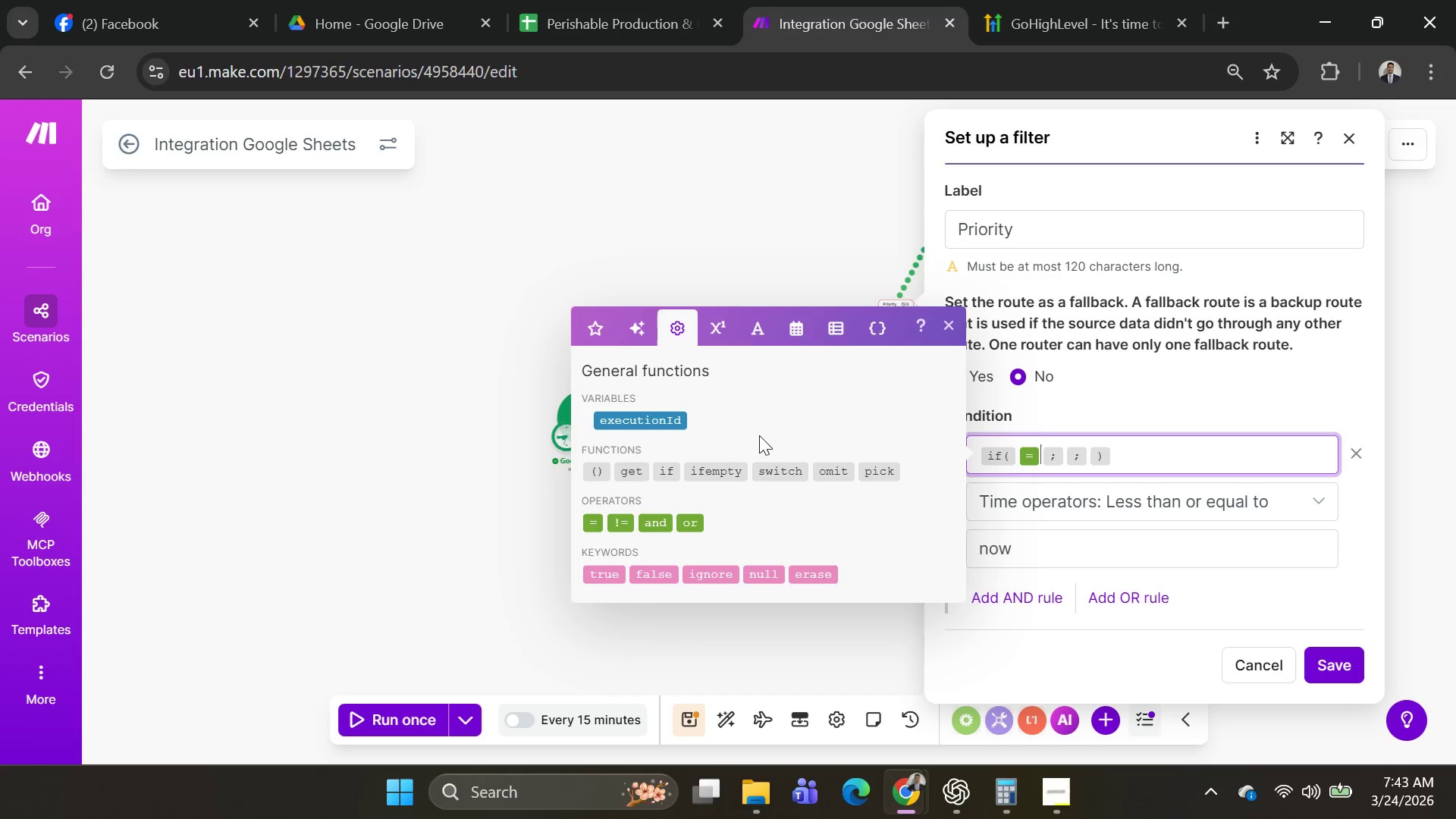 
left_click([598, 325])
 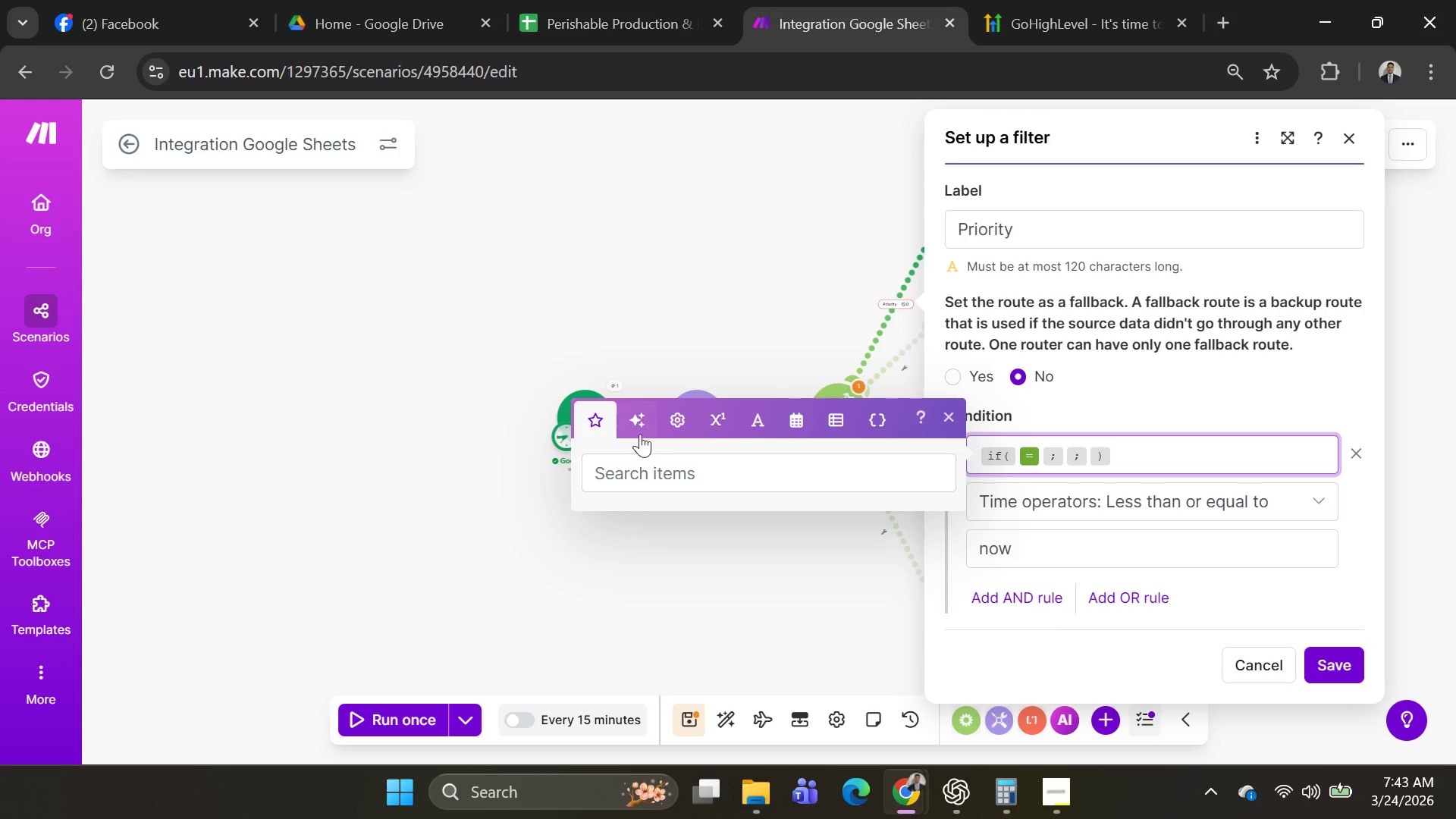 
left_click([639, 416])
 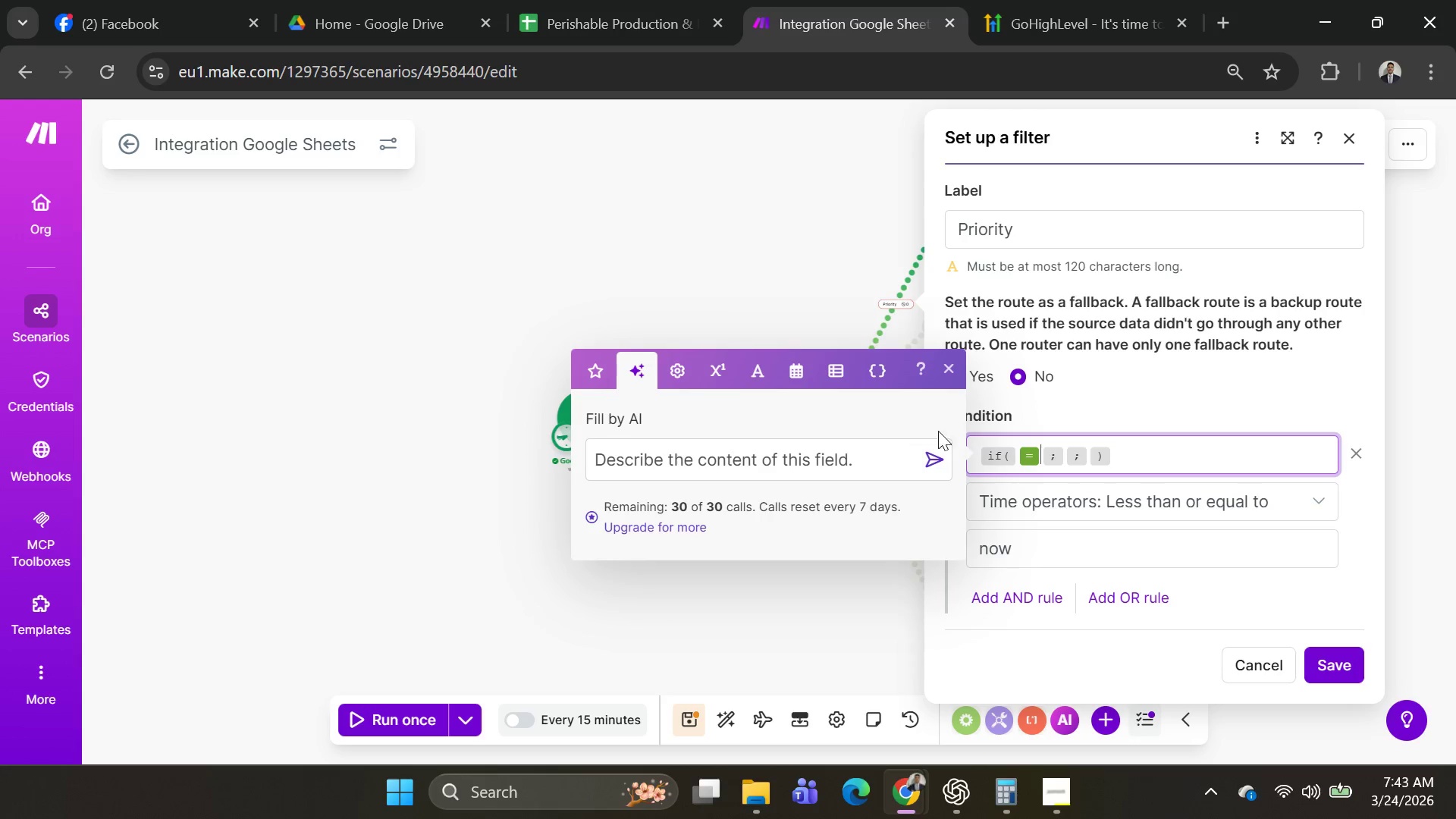 
left_click([1036, 457])
 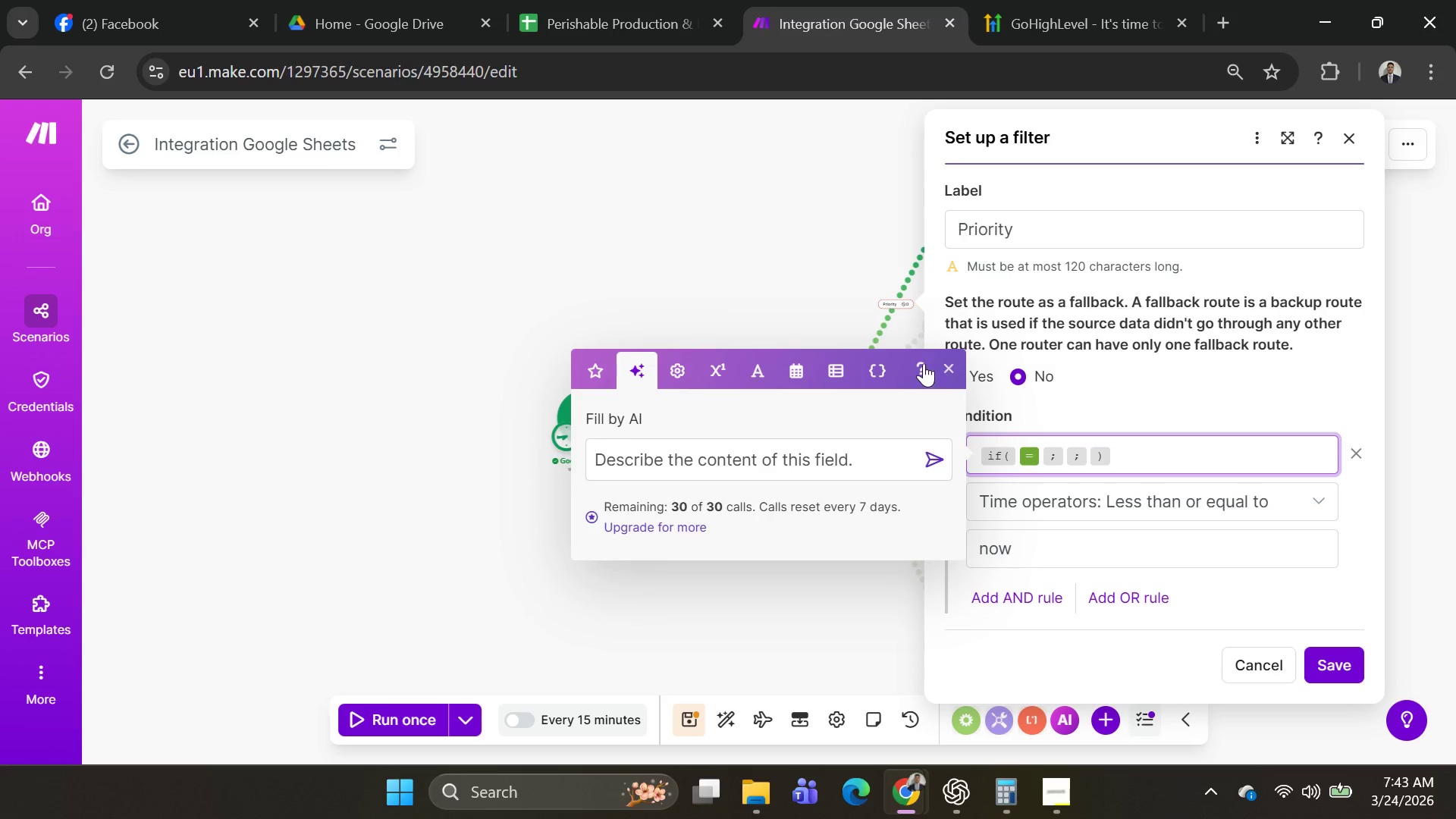 
left_click([824, 303])
 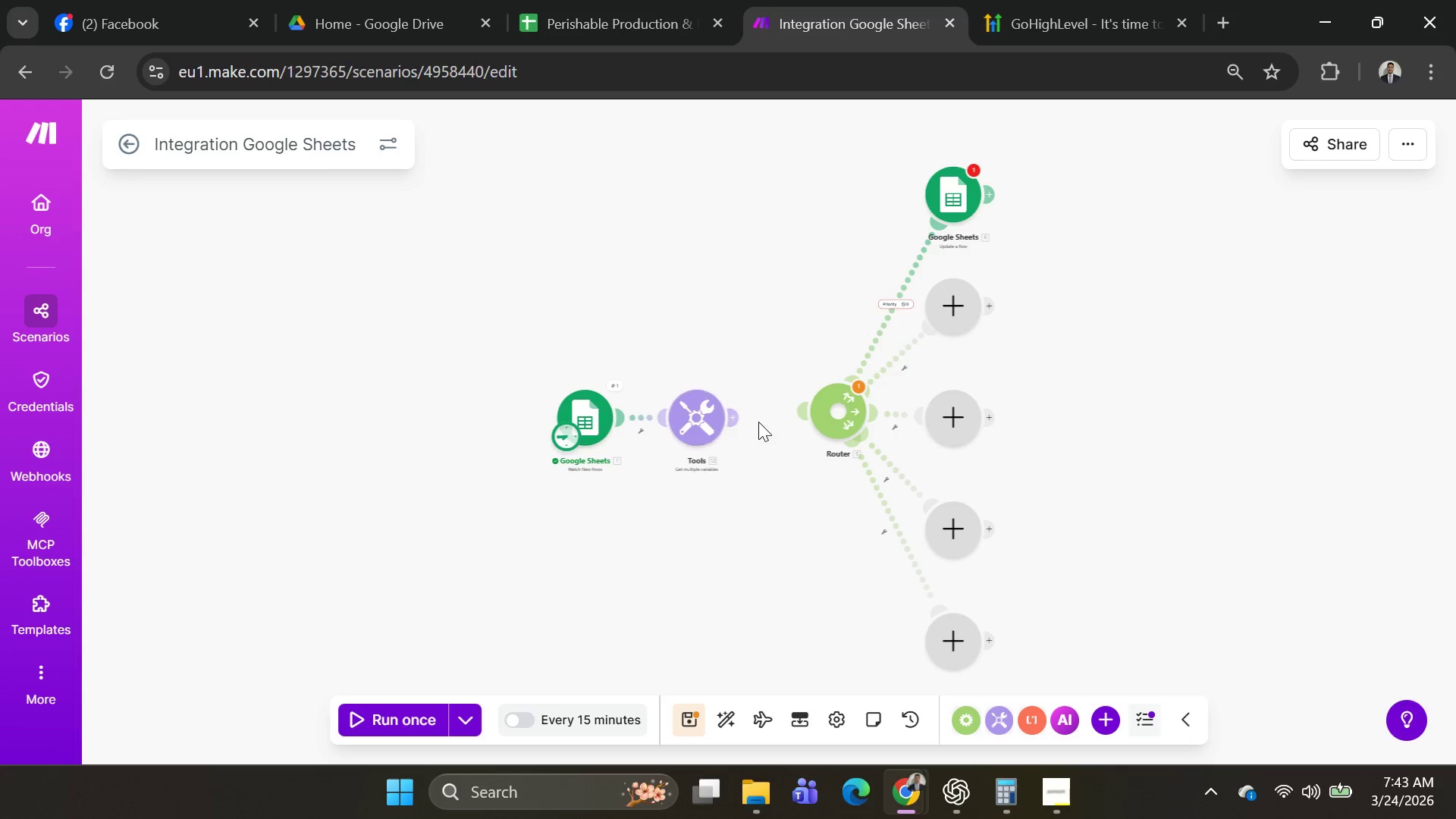 
left_click_drag(start_coordinate=[810, 411], to_coordinate=[731, 420])
 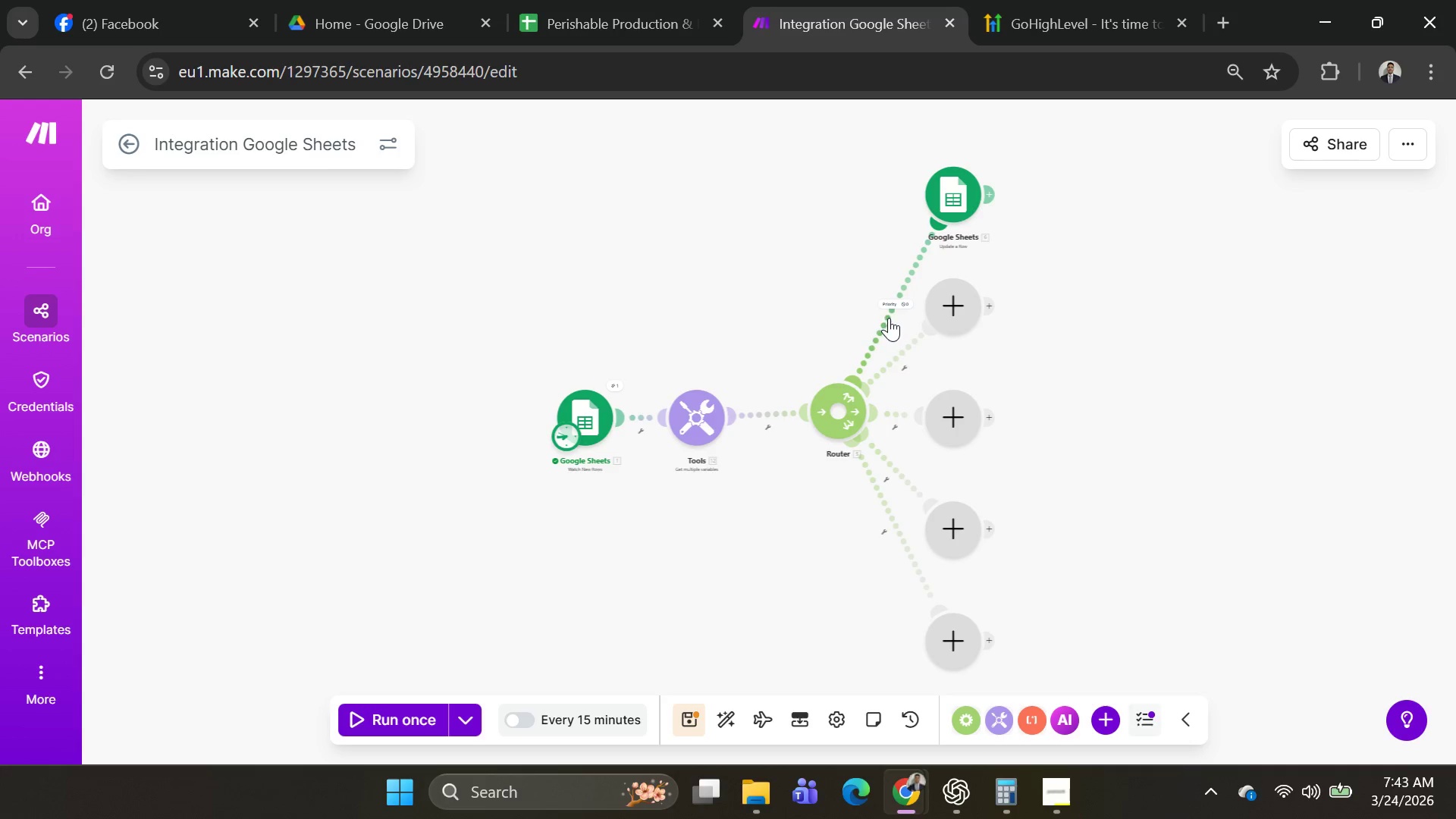 
left_click([890, 315])
 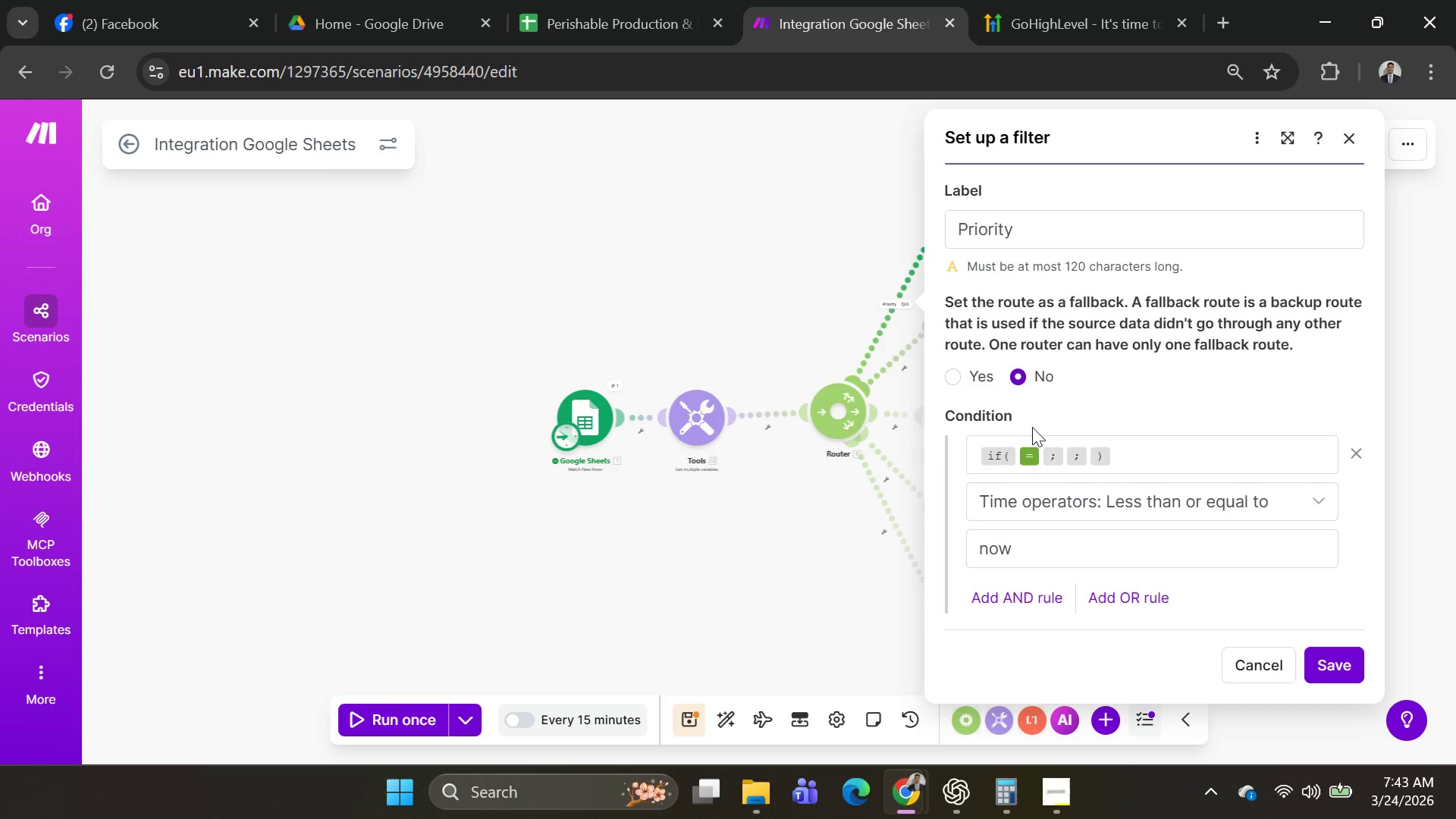 
left_click([1037, 449])
 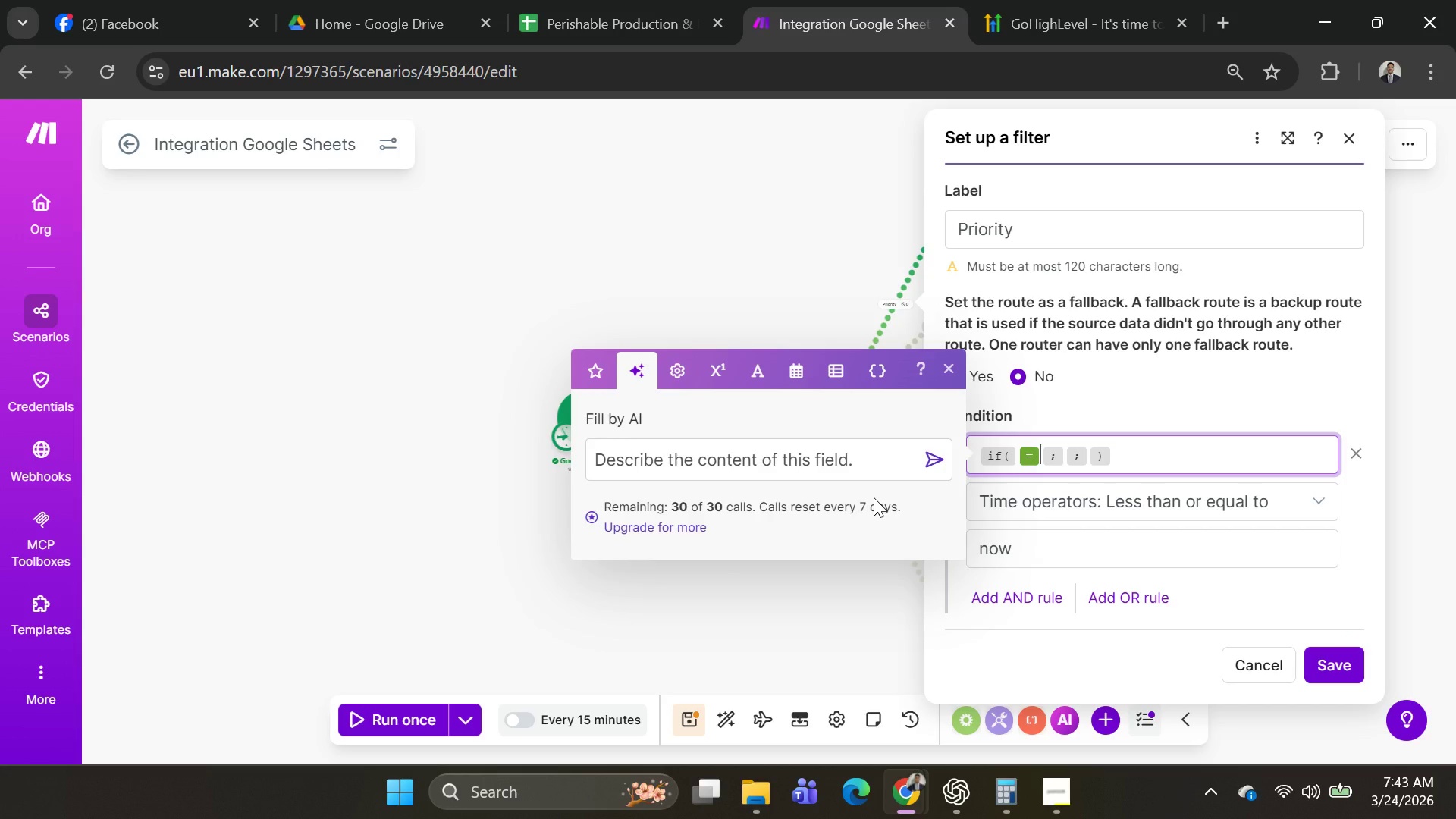 
left_click([1112, 393])
 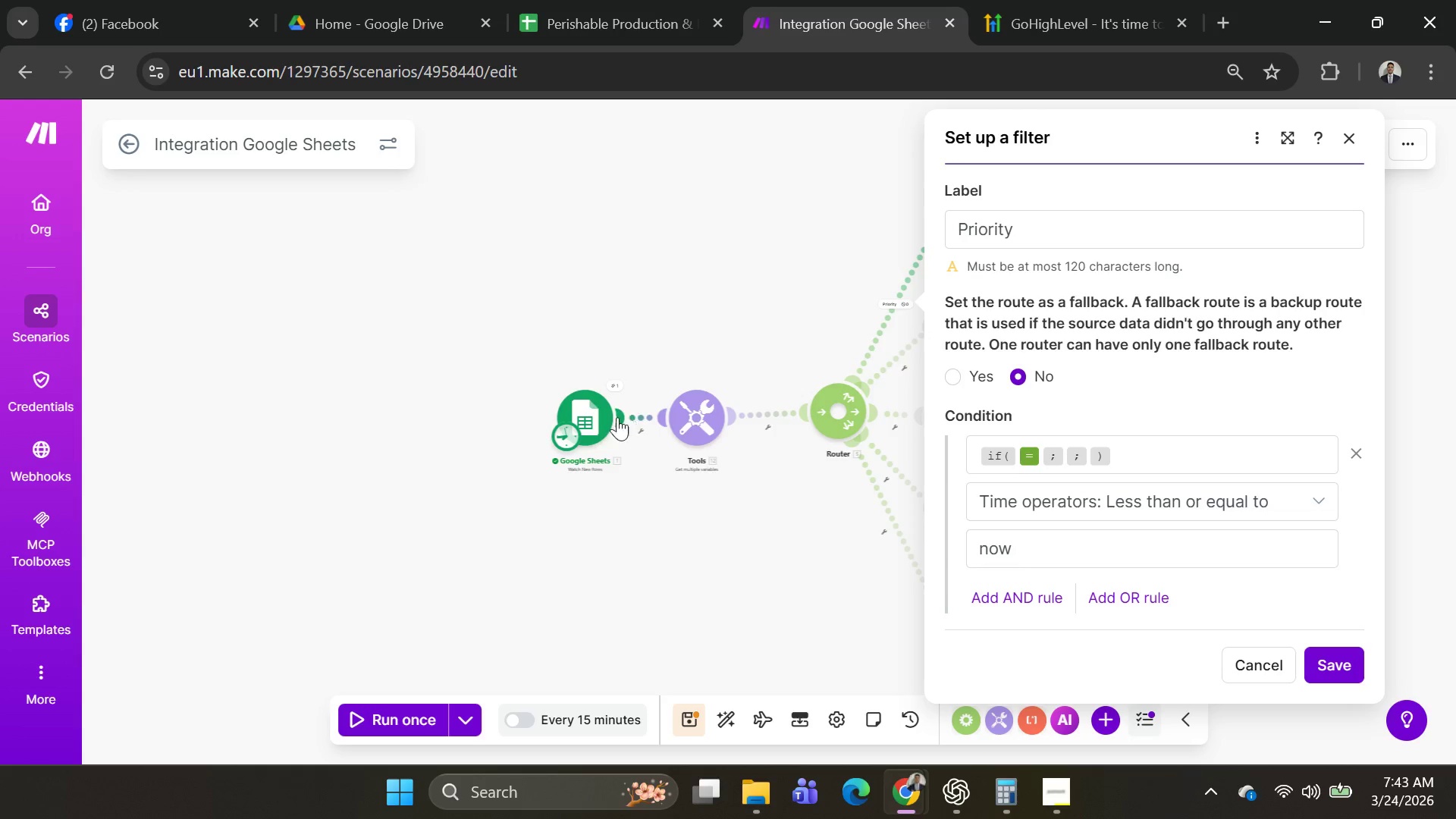 
right_click([595, 421])
 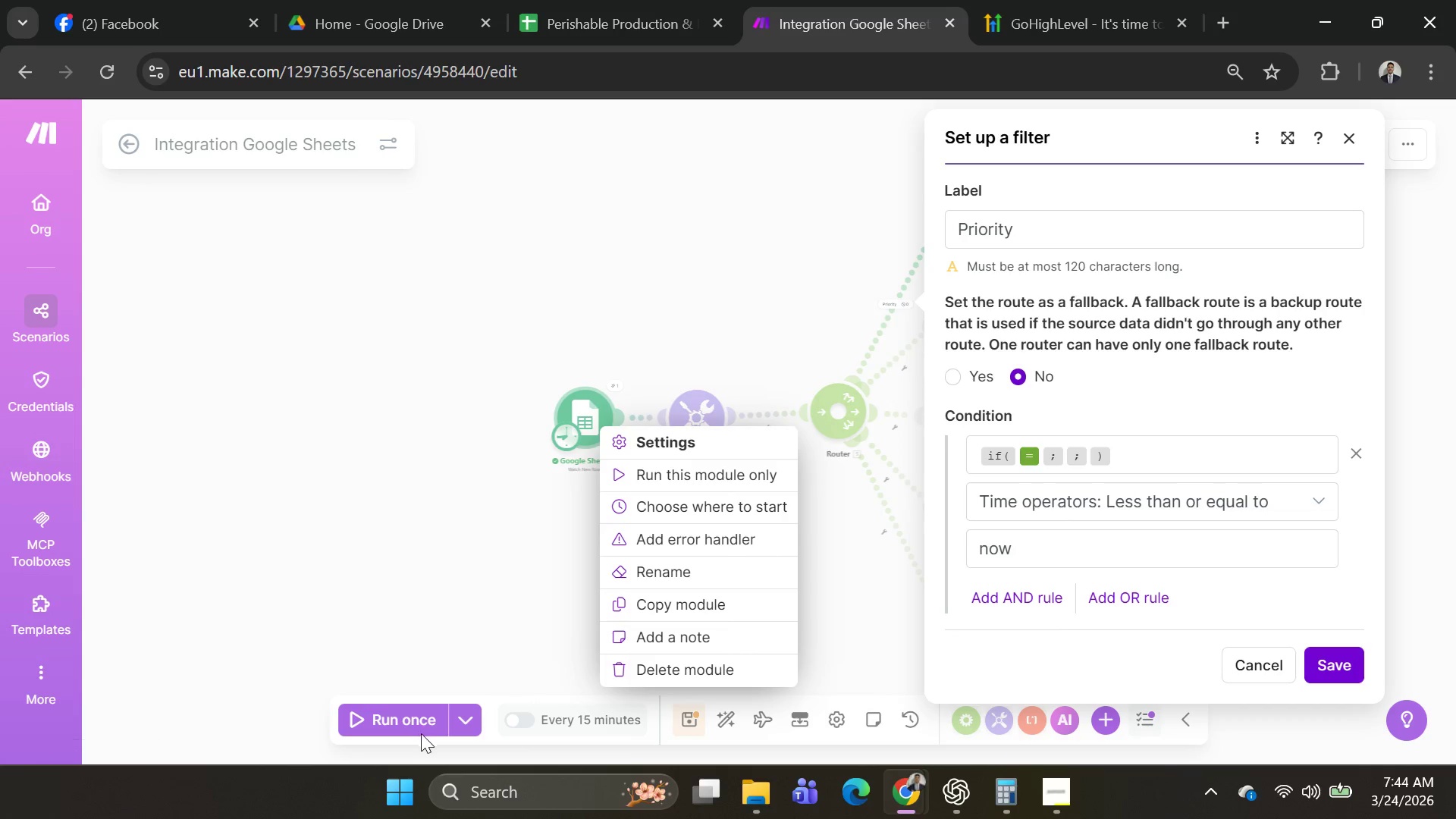 
left_click([453, 719])
 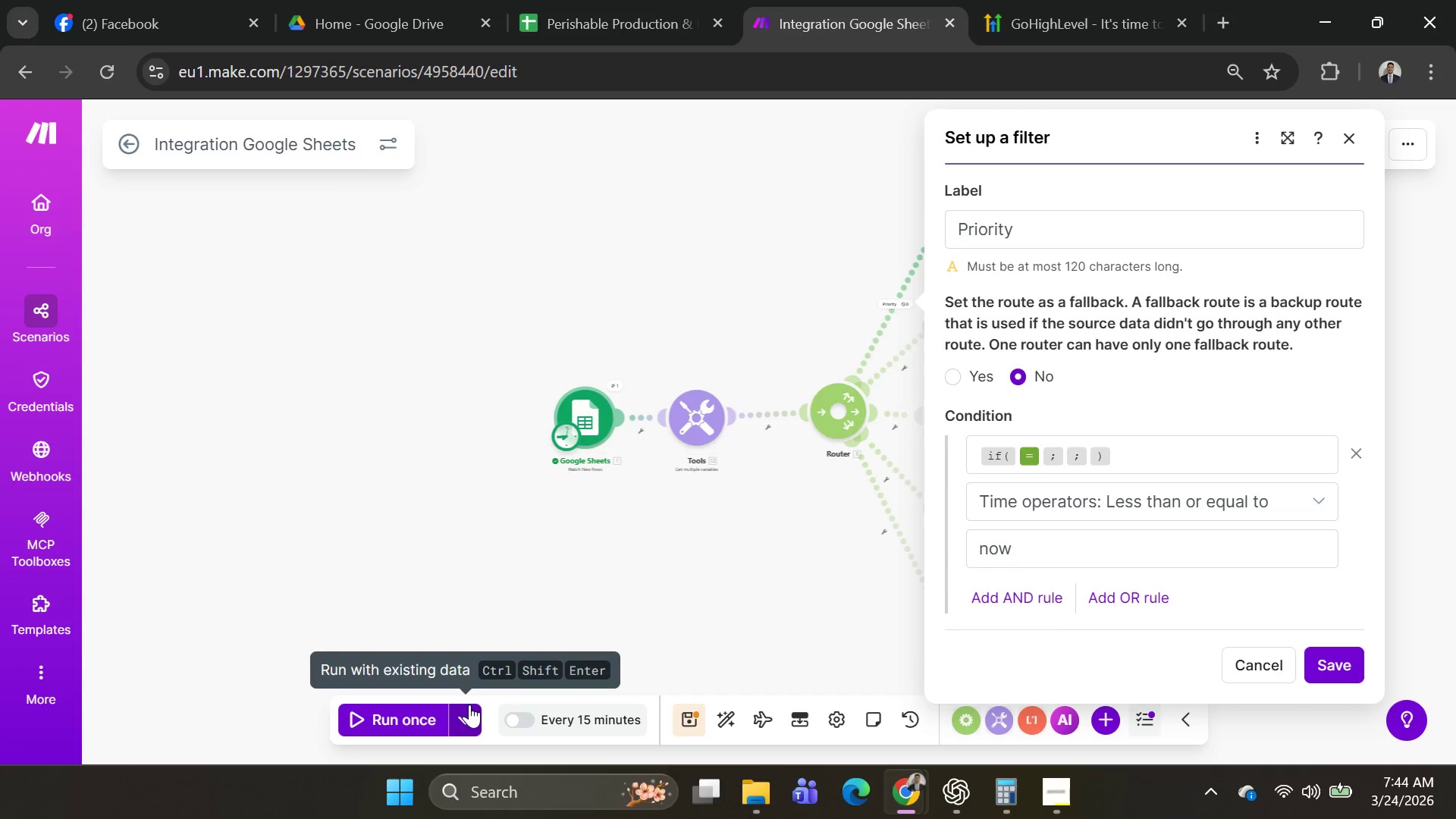 
left_click([469, 708])
 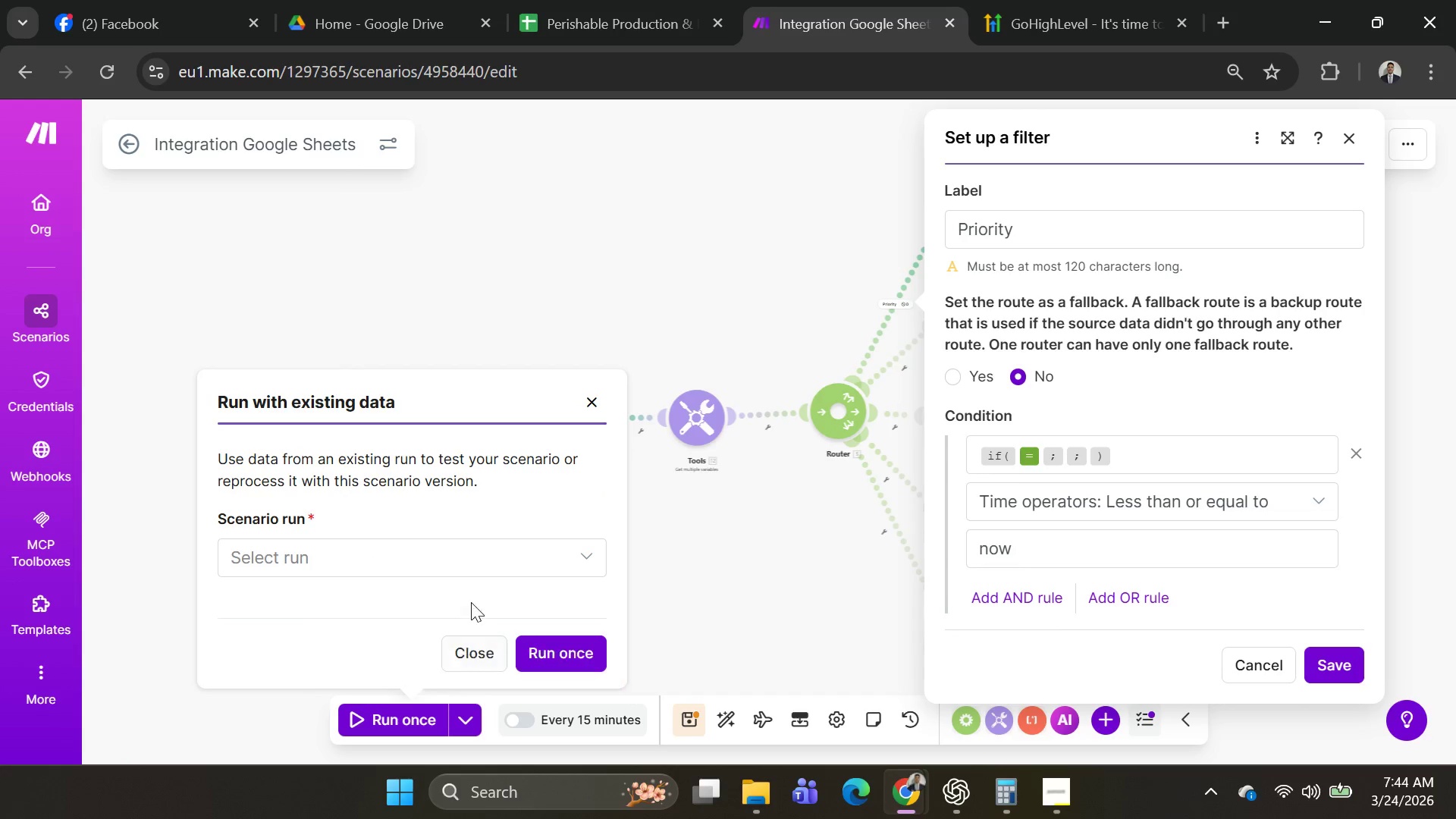 
left_click([453, 544])
 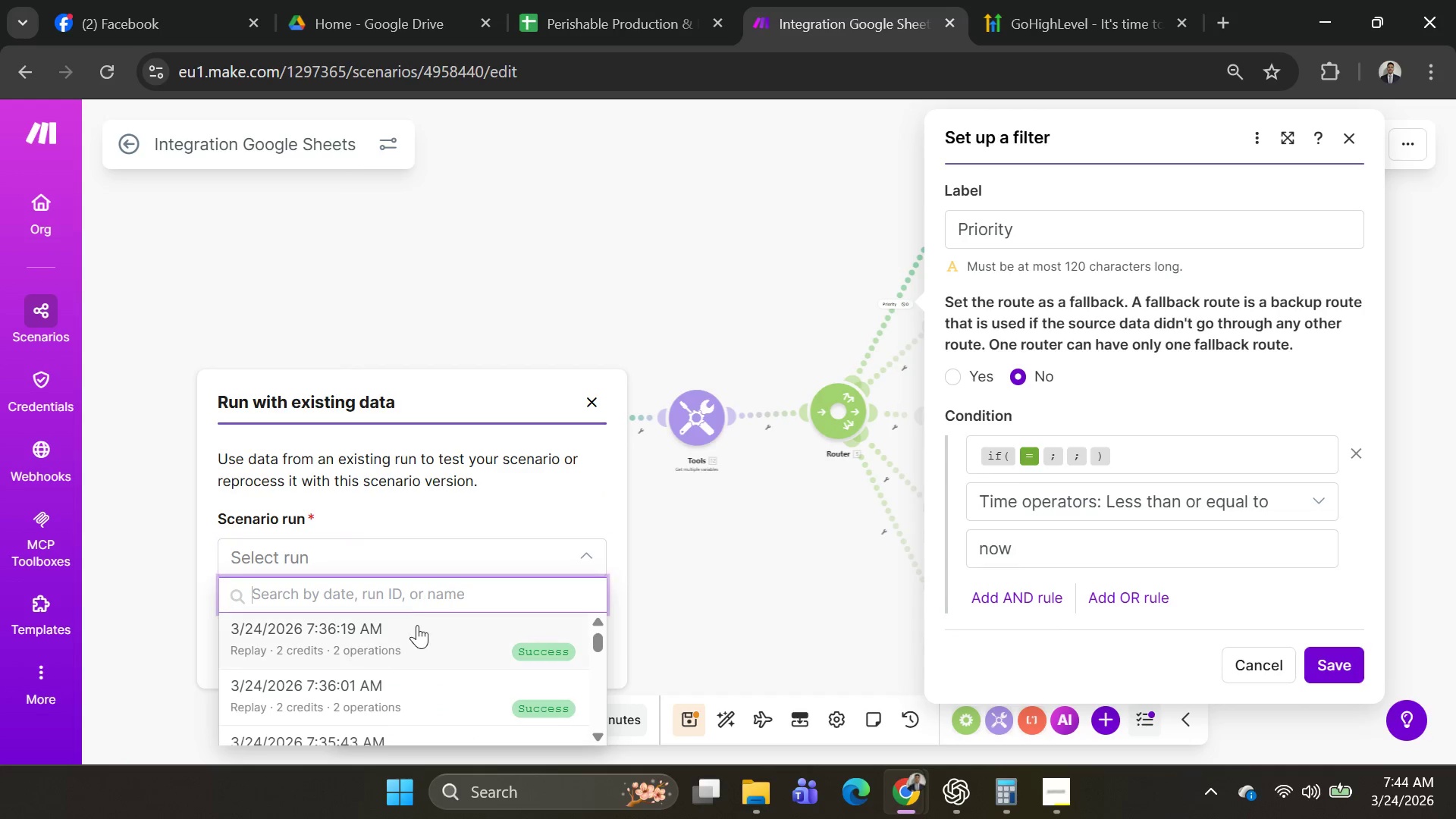 
left_click([417, 629])
 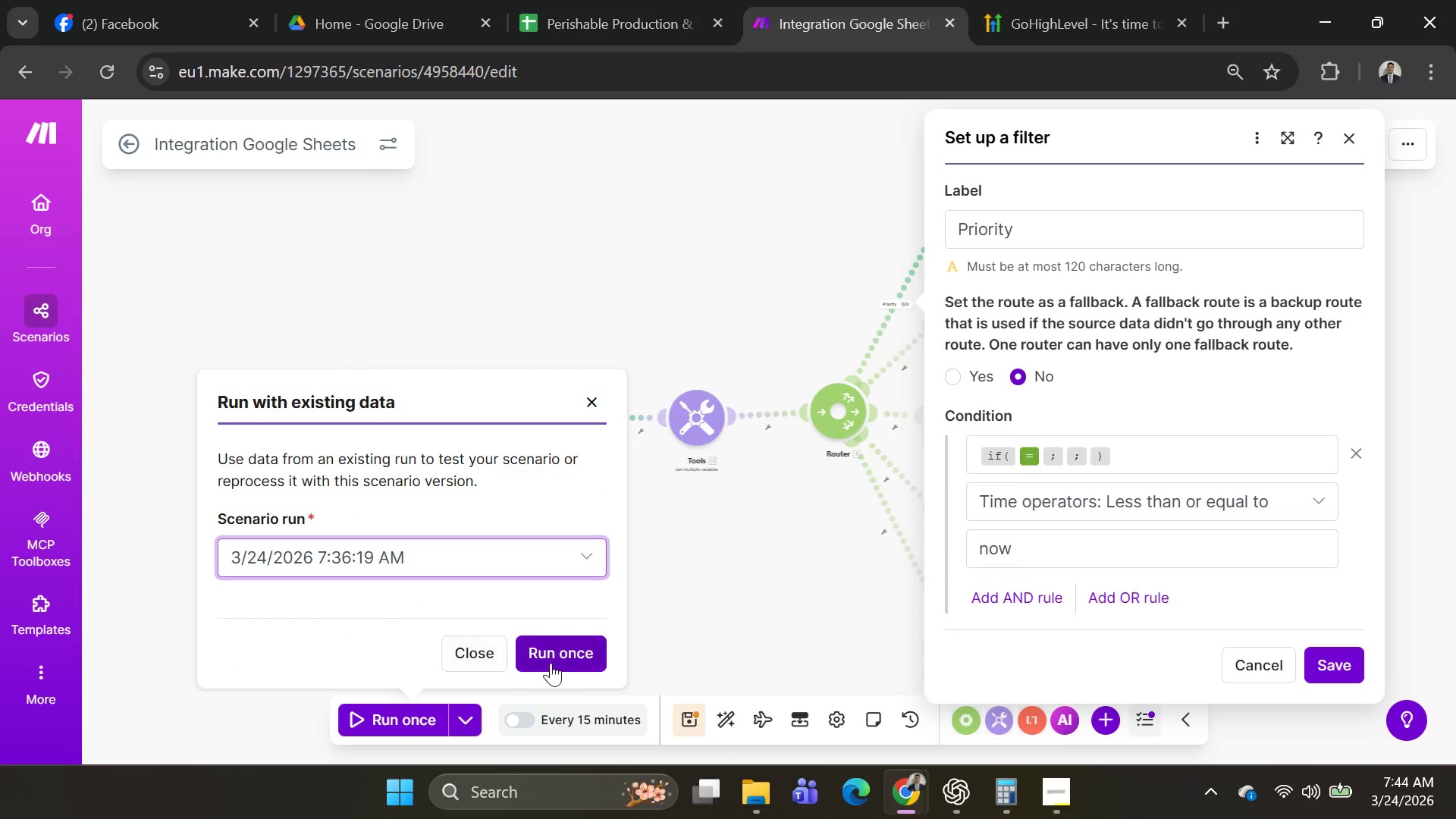 
left_click([553, 661])
 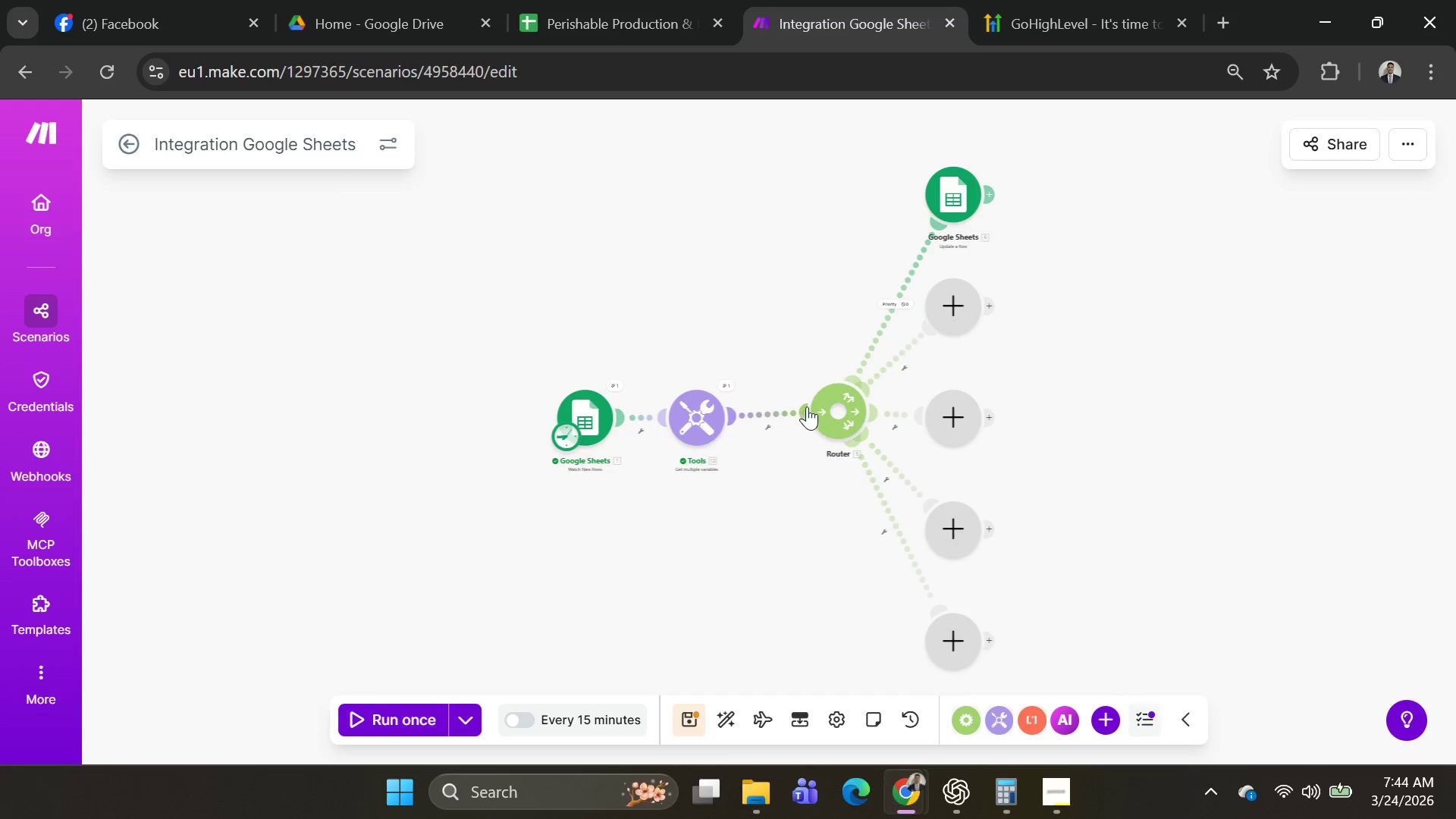 
left_click([890, 318])
 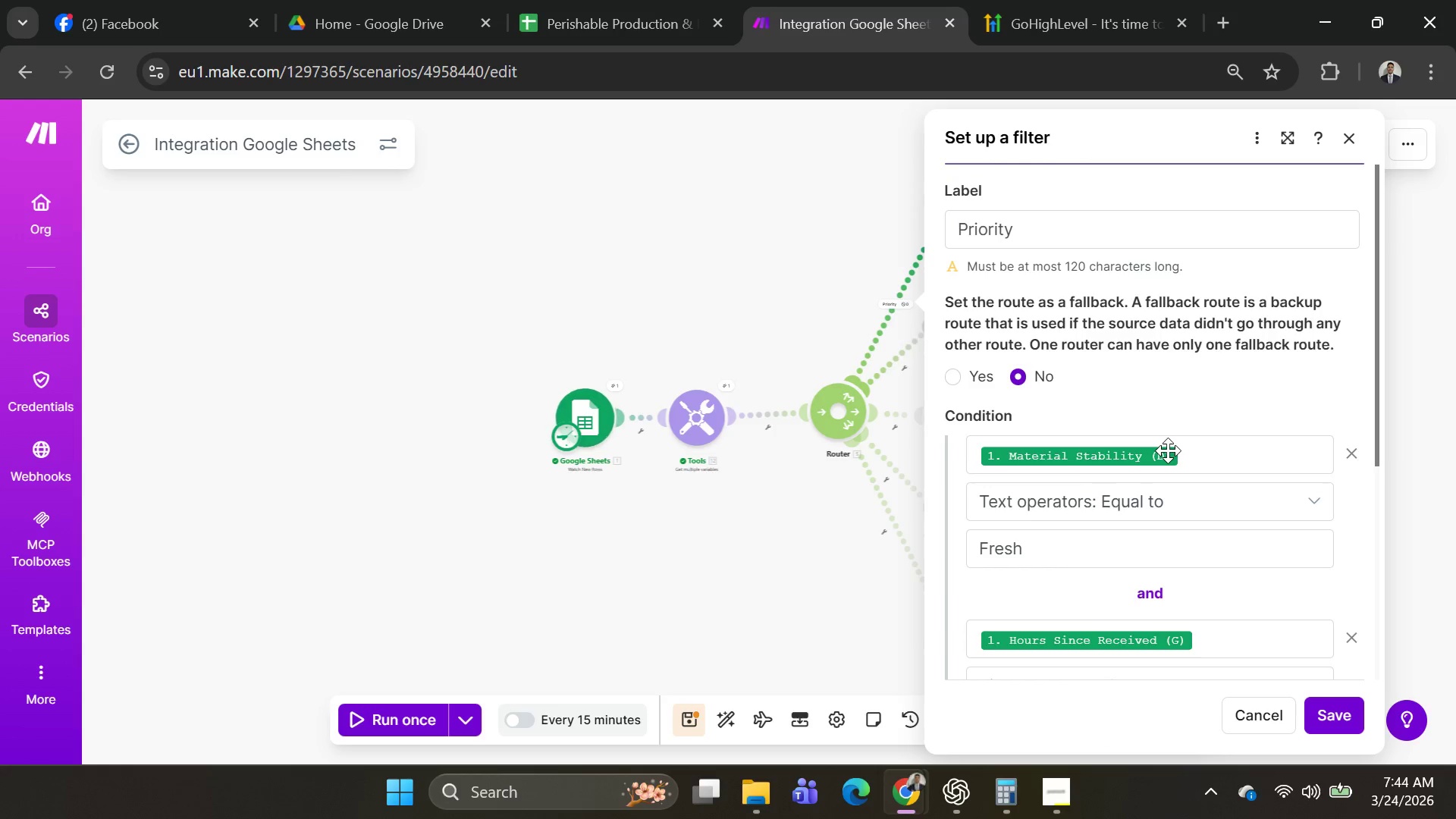 
left_click([1185, 461])
 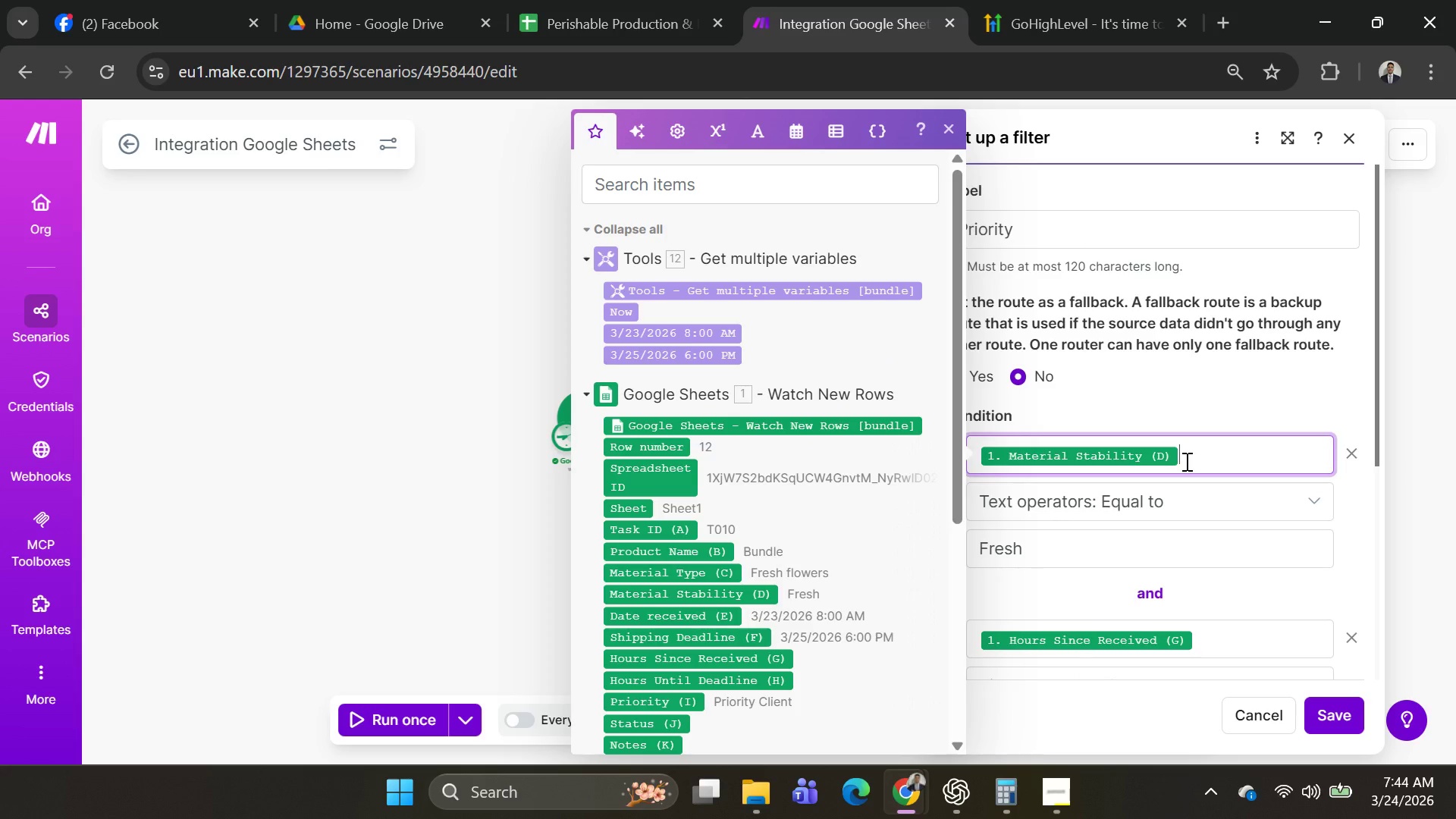 
key(Backspace)
 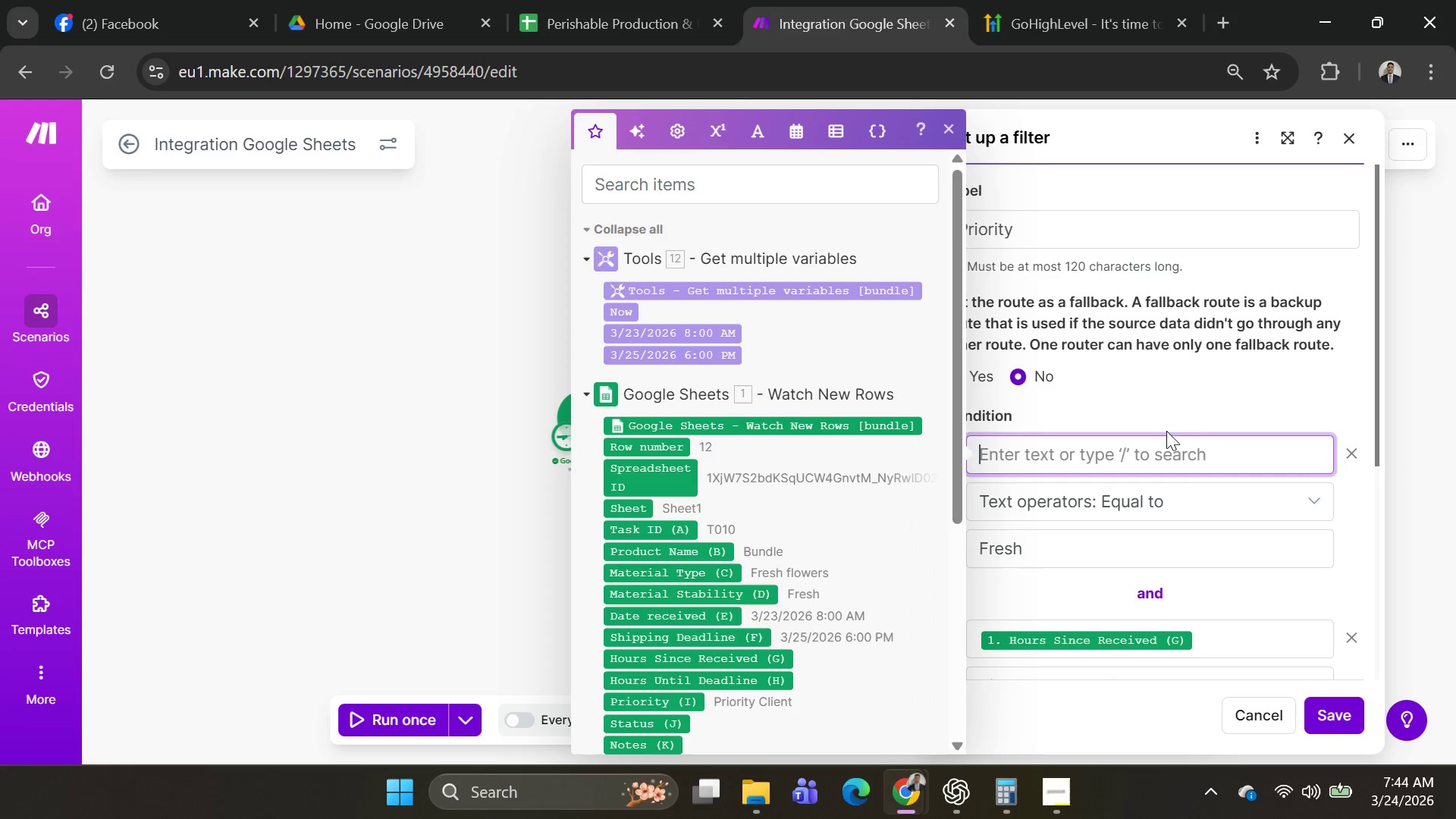 
scroll: coordinate [1186, 414], scroll_direction: up, amount: 1.0
 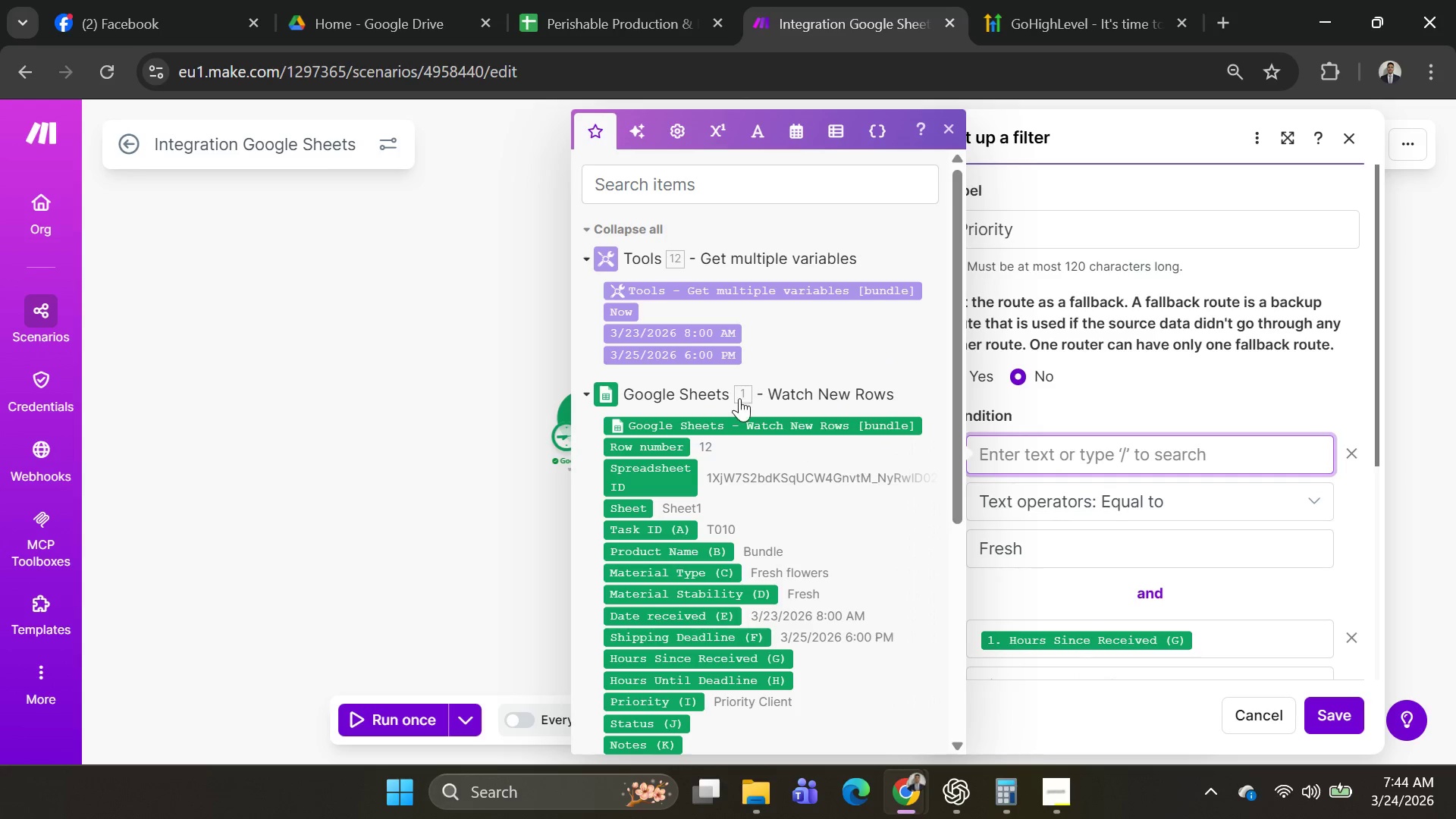 
scroll: coordinate [770, 498], scroll_direction: down, amount: 2.0
 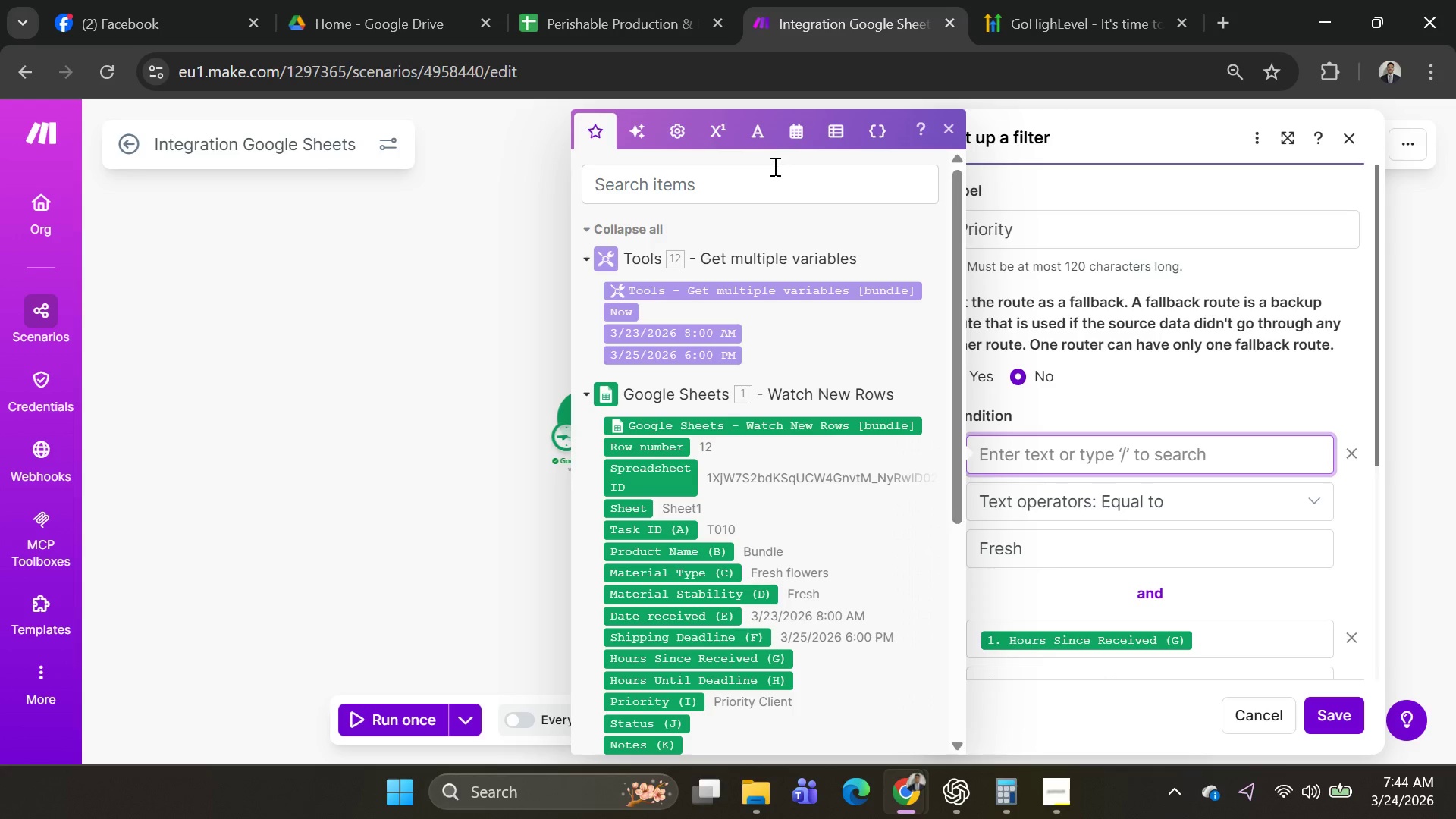 
left_click([799, 139])
 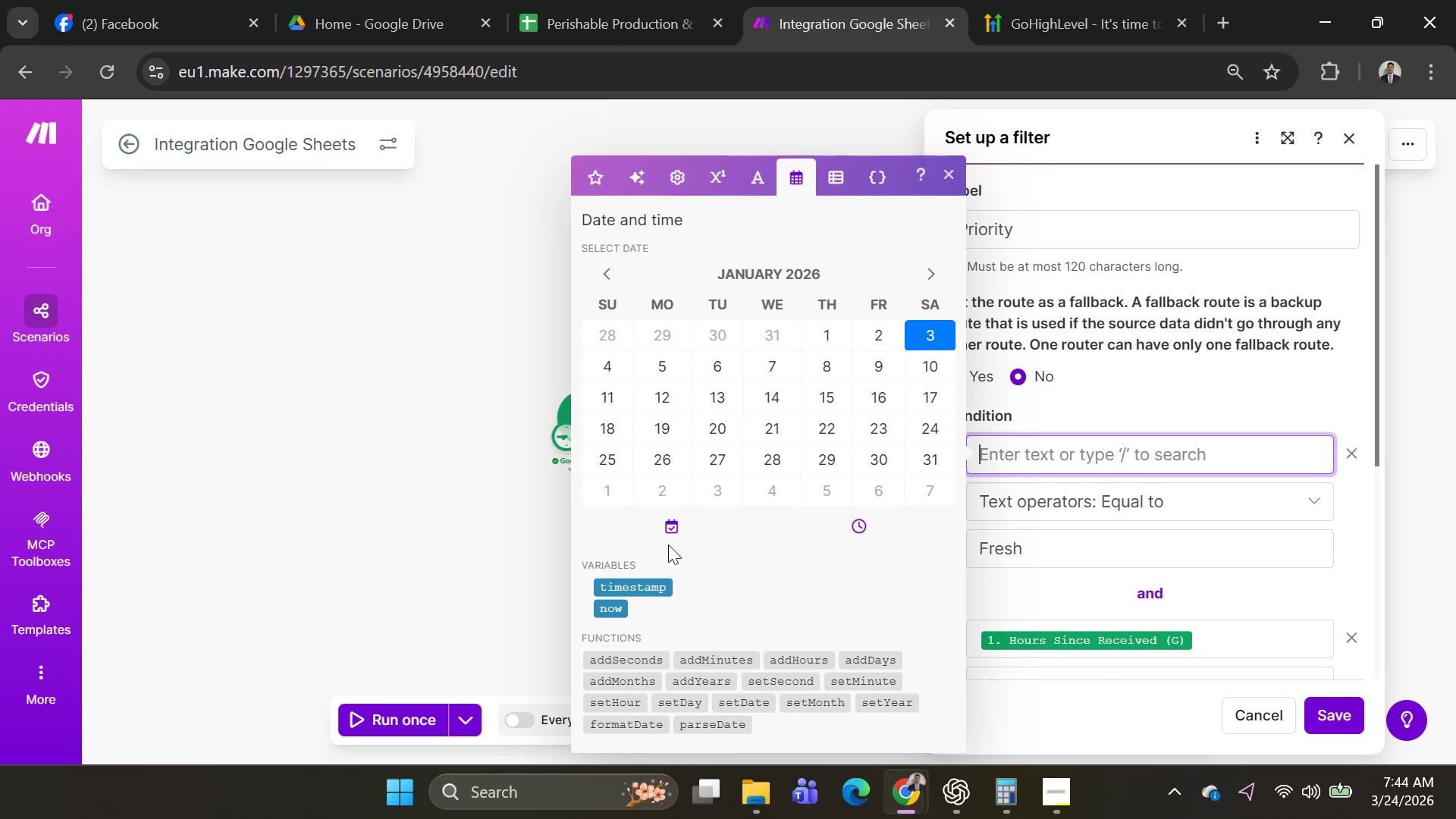 
scroll: coordinate [722, 421], scroll_direction: down, amount: 1.0
 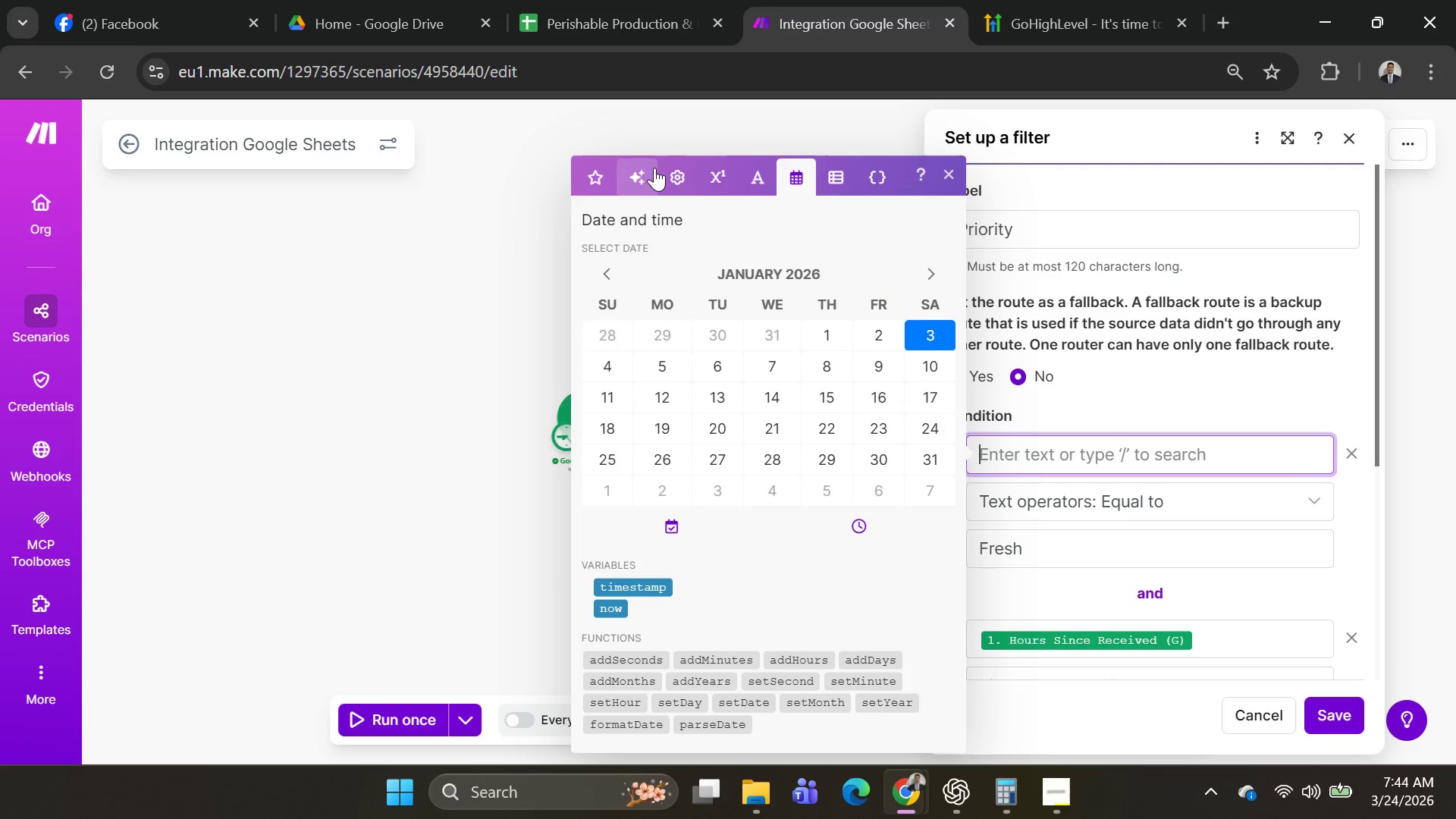 
left_click([673, 168])
 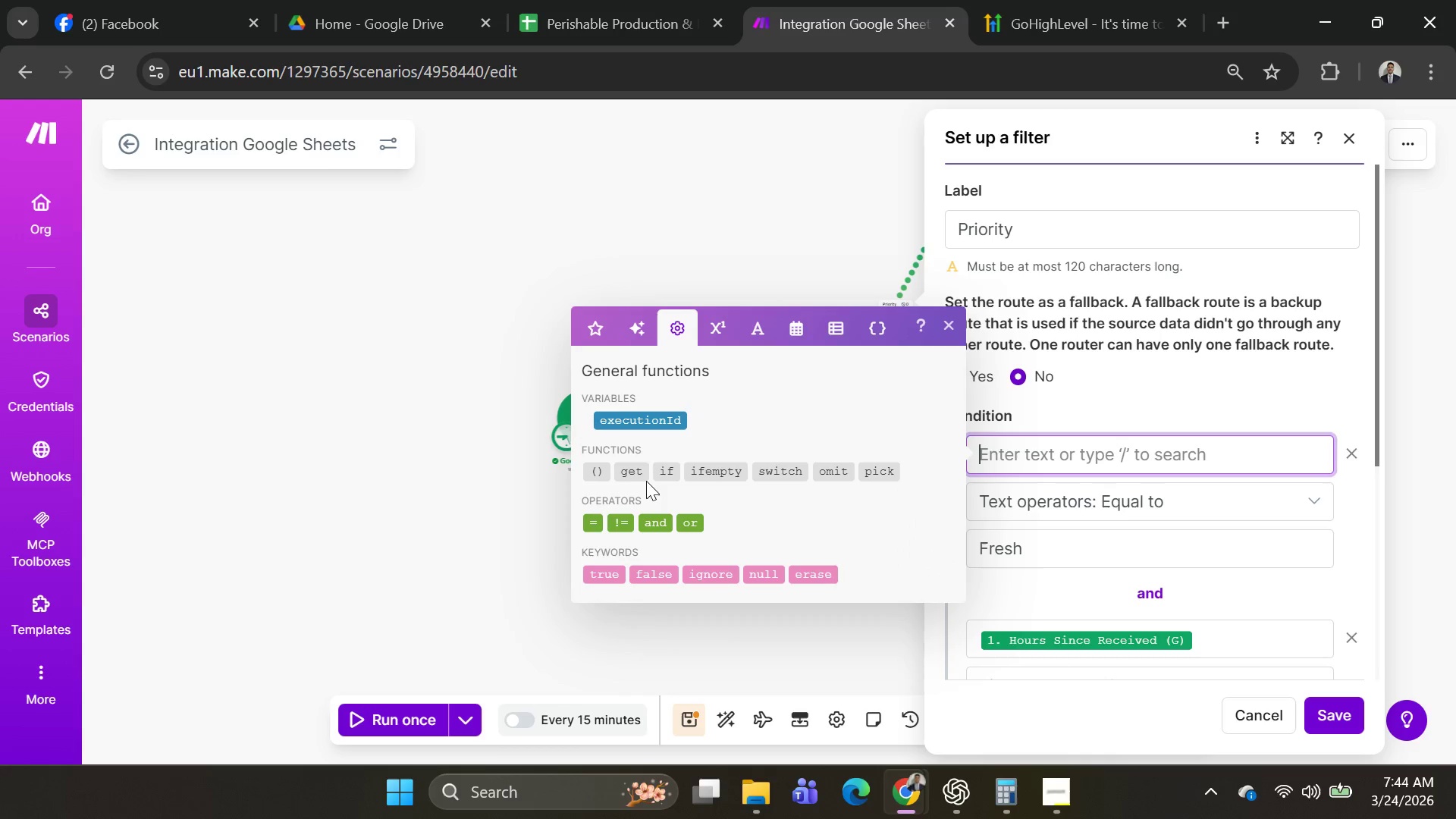 
left_click([657, 469])
 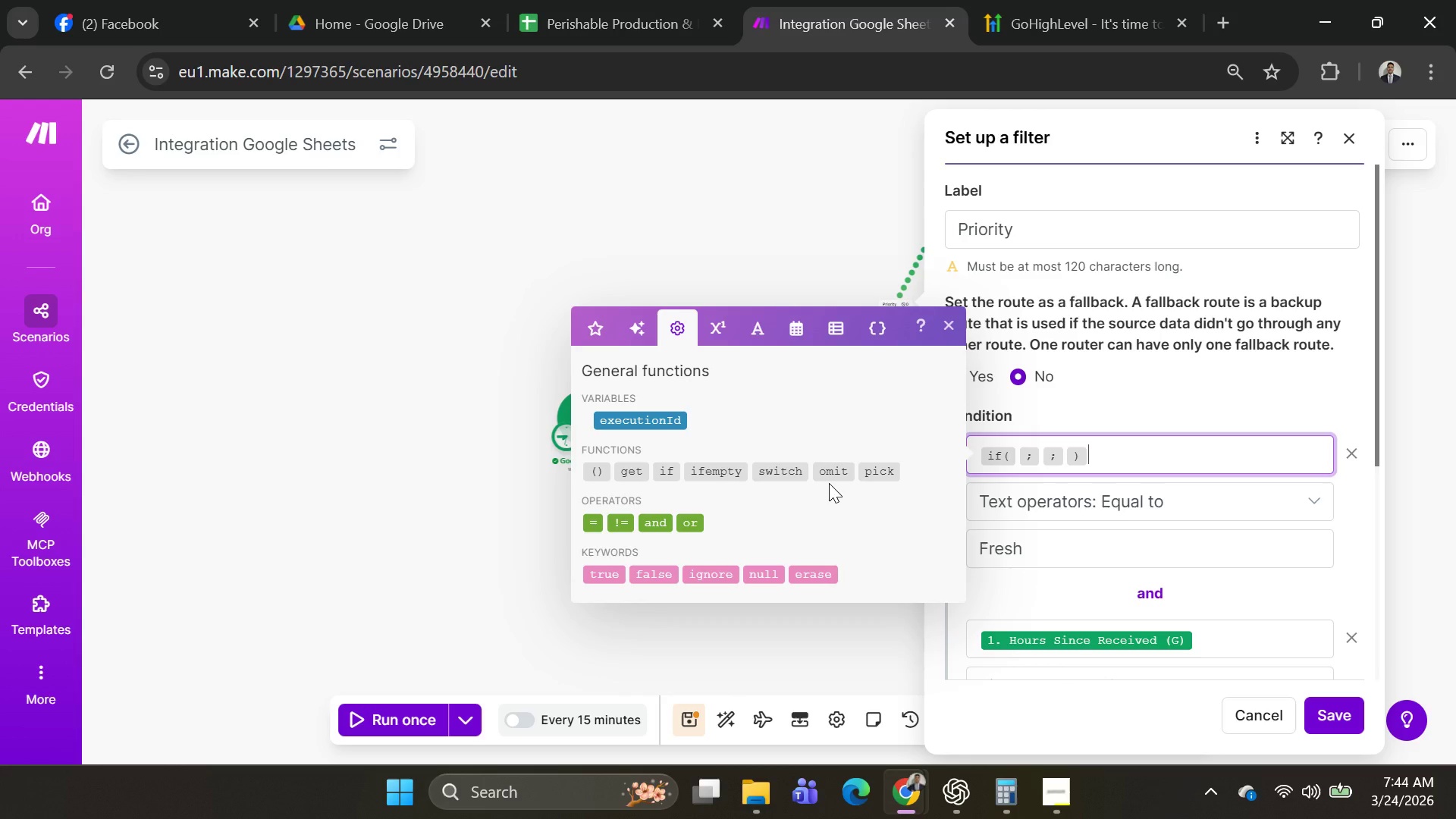 
wait(10.55)
 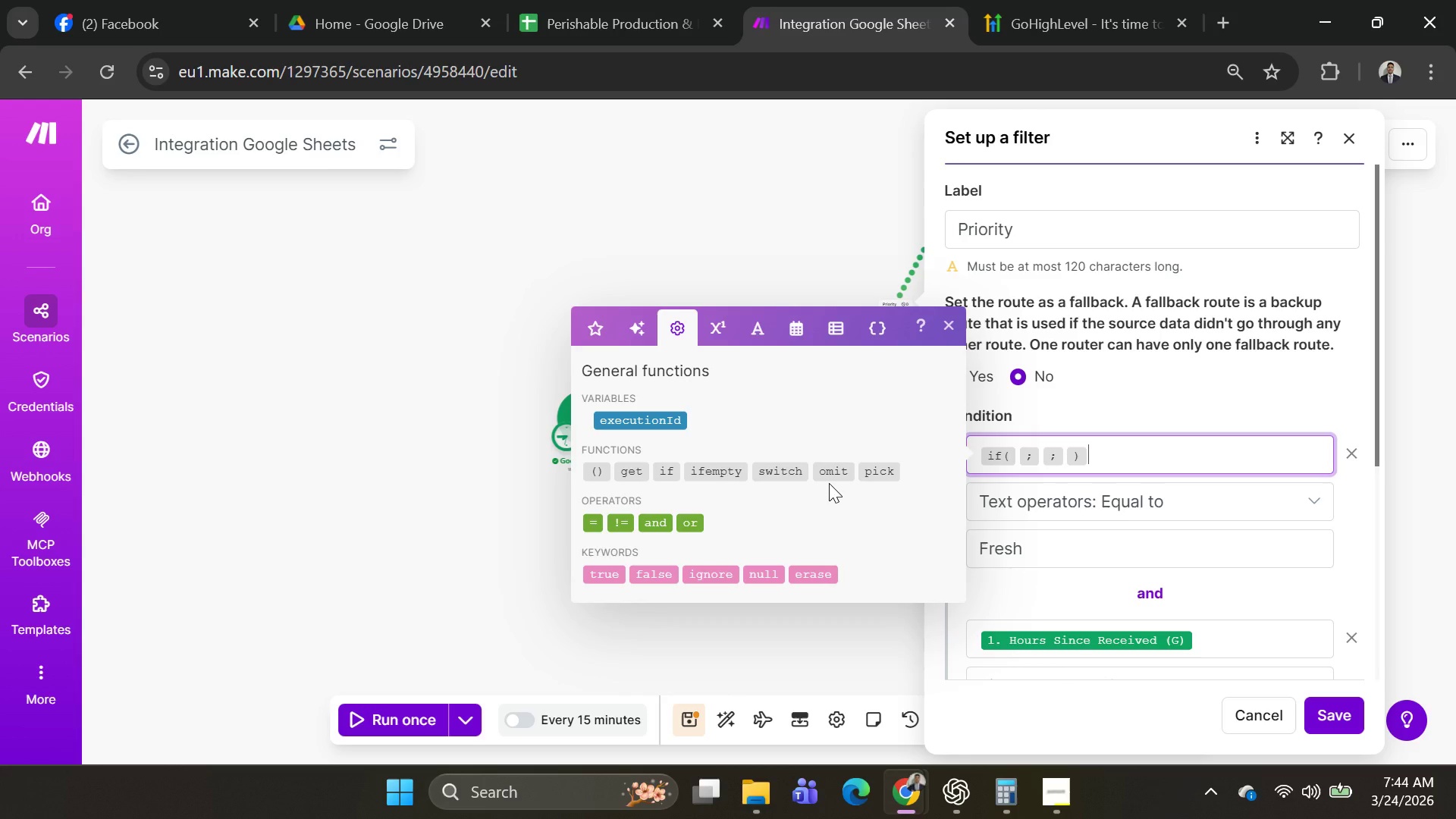 
left_click([633, 334])
 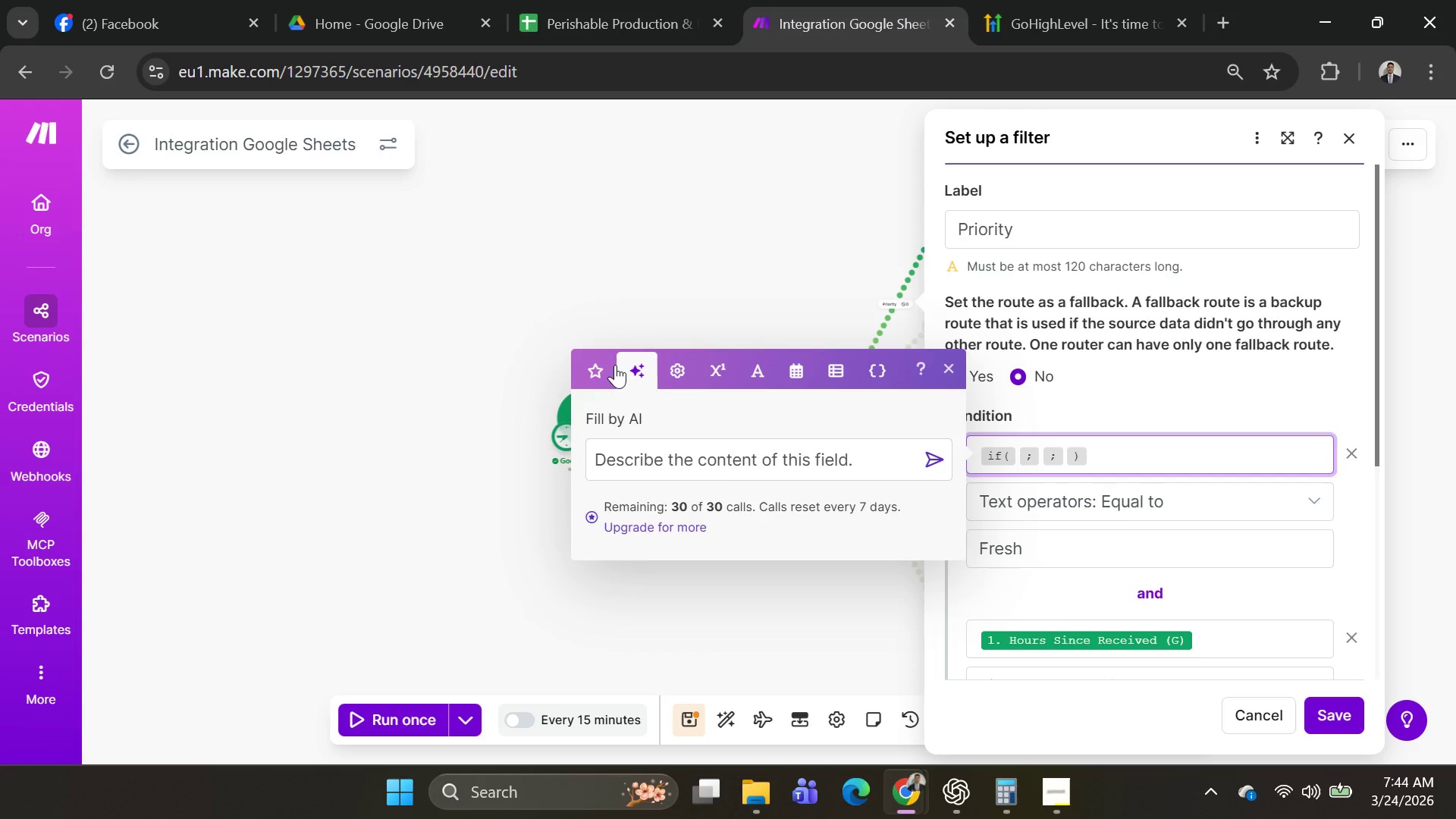 
left_click([601, 372])
 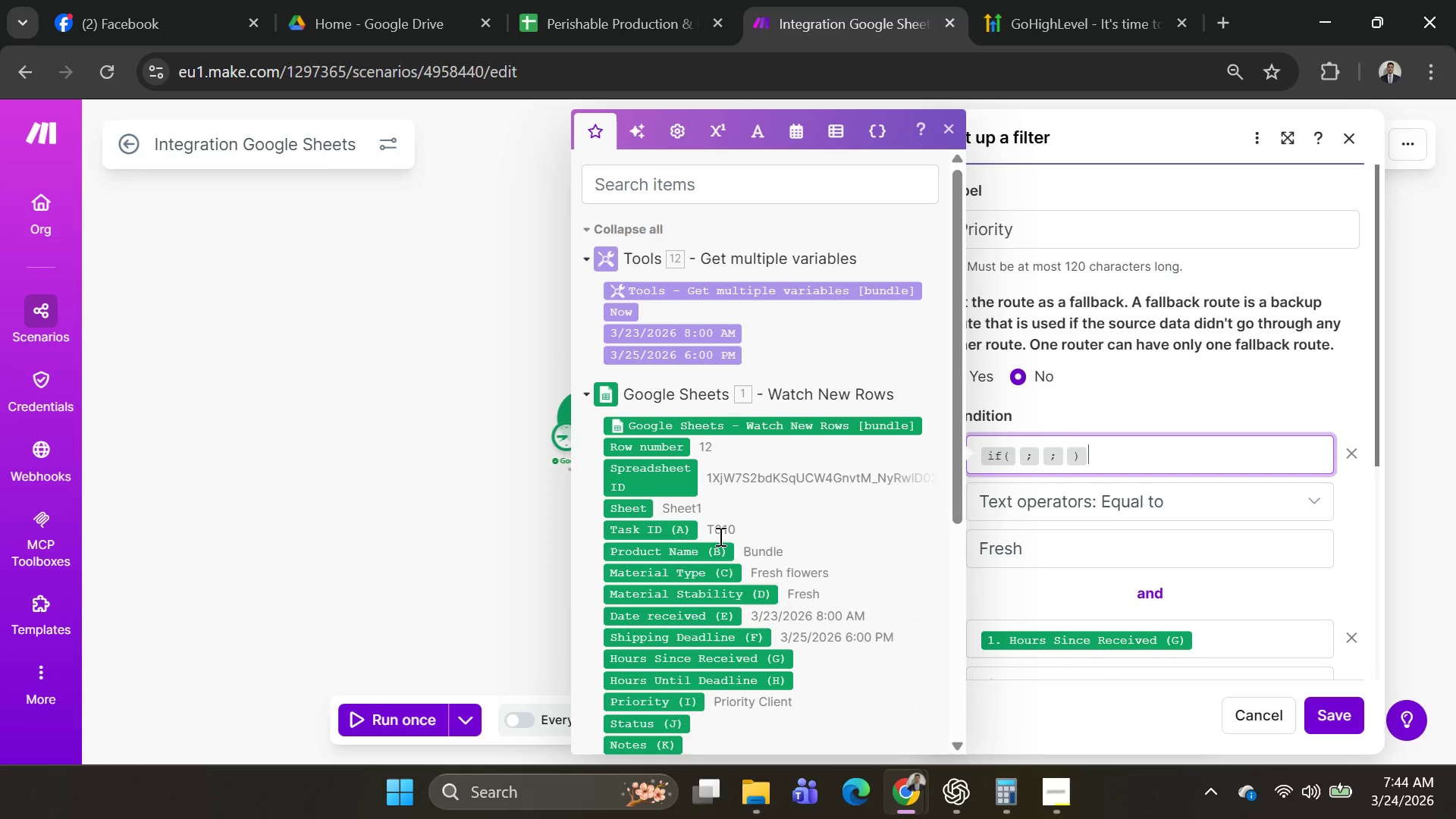 
scroll: coordinate [734, 541], scroll_direction: down, amount: 1.0
 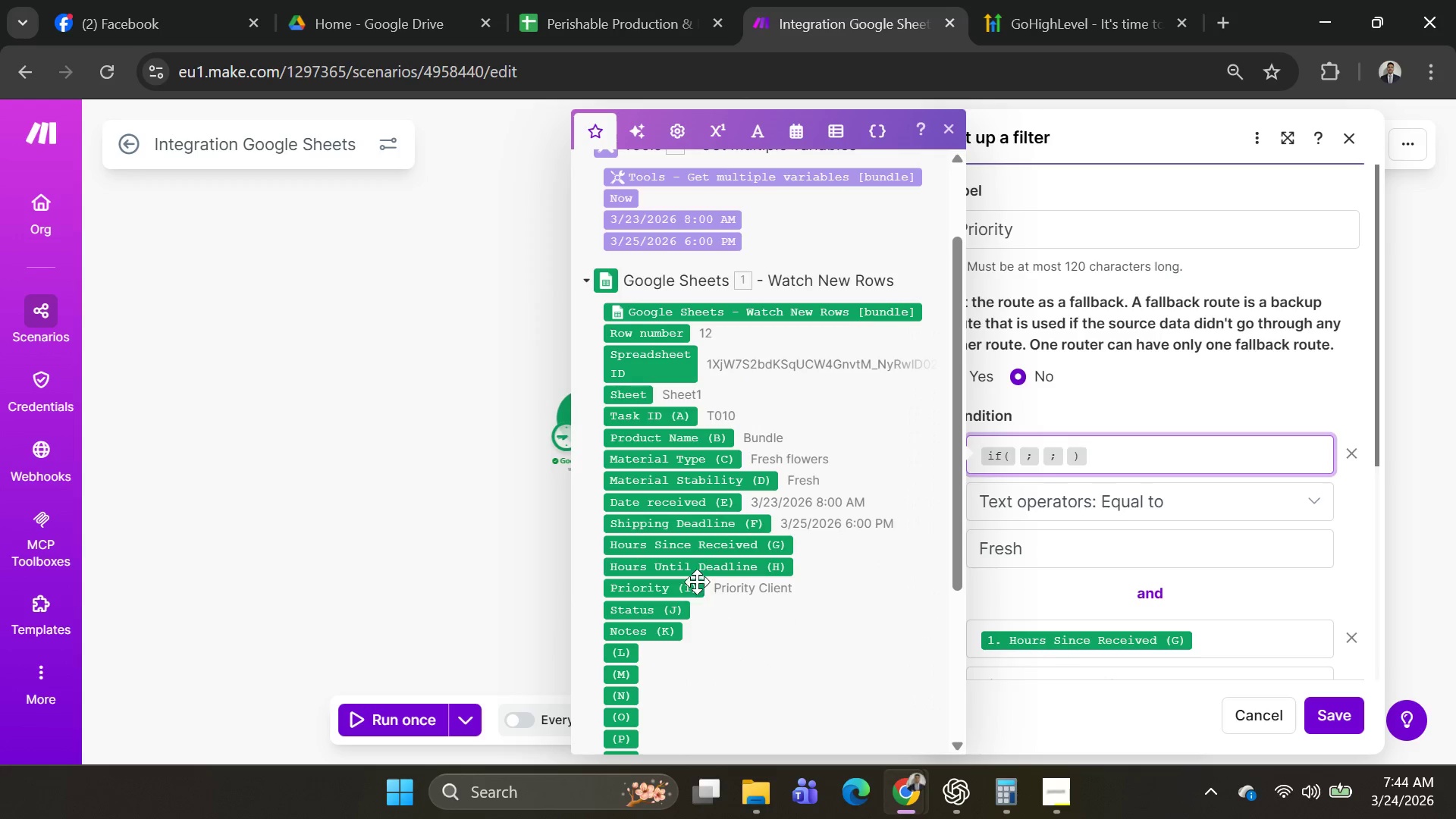 
left_click([690, 487])
 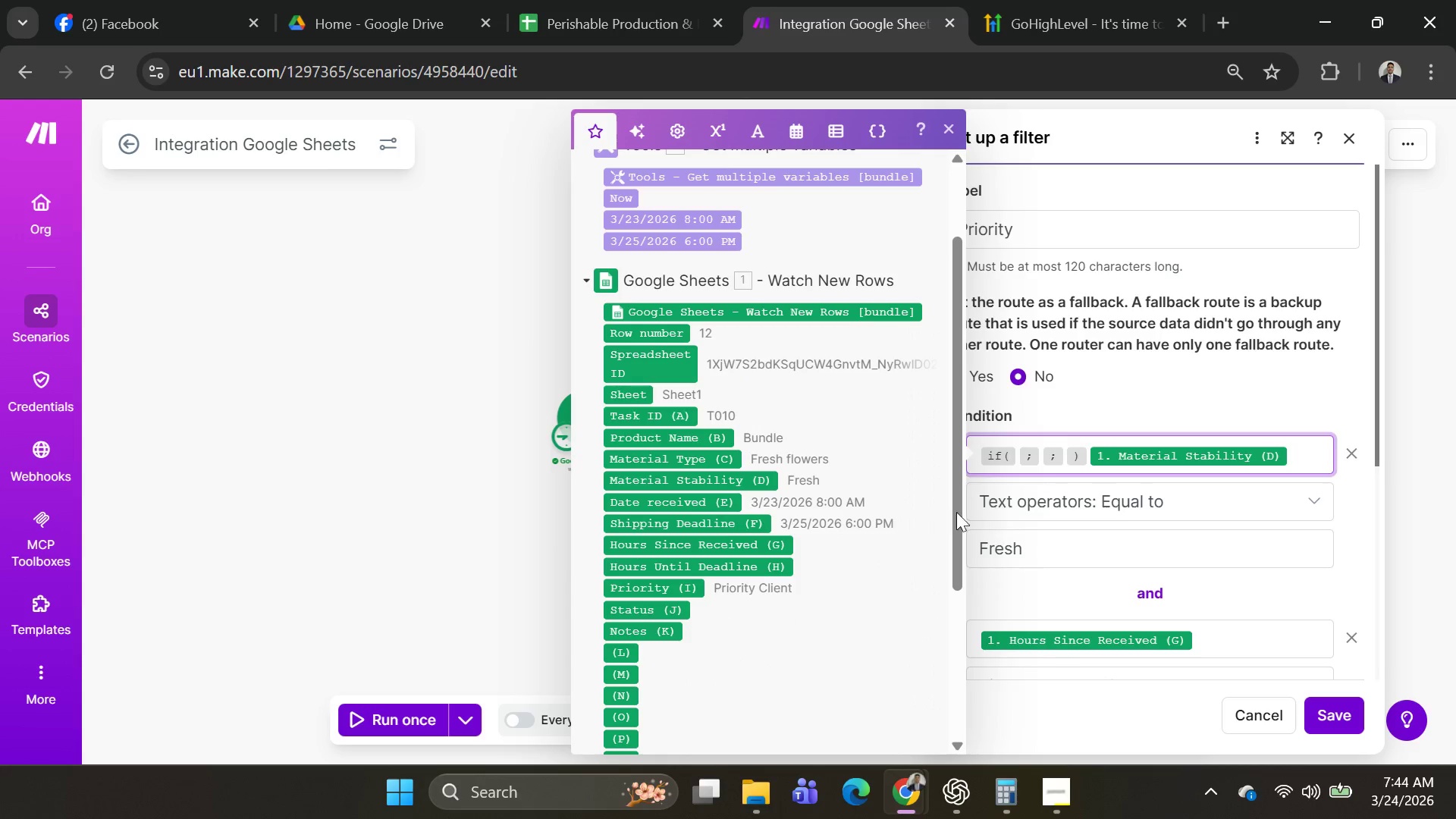 
left_click([686, 130])
 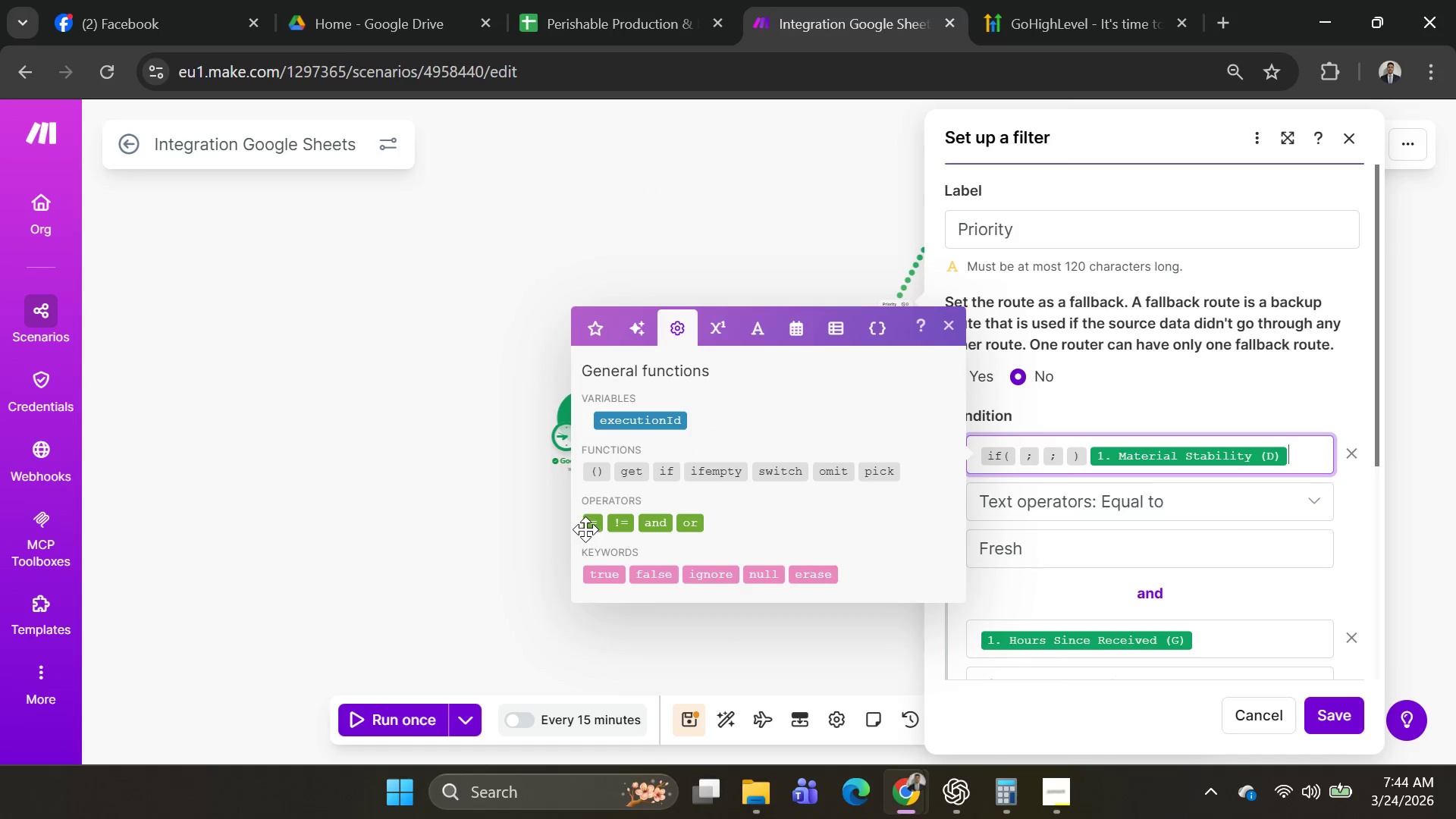 
left_click([589, 522])
 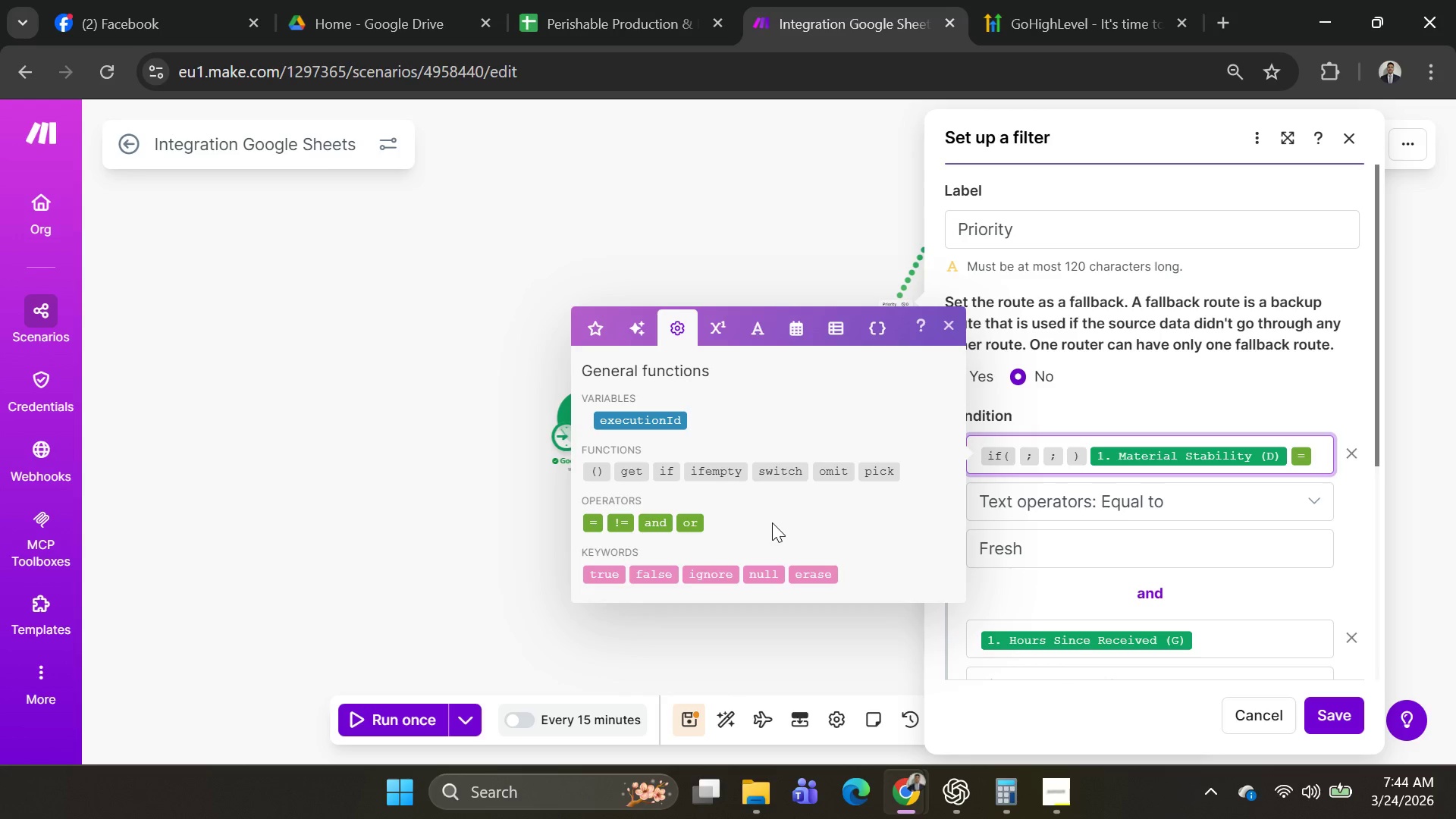 
wait(6.48)
 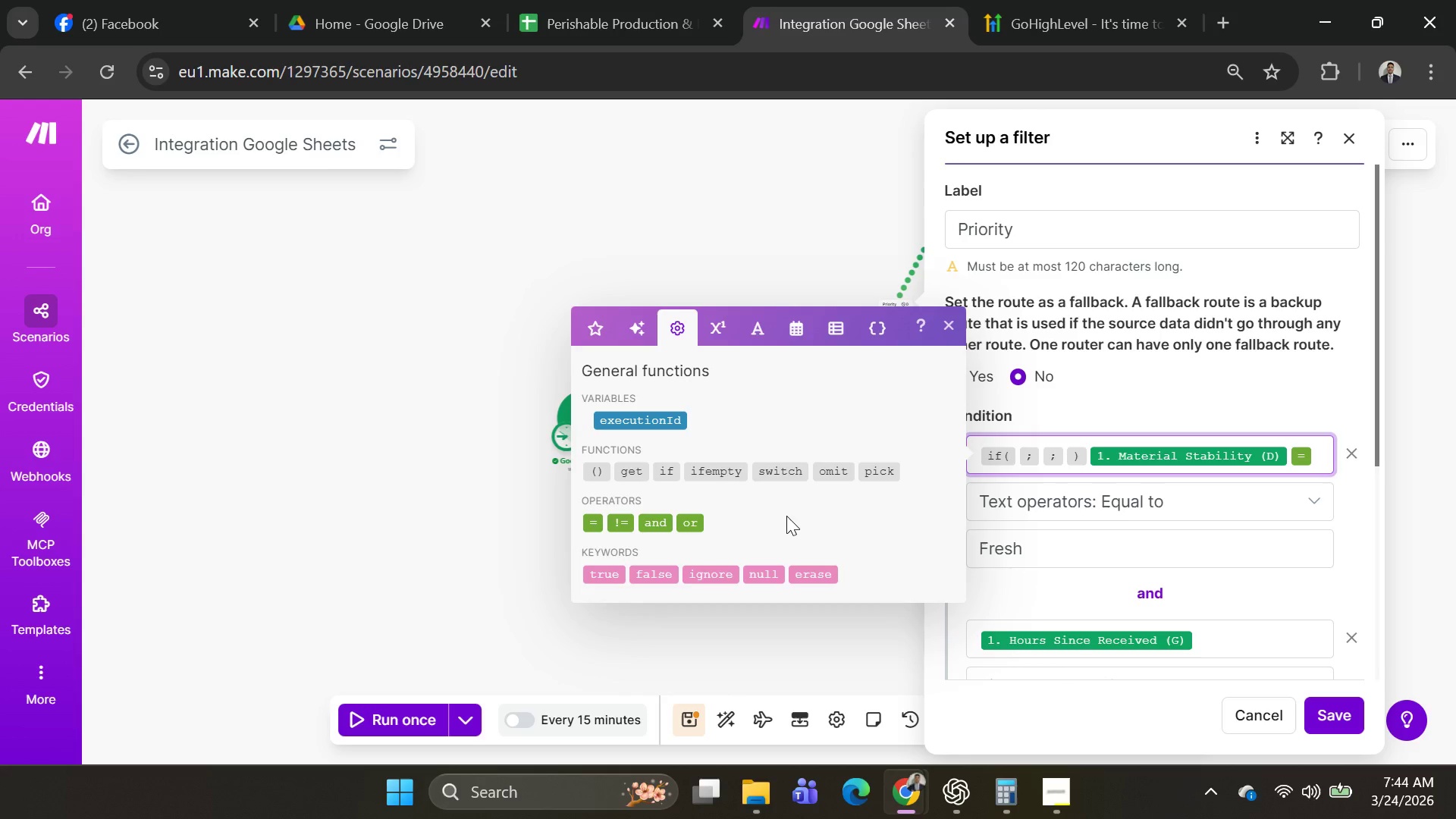 
left_click([633, 337])
 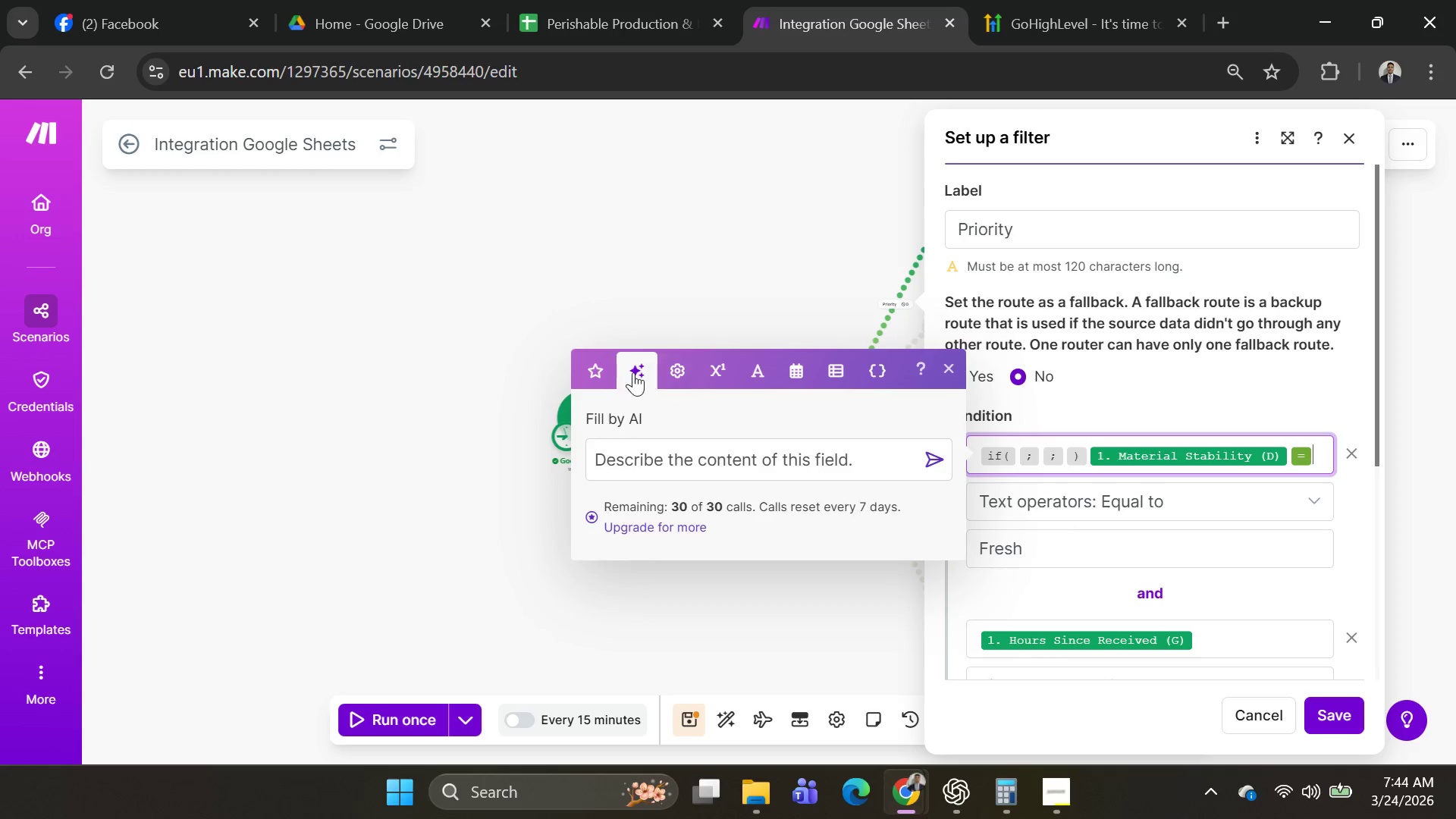 
left_click([600, 371])
 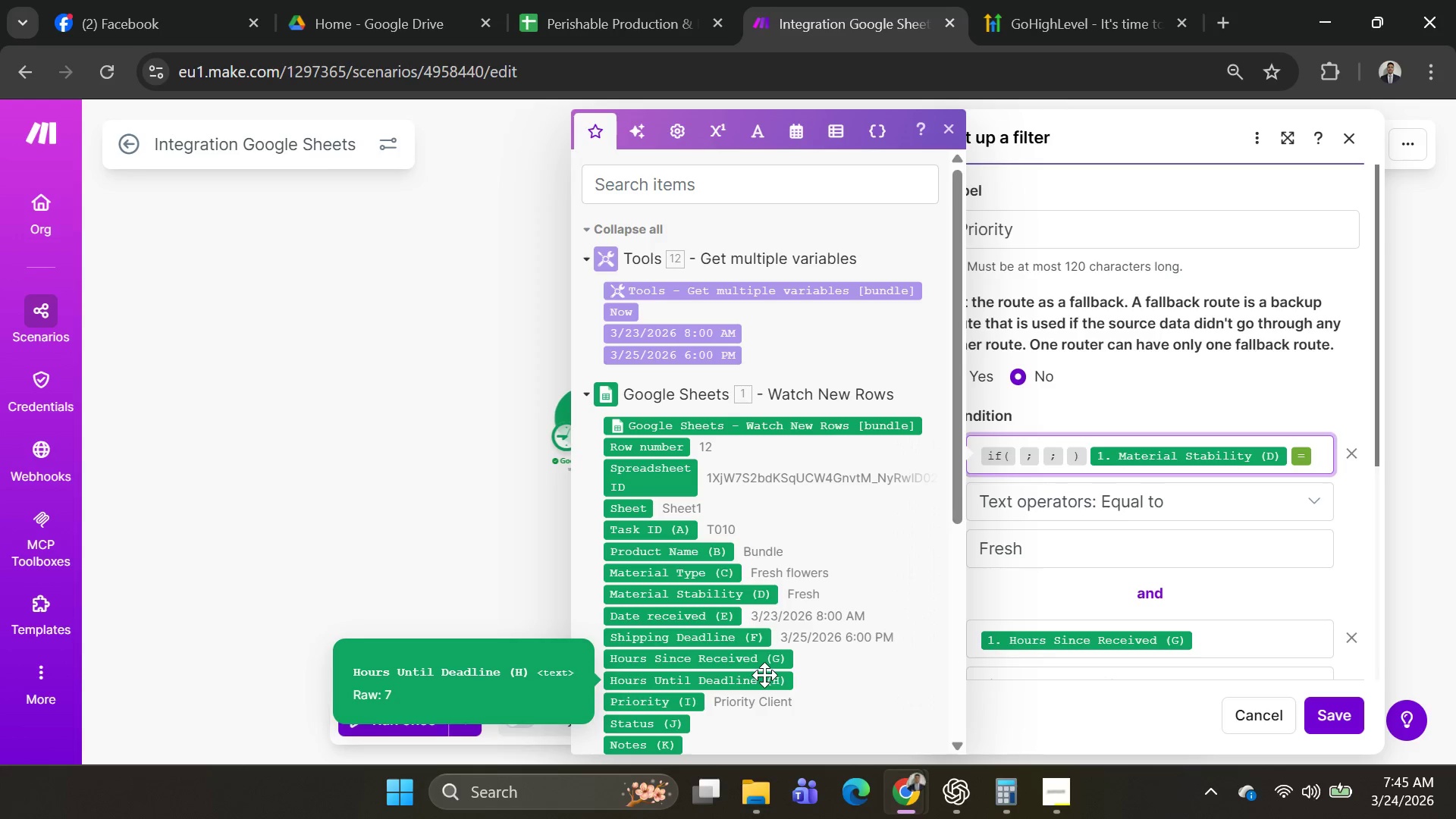 
wait(11.77)
 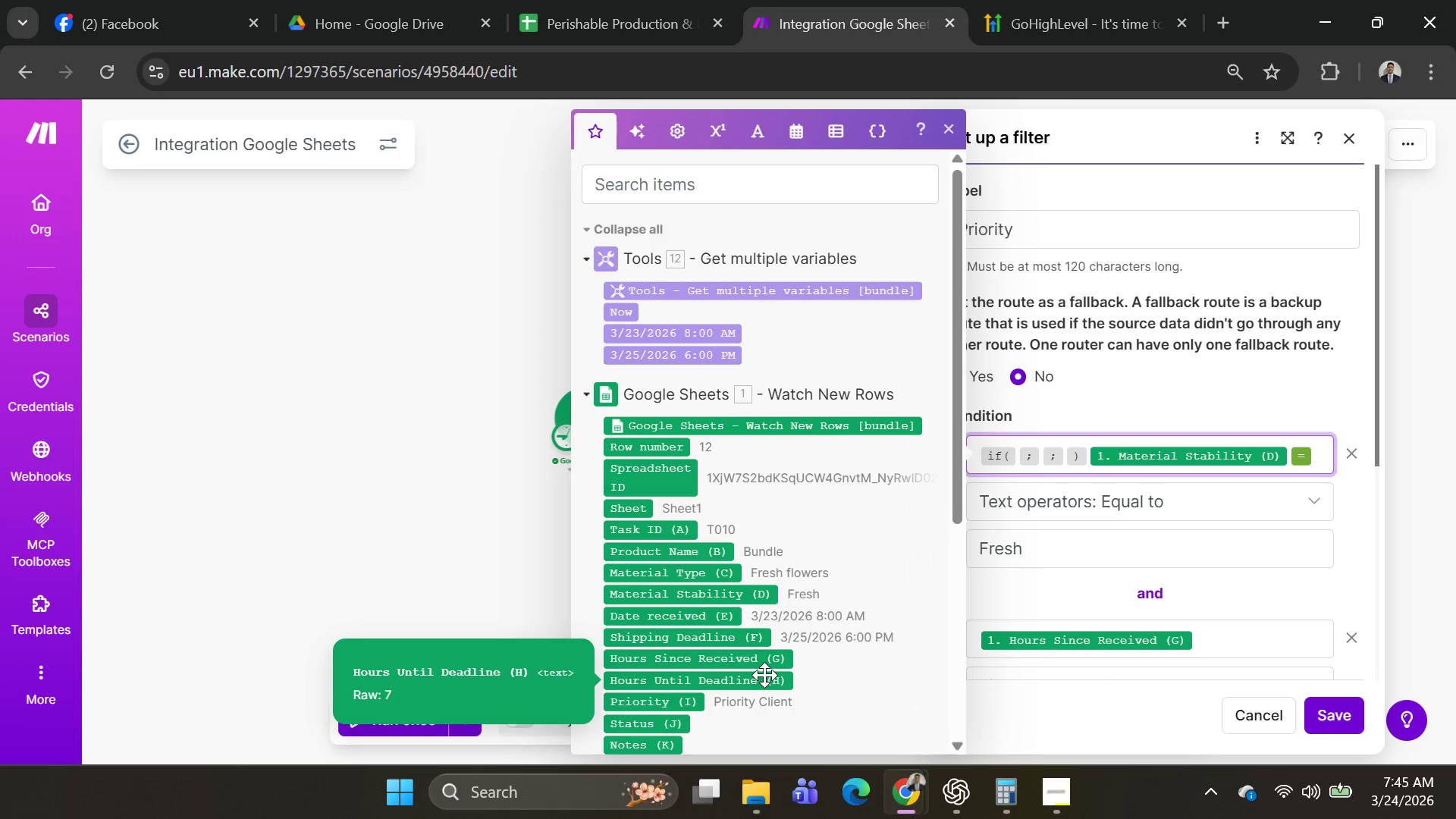 
hold_key(key=ControlLeft, duration=0.81)
 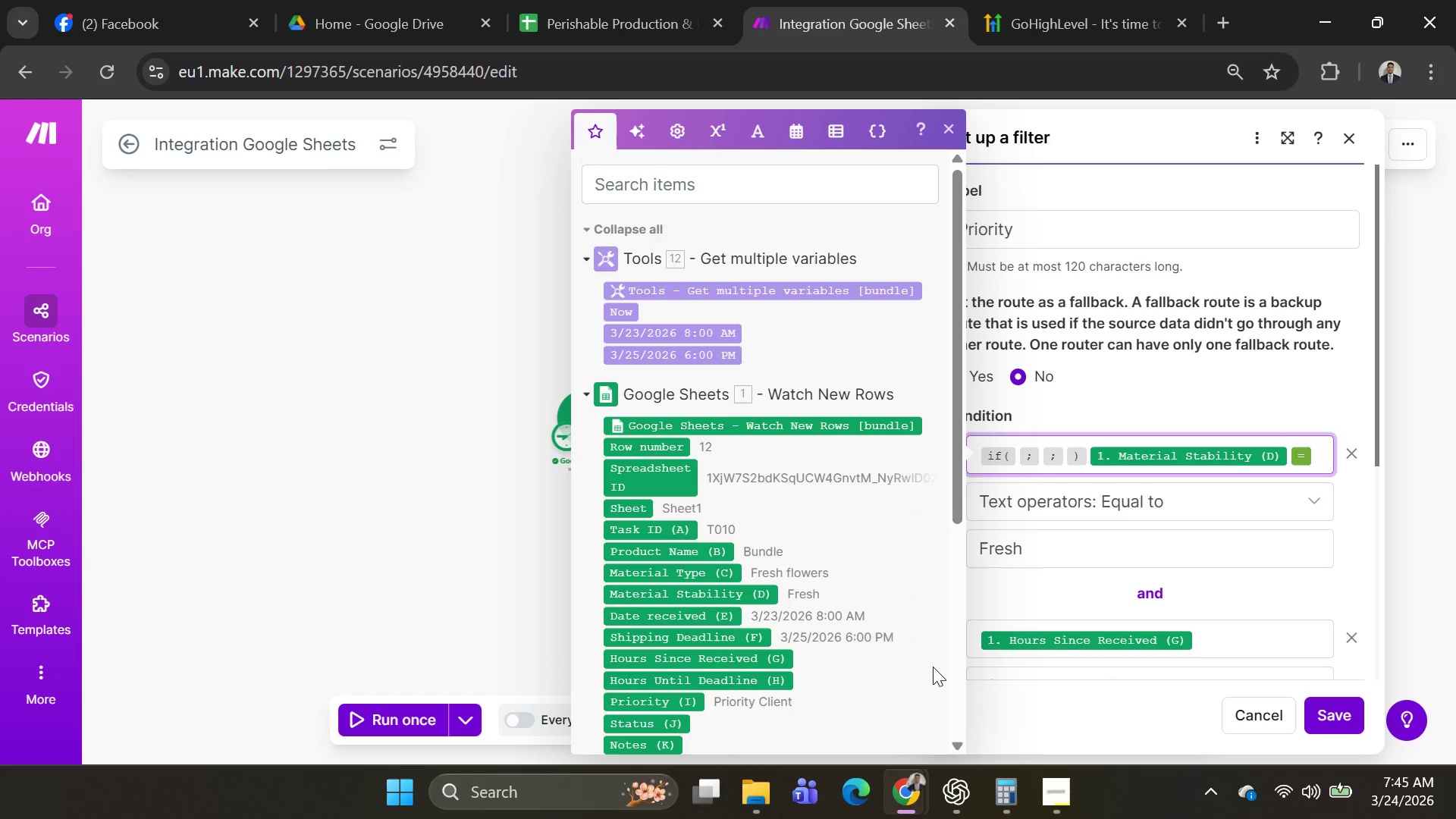 
key(Backspace)
 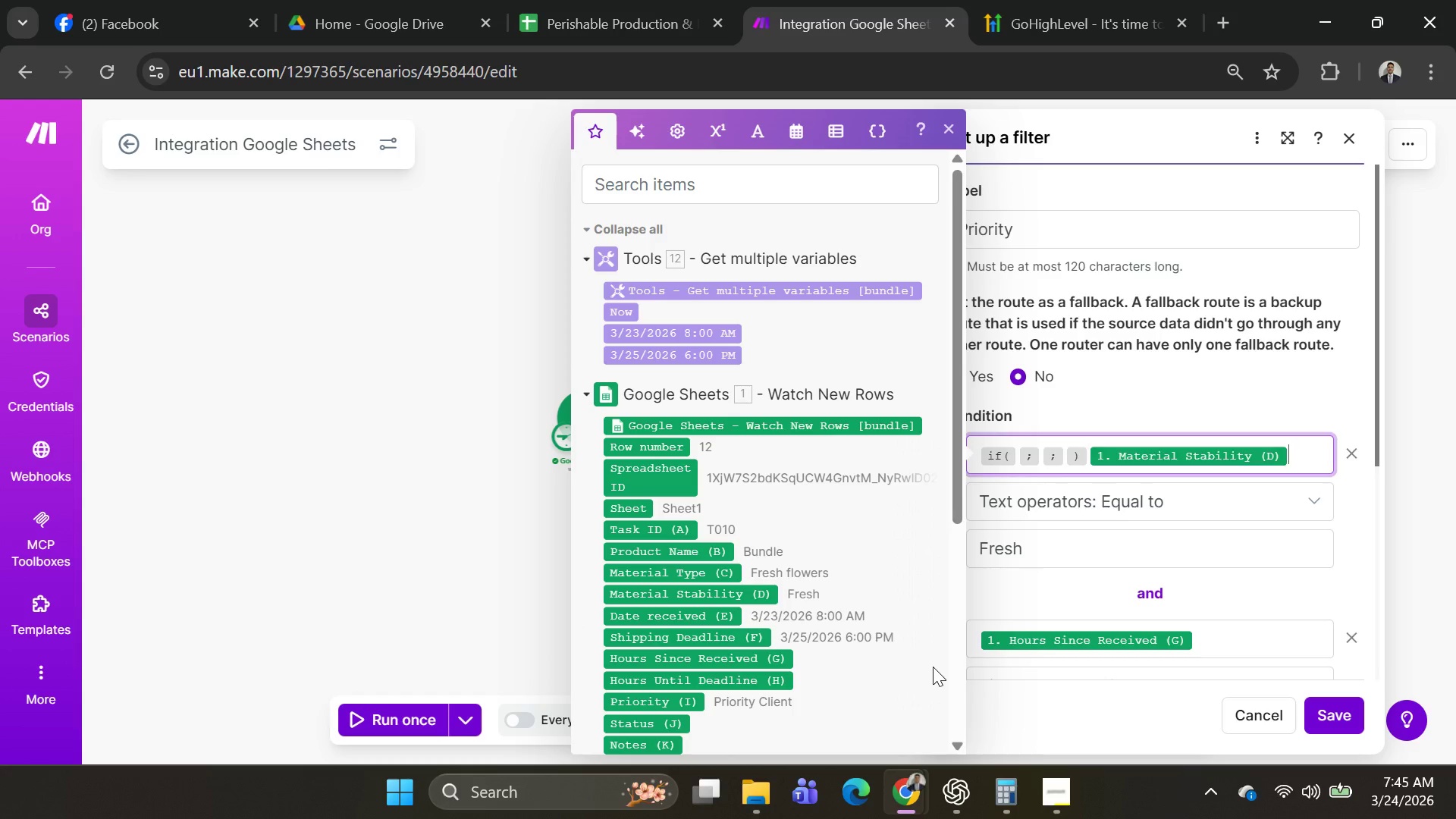 
key(Backspace)
 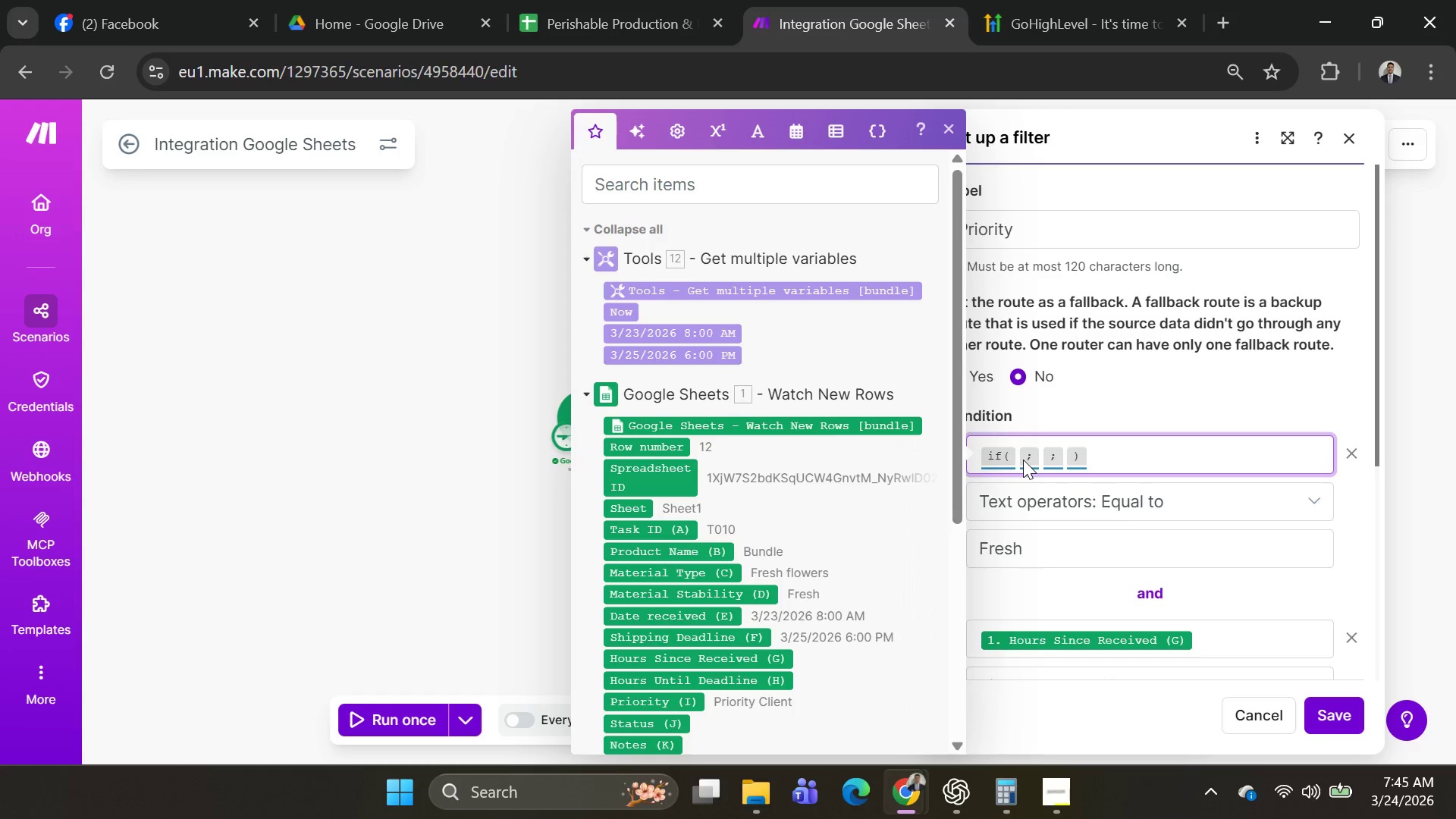 
left_click([1018, 458])
 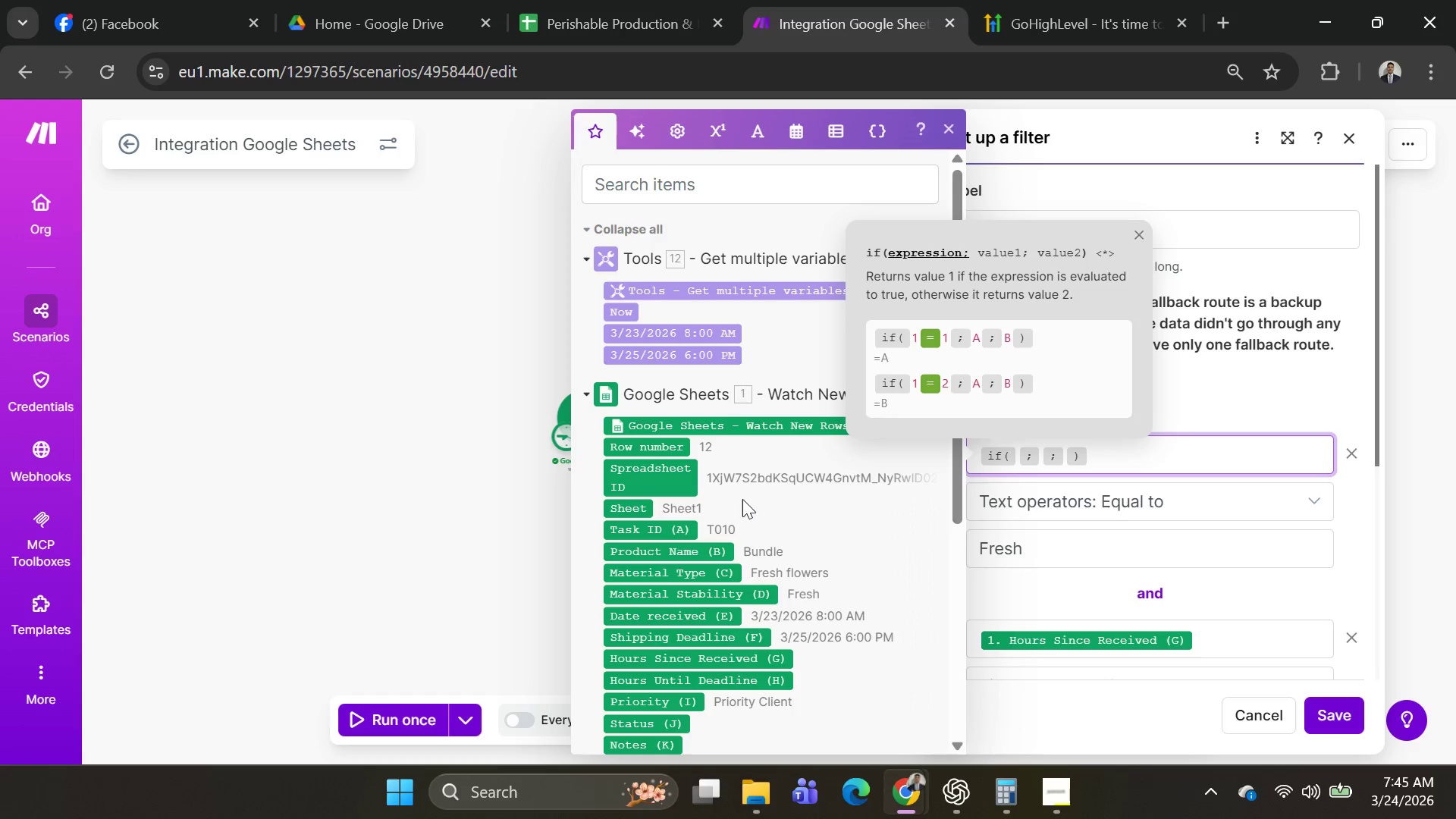 
wait(7.09)
 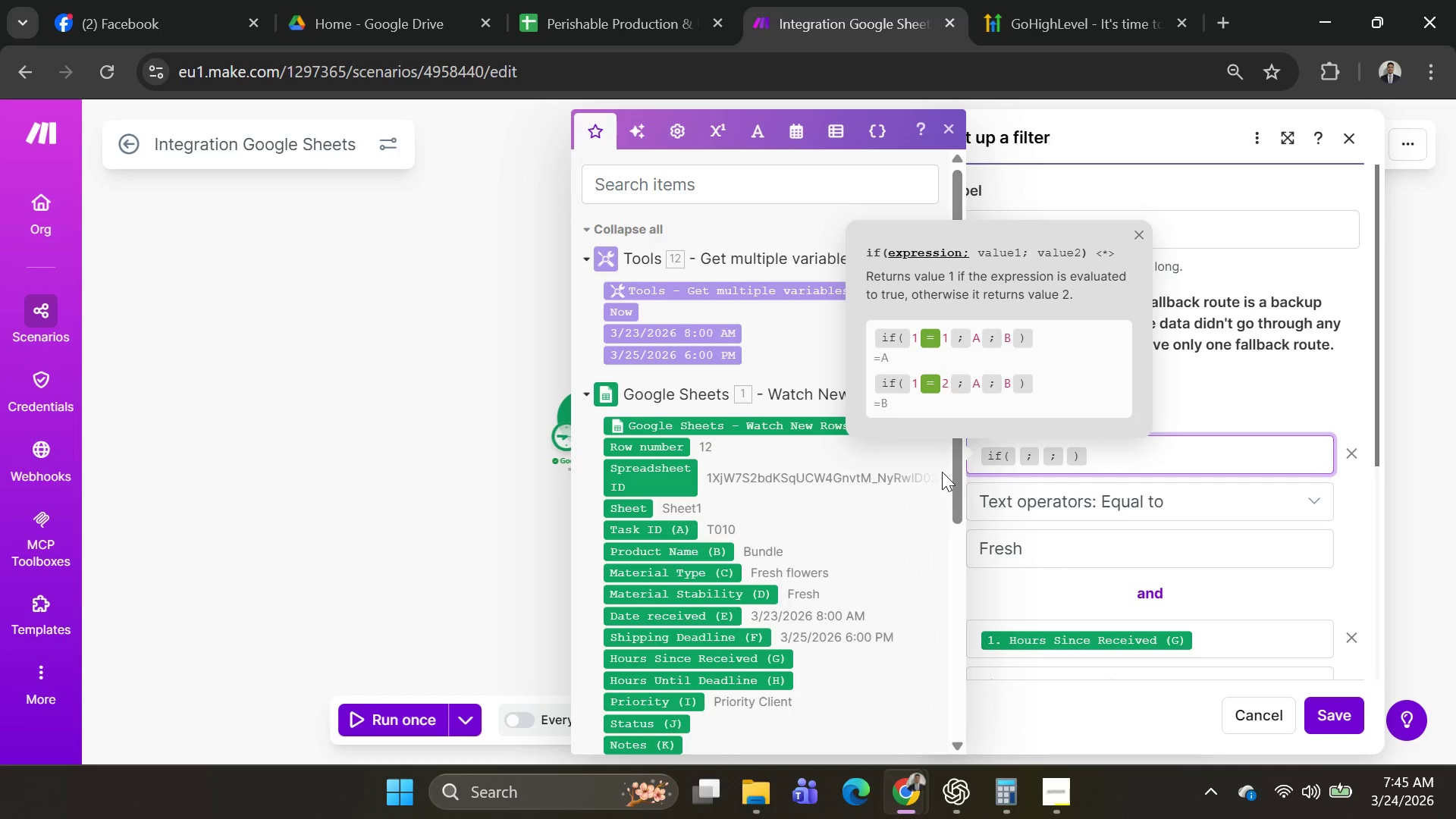 
left_click([723, 592])
 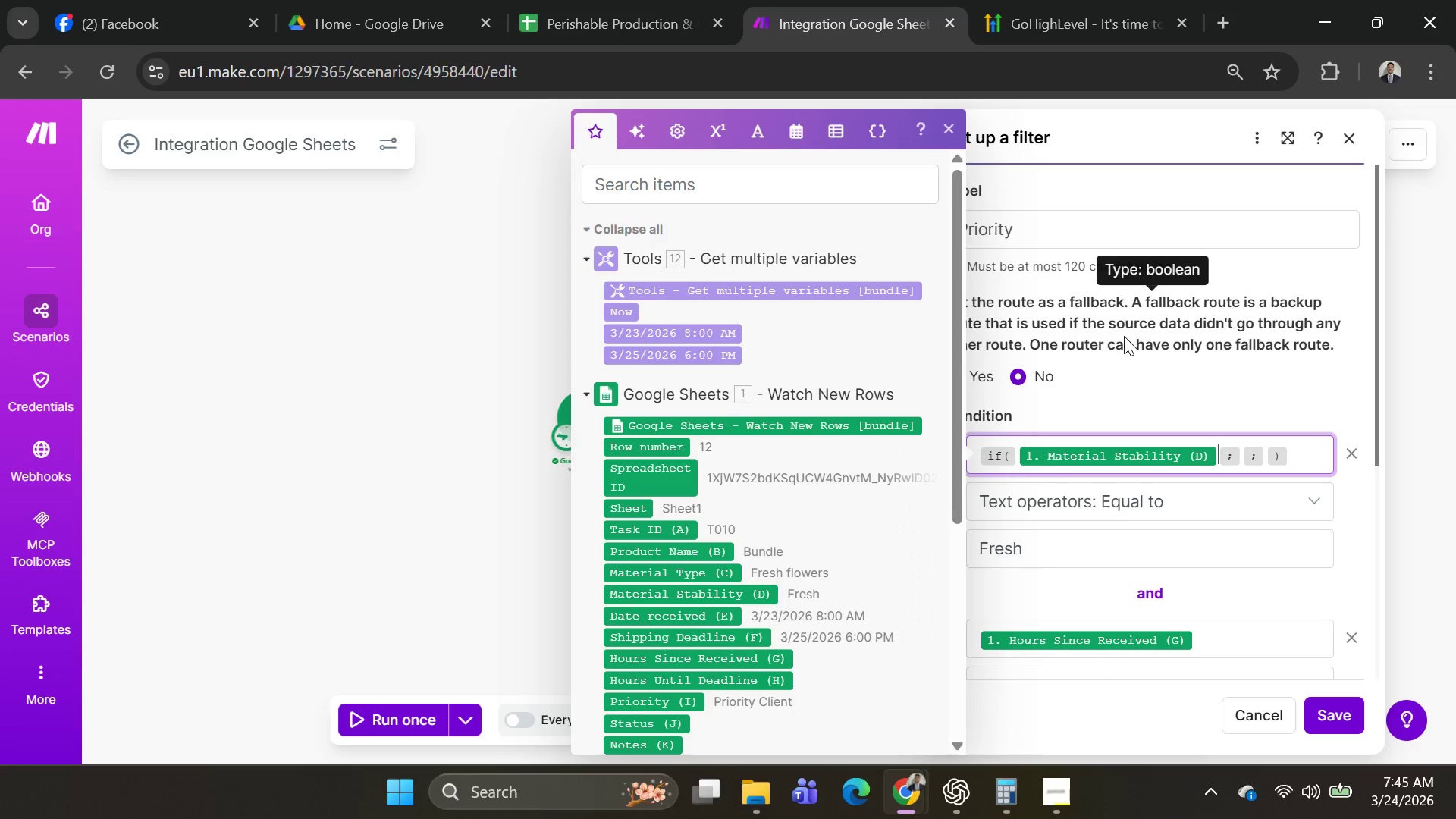 
wait(32.77)
 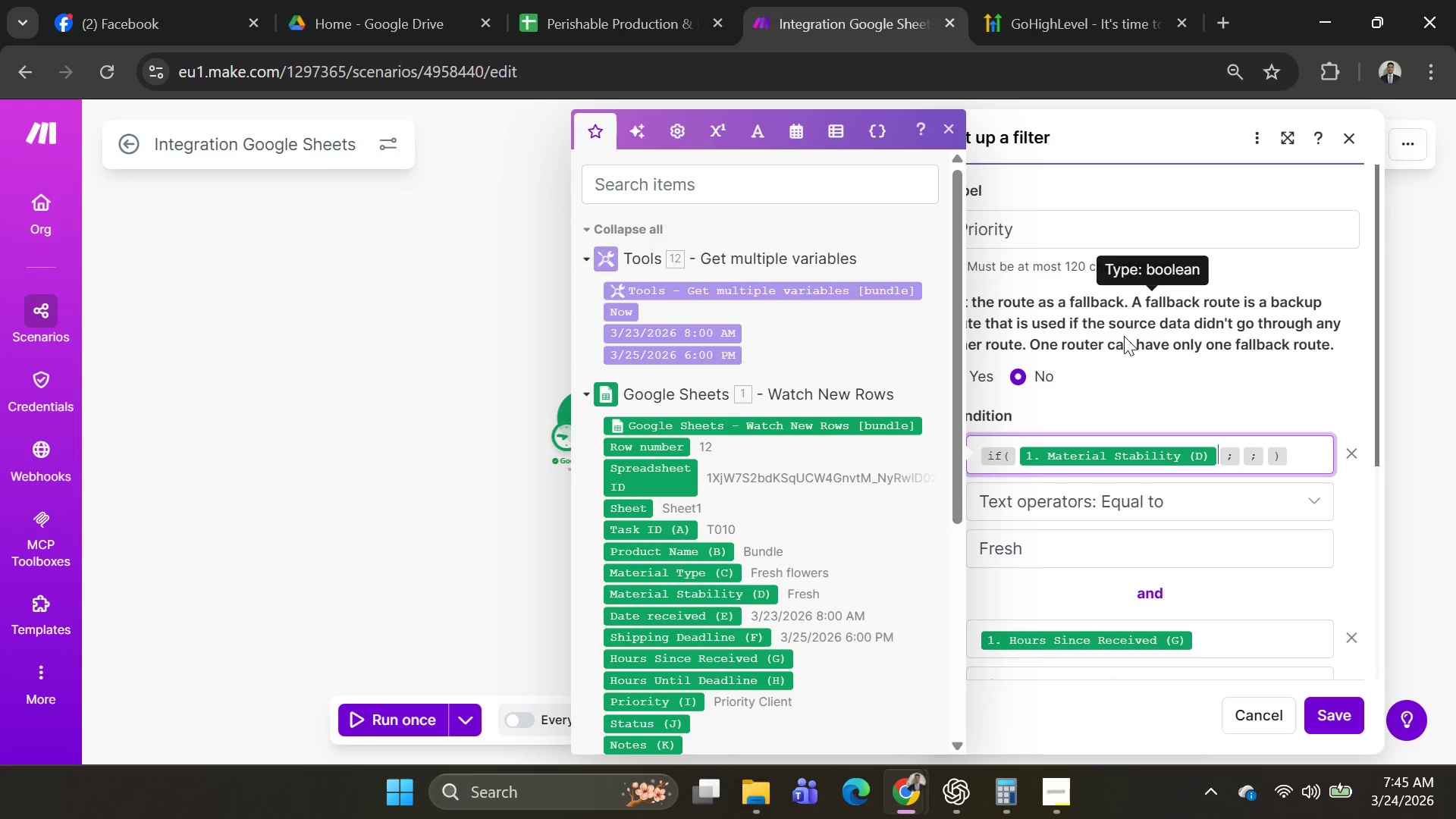 
key(ArrowRight)
 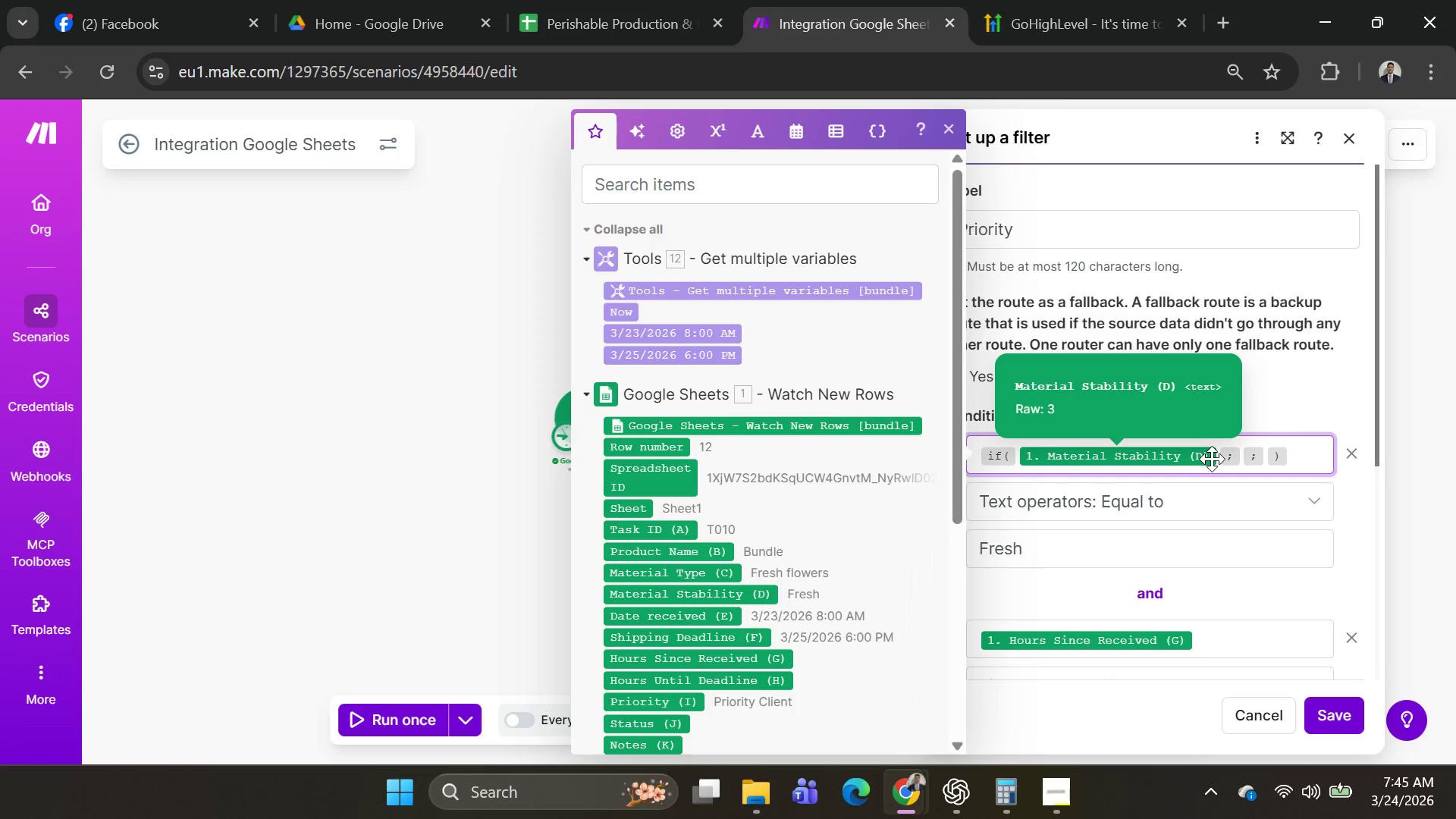 
key(ArrowLeft)
 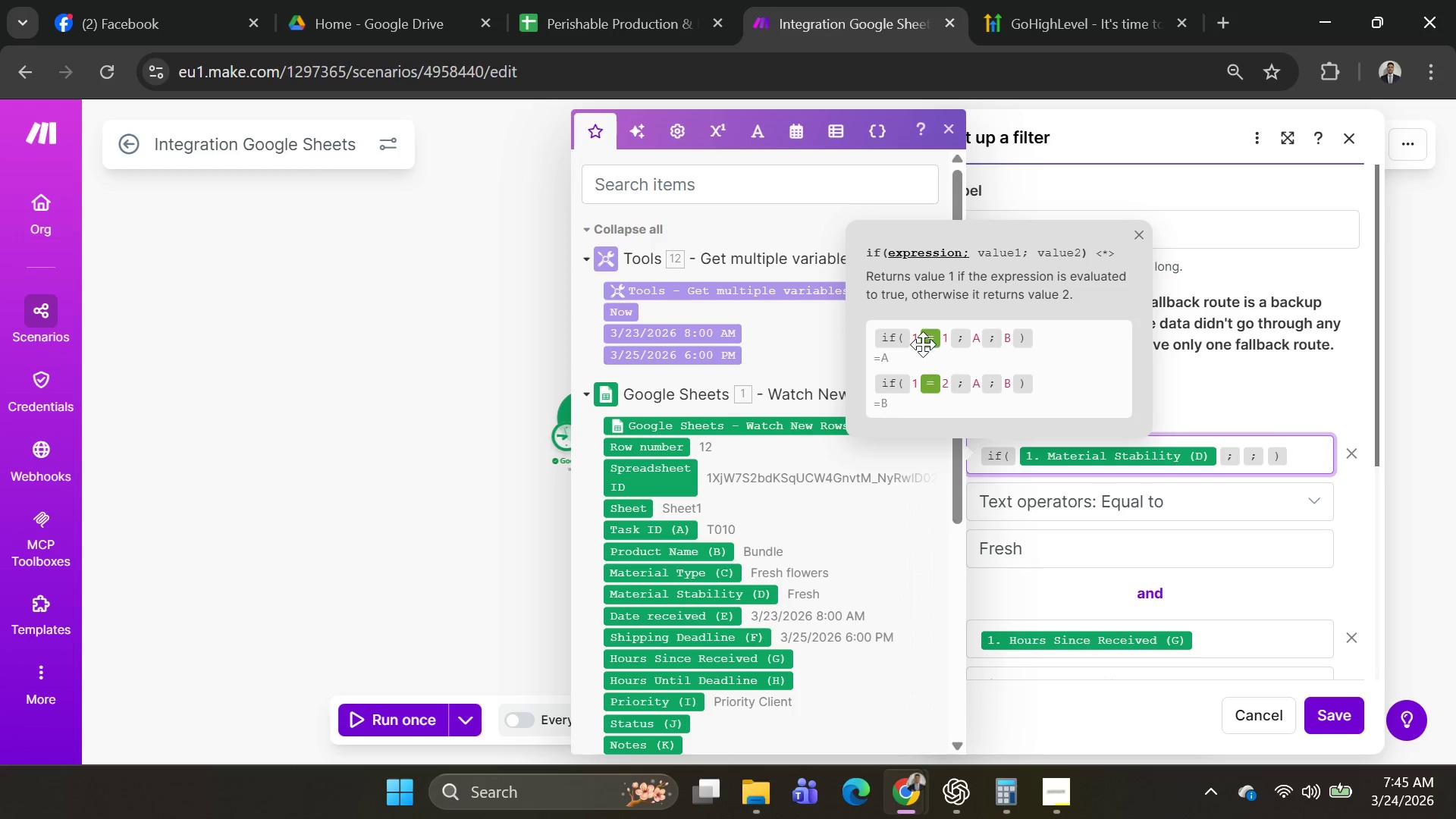 
left_click([925, 340])
 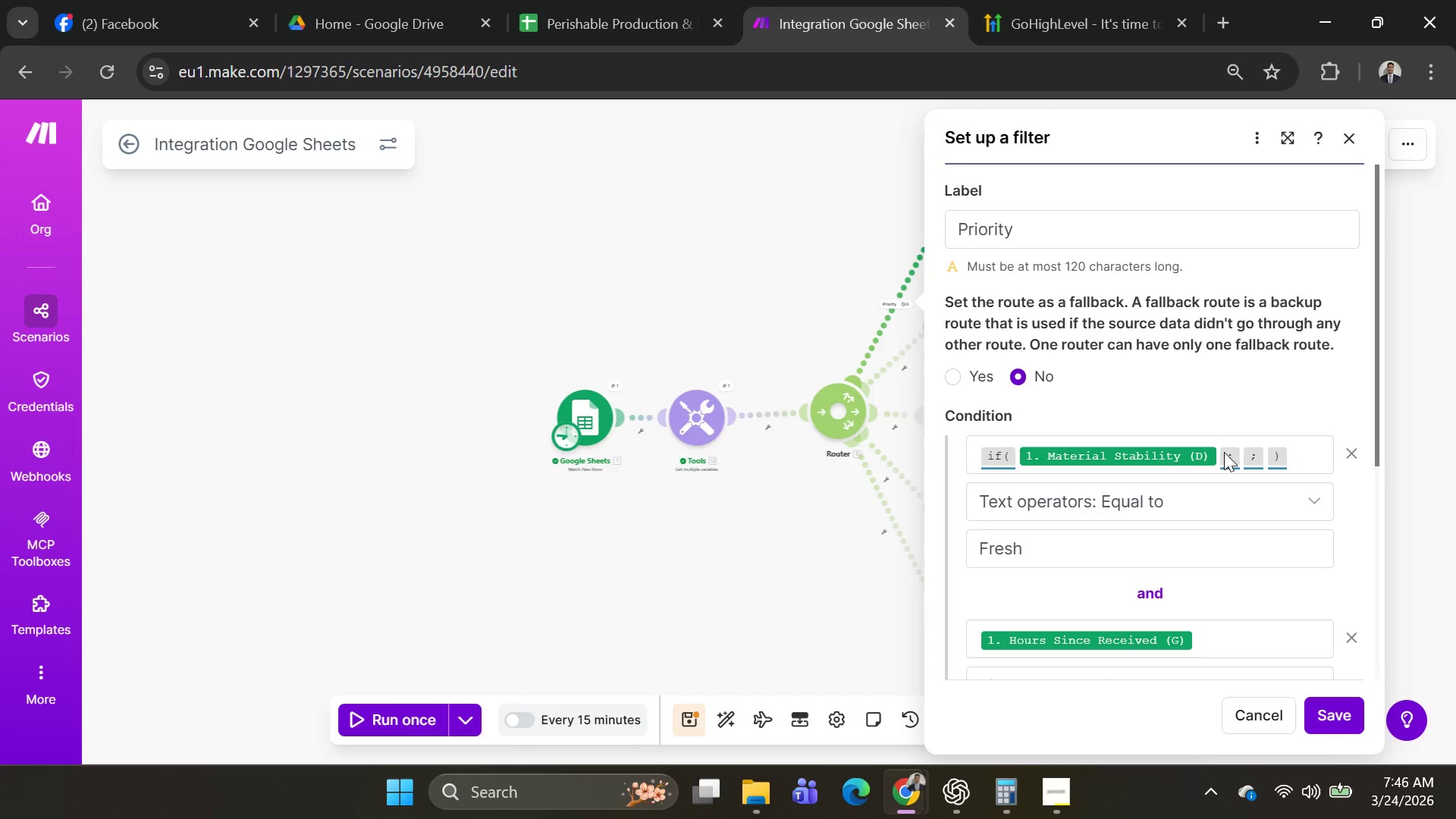 
left_click([1219, 452])
 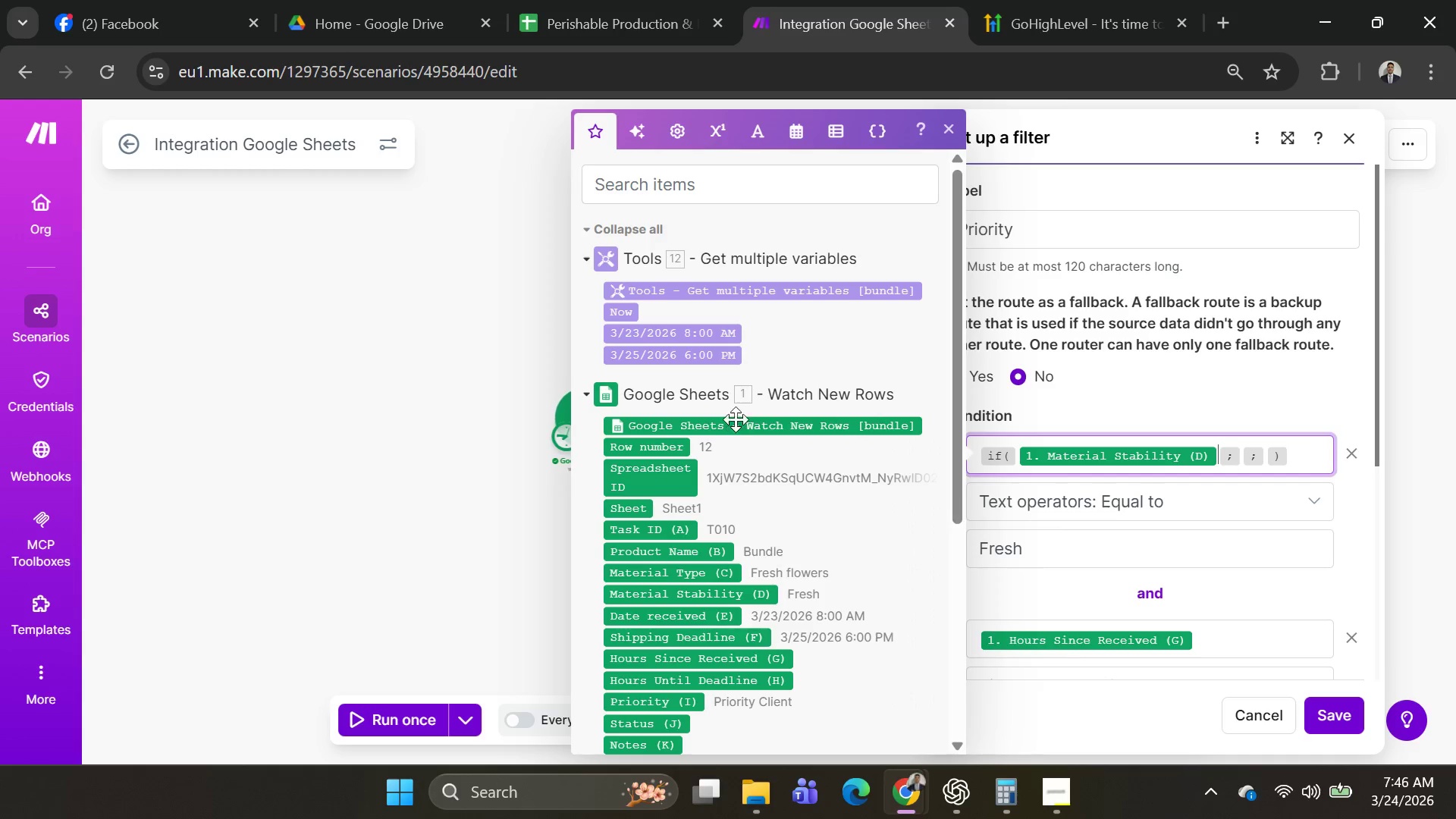 
scroll: coordinate [748, 450], scroll_direction: down, amount: 4.0
 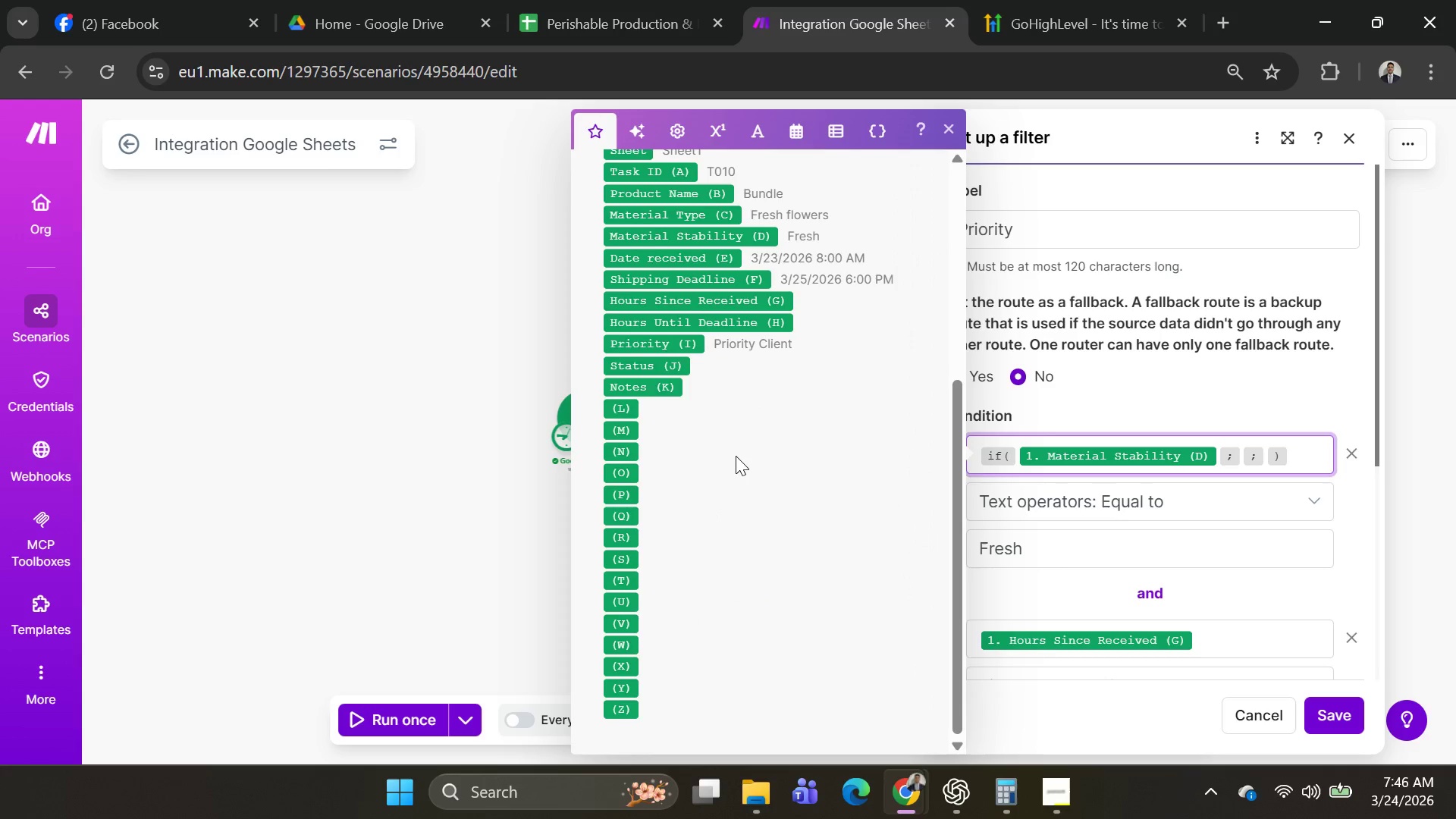 
scroll: coordinate [734, 456], scroll_direction: up, amount: 4.0
 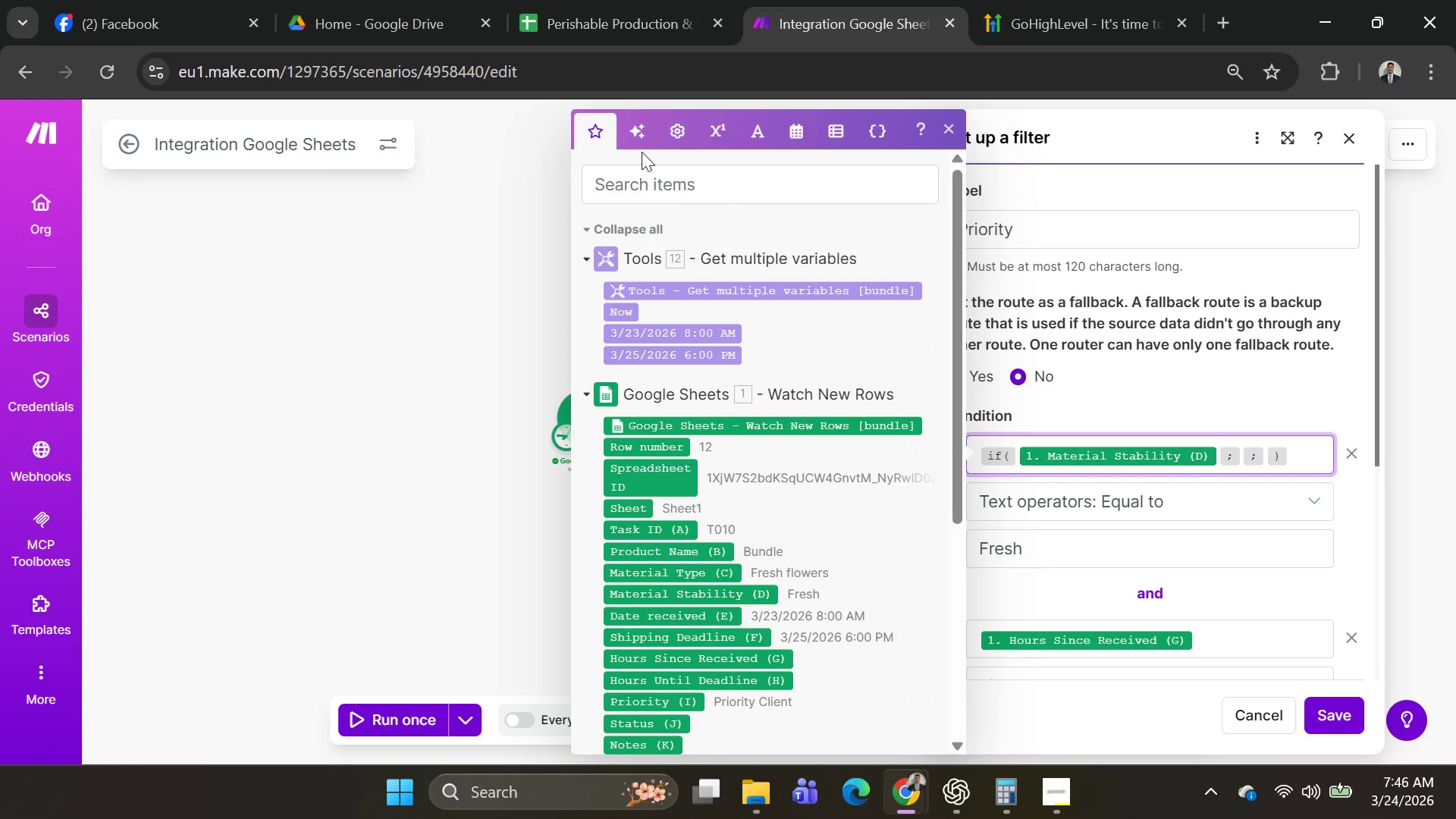 
left_click([636, 138])
 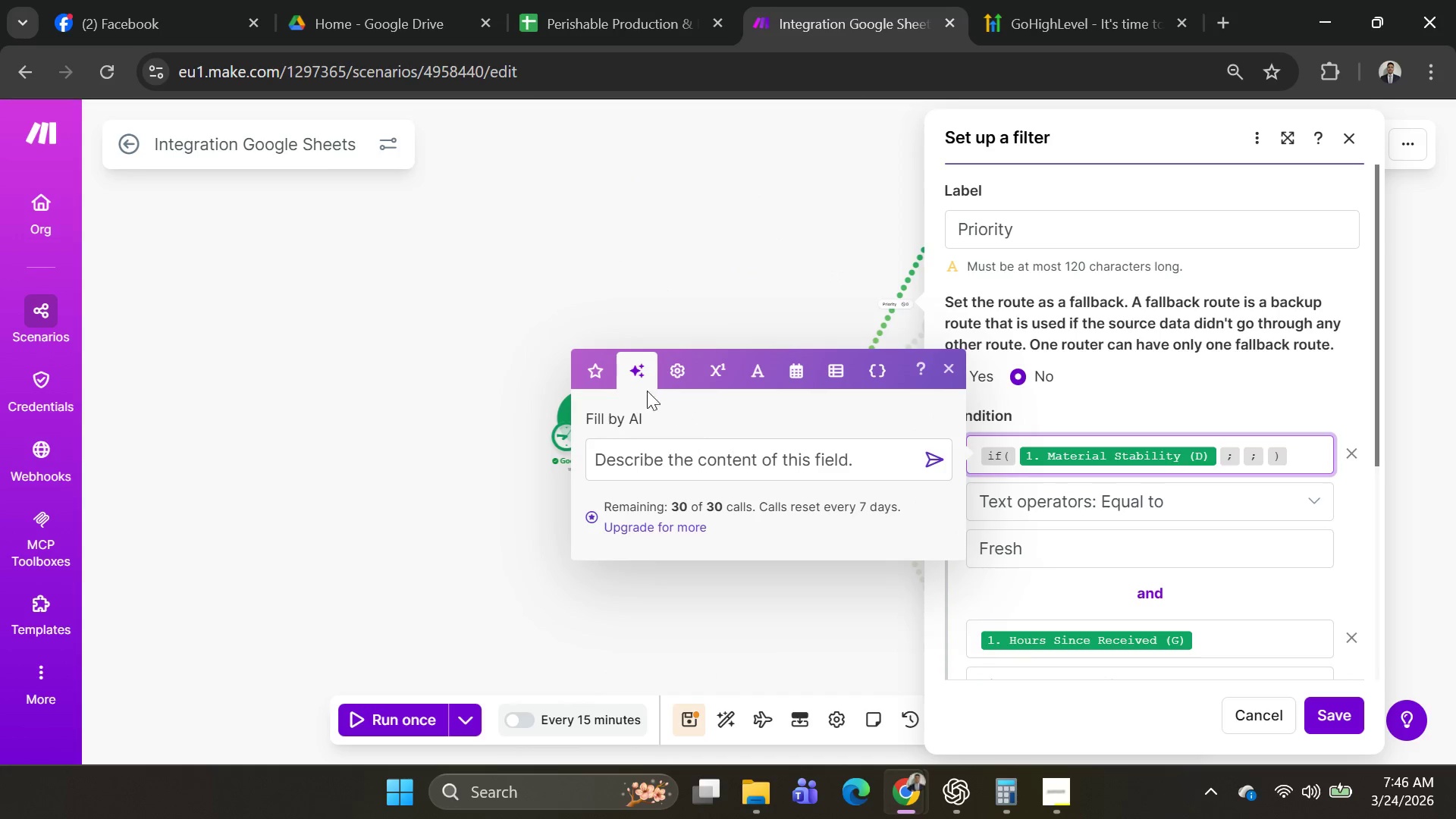 
left_click([590, 369])
 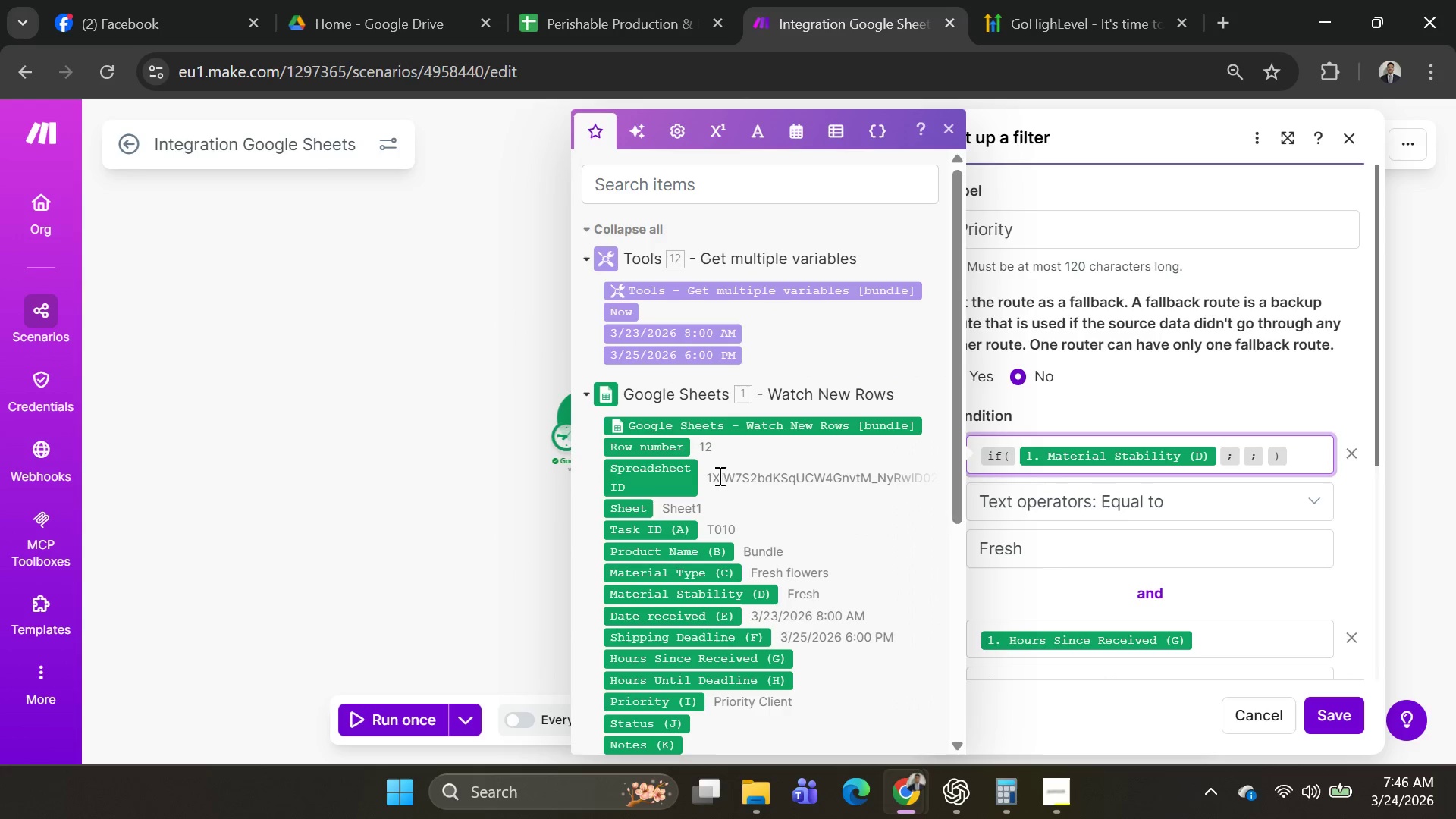 
scroll: coordinate [761, 465], scroll_direction: up, amount: 1.0
 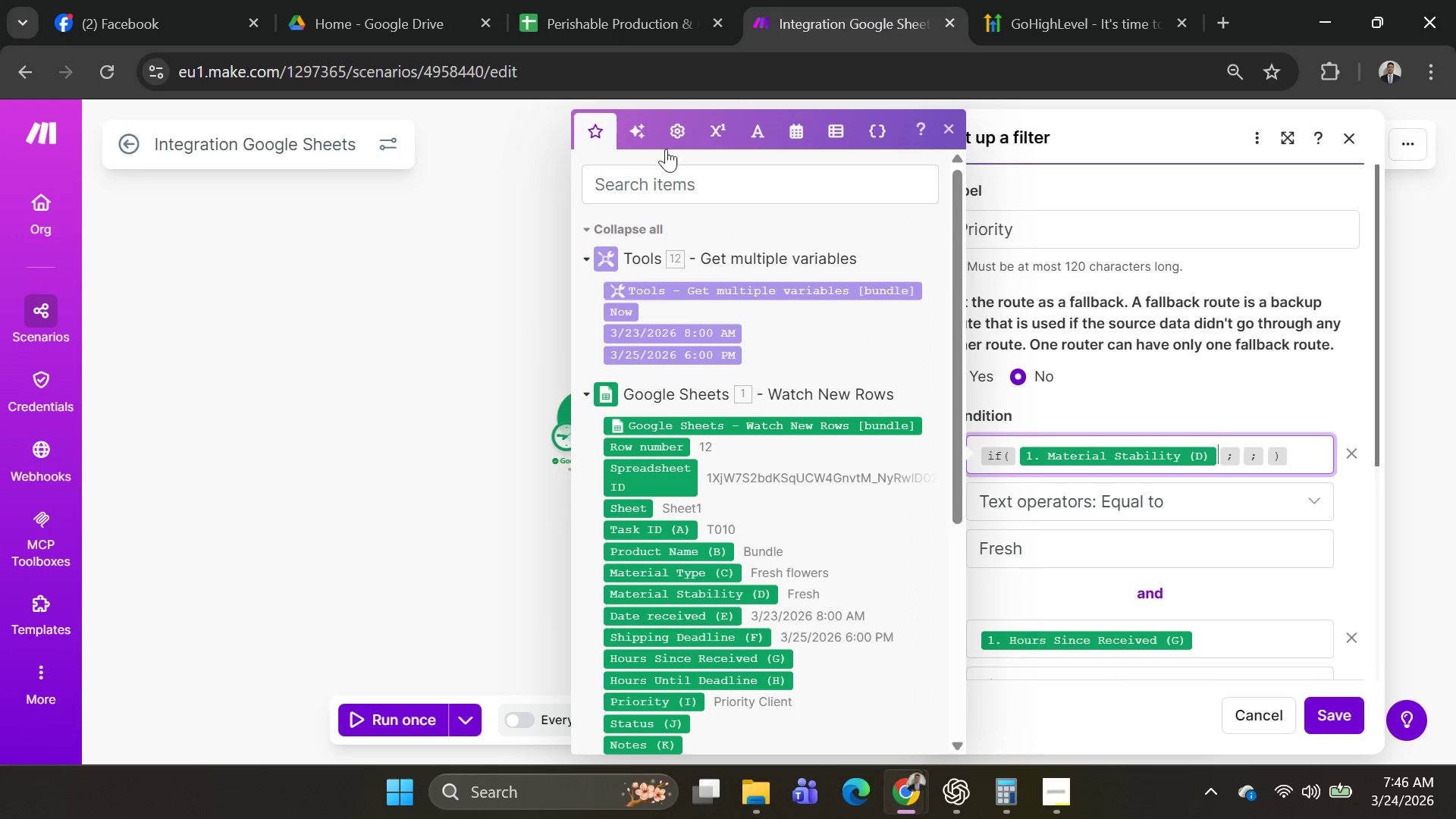 
left_click([667, 139])
 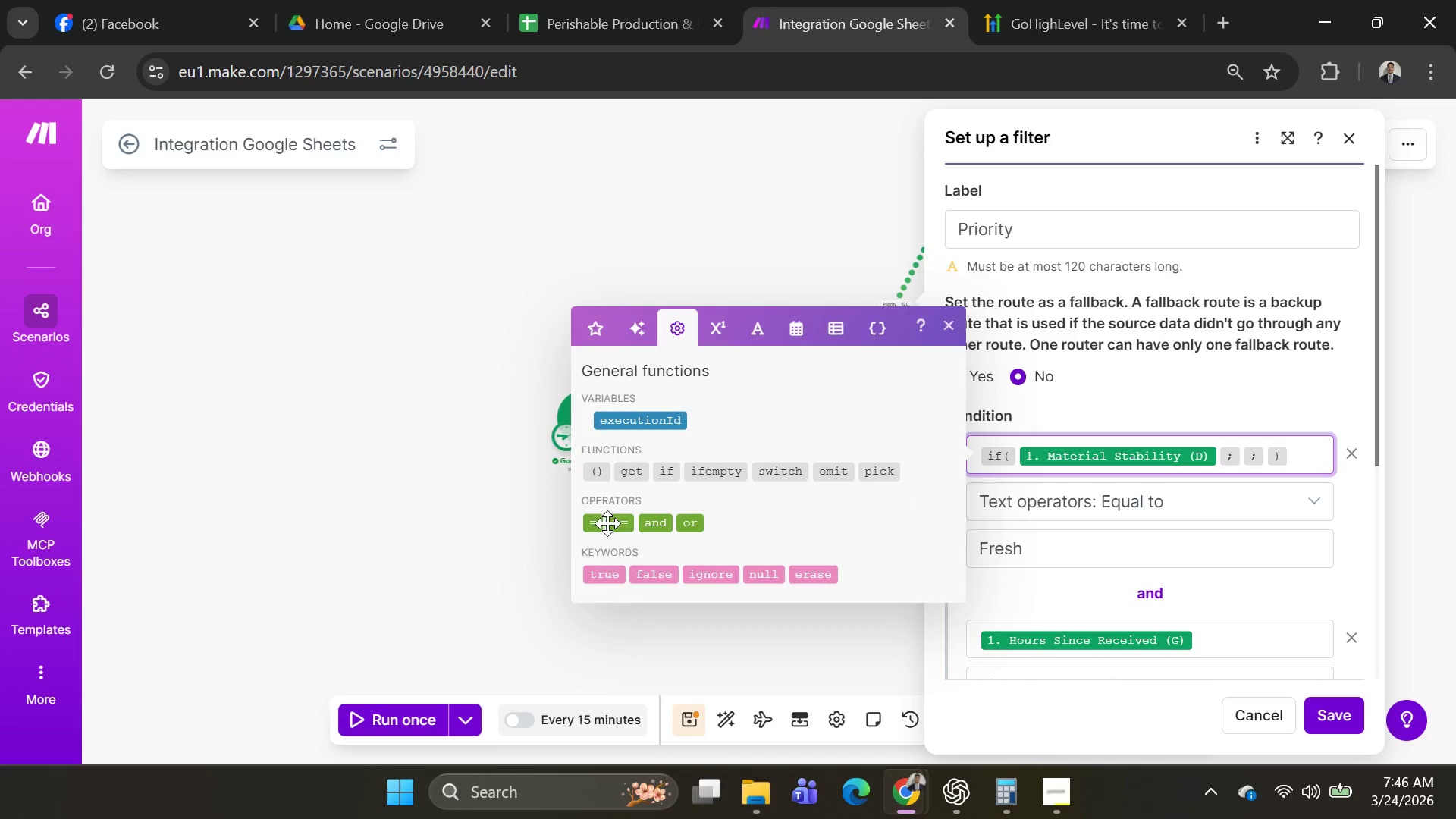 
left_click([592, 526])
 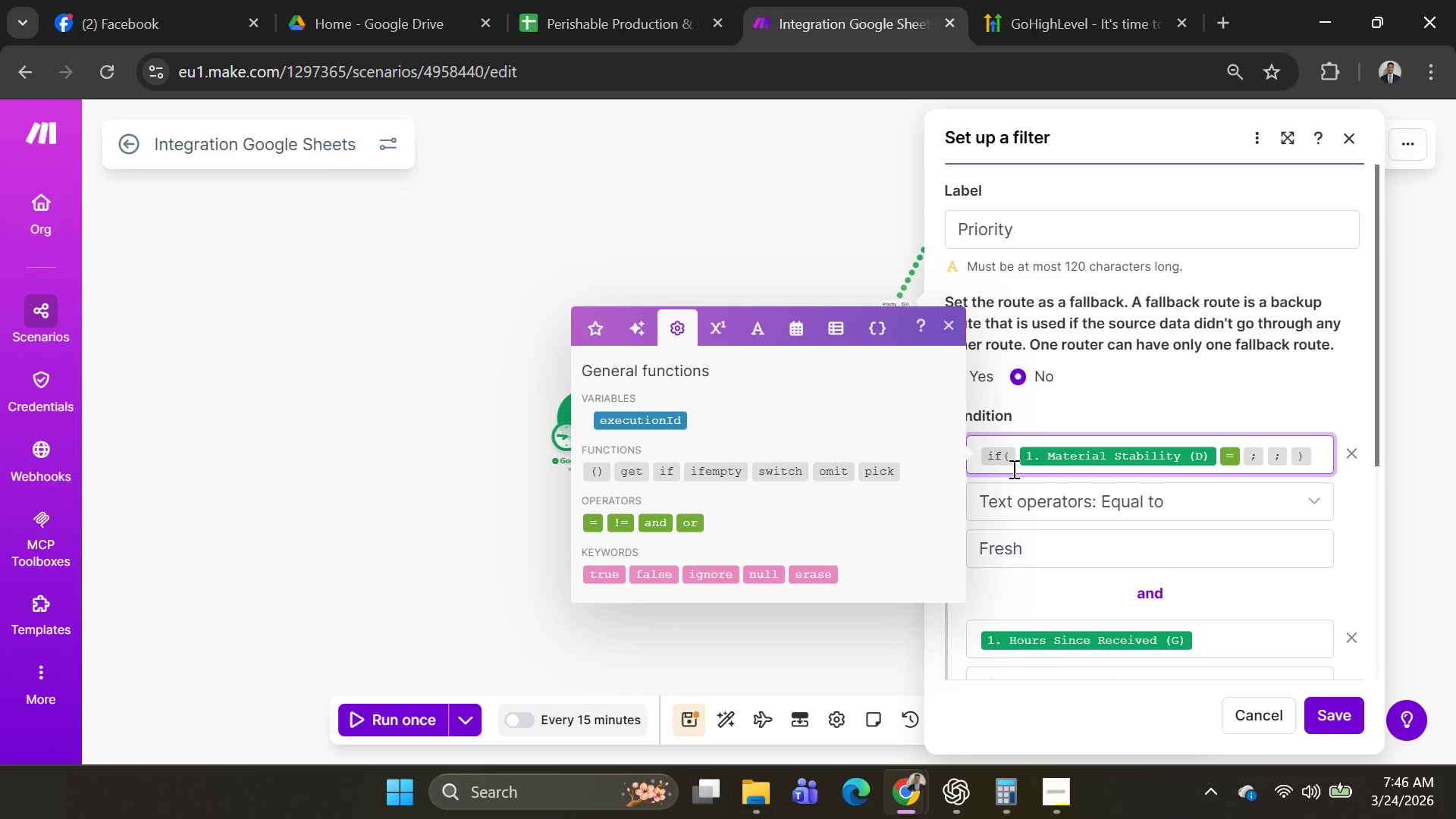 
wait(9.77)
 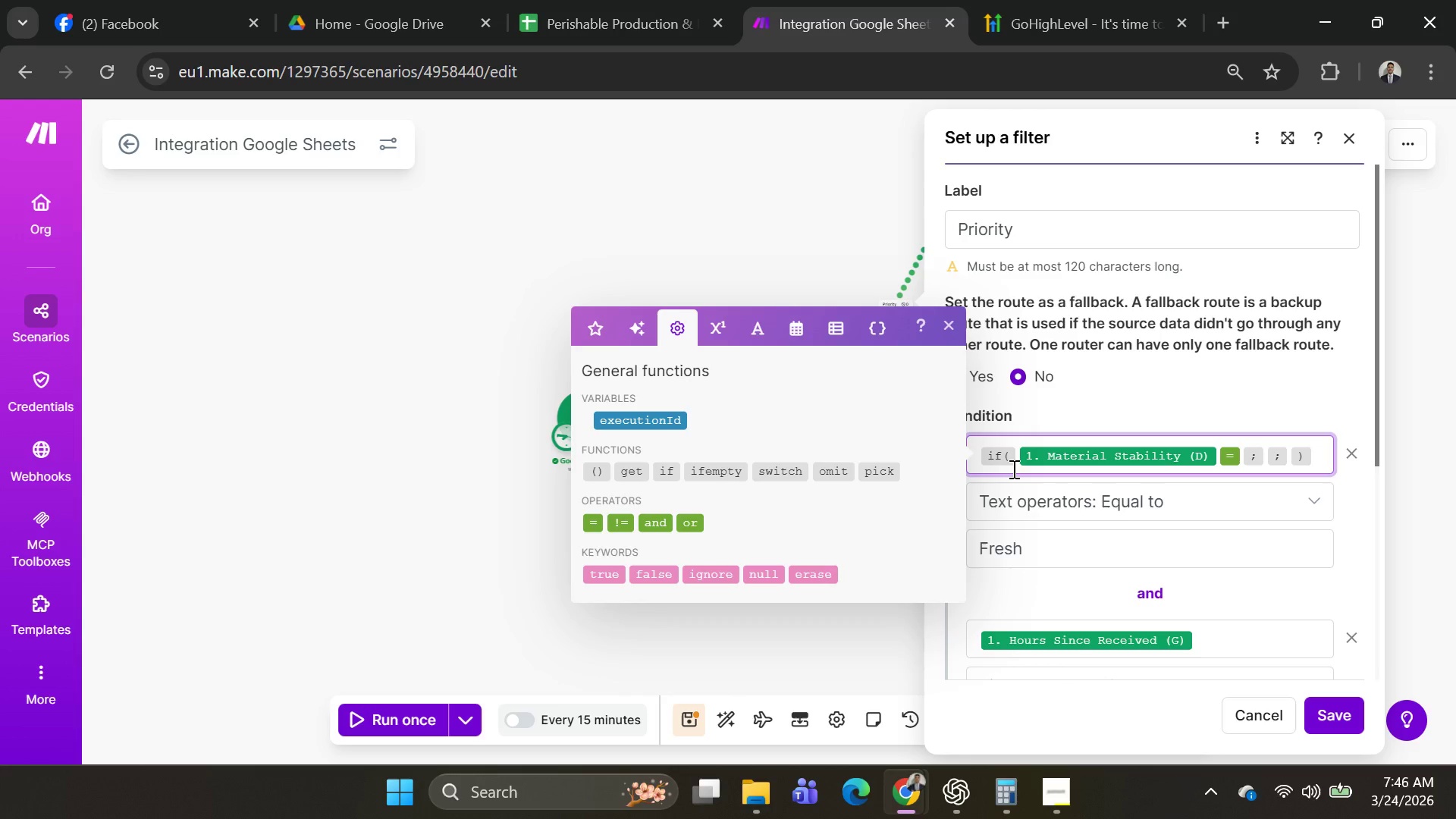 
scroll: coordinate [745, 476], scroll_direction: down, amount: 3.0
 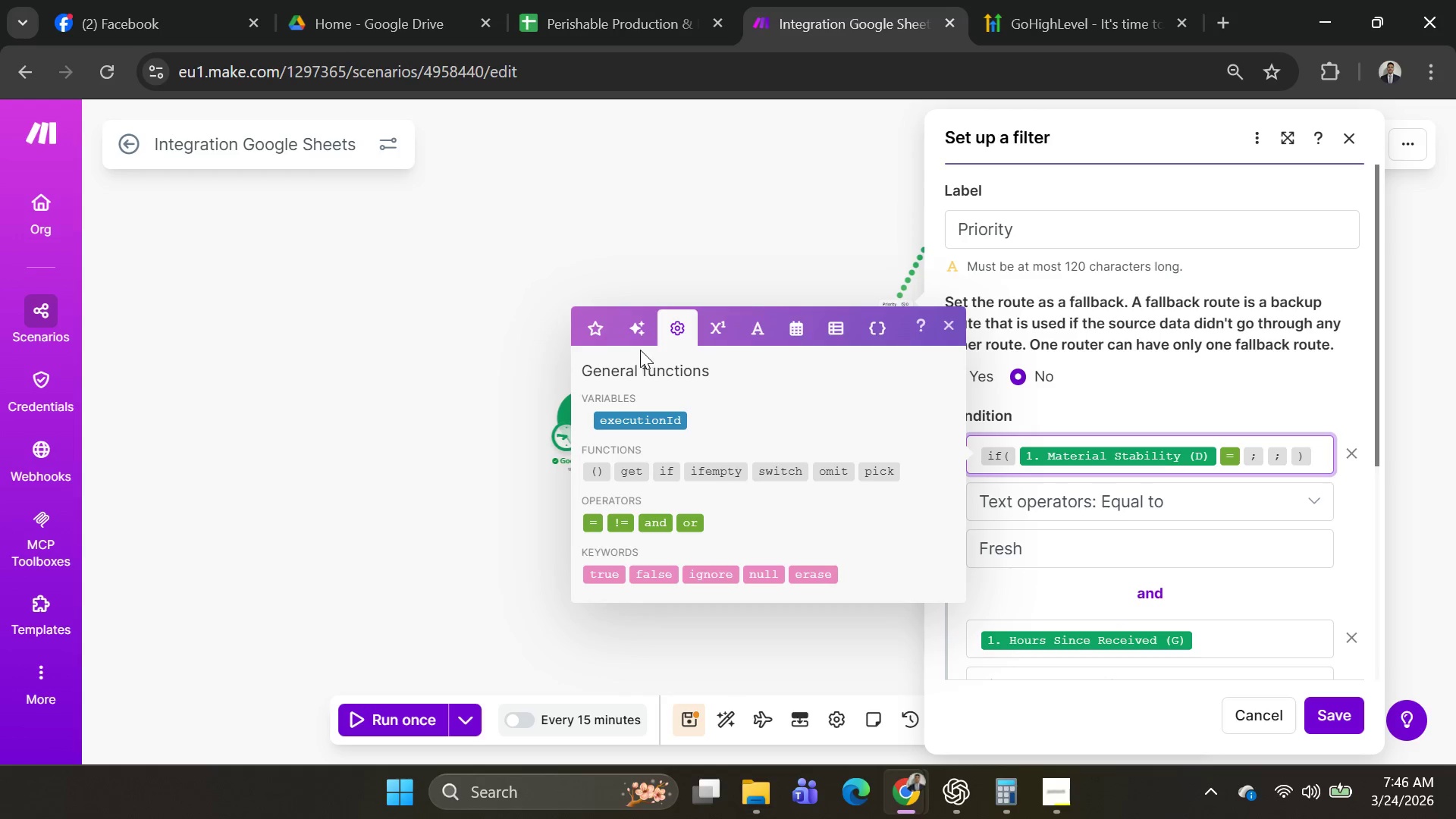 
left_click([626, 322])
 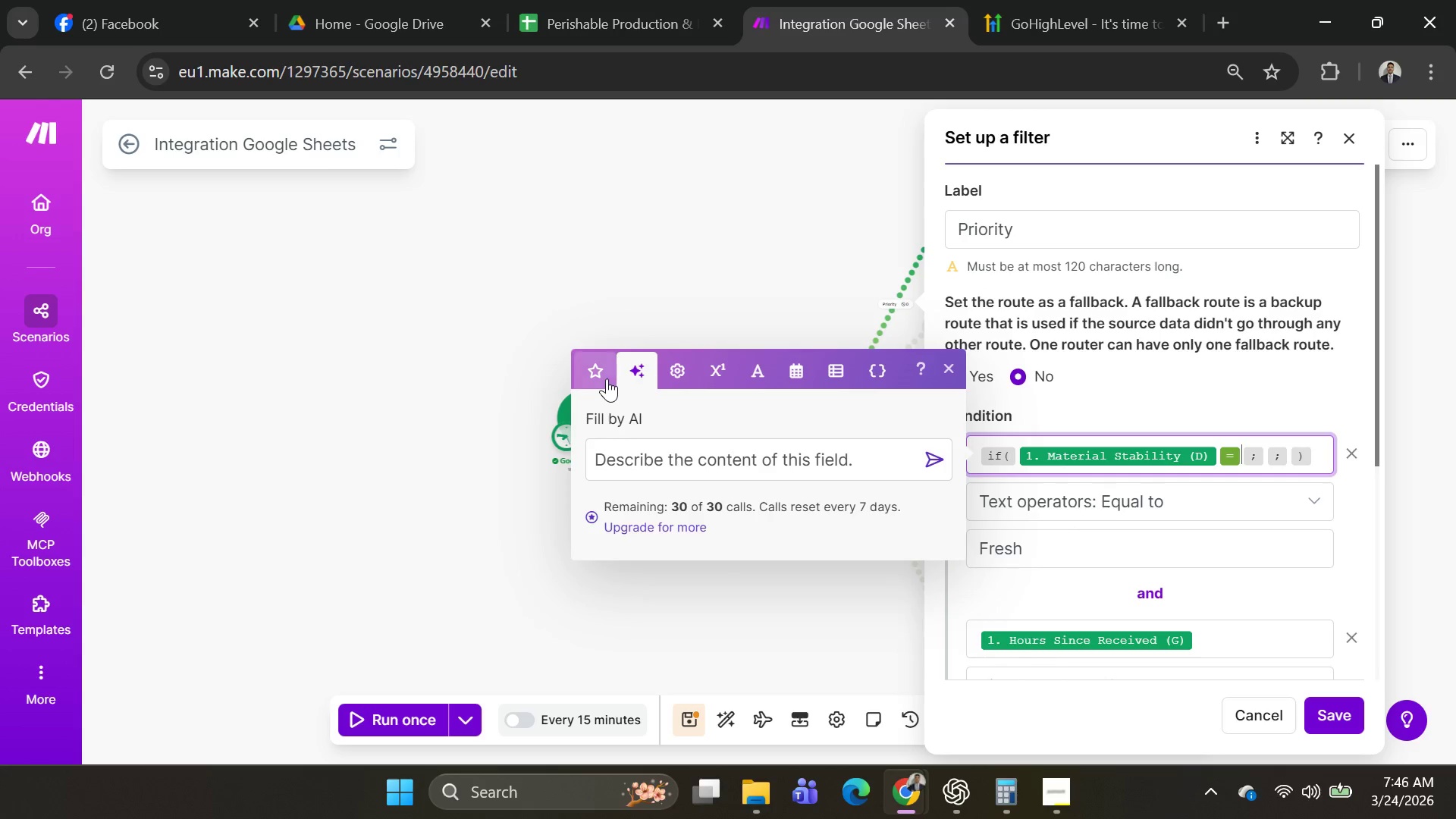 
left_click([593, 372])
 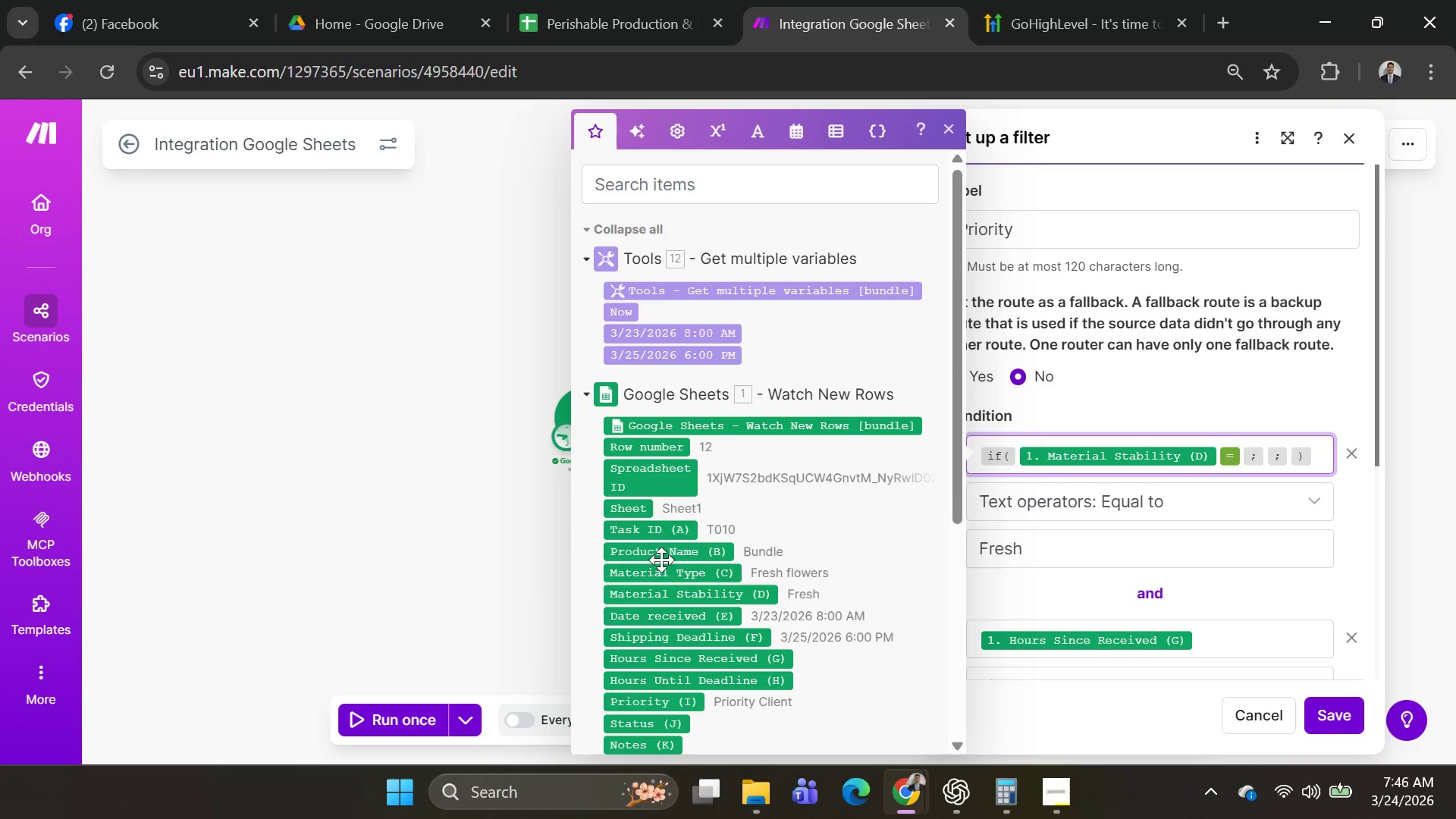 
scroll: coordinate [701, 556], scroll_direction: down, amount: 1.0
 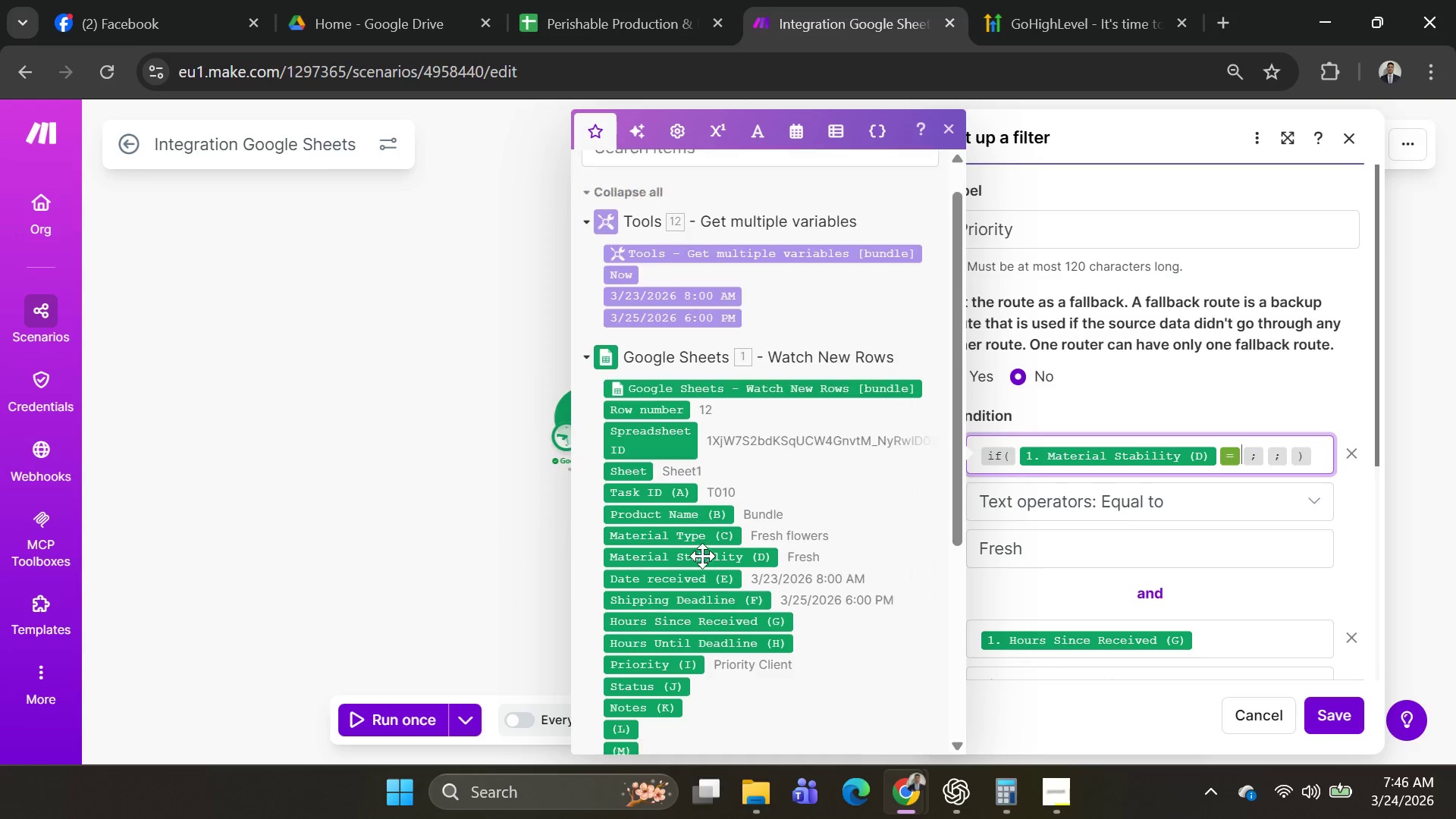 
mouse_move([711, 539])
 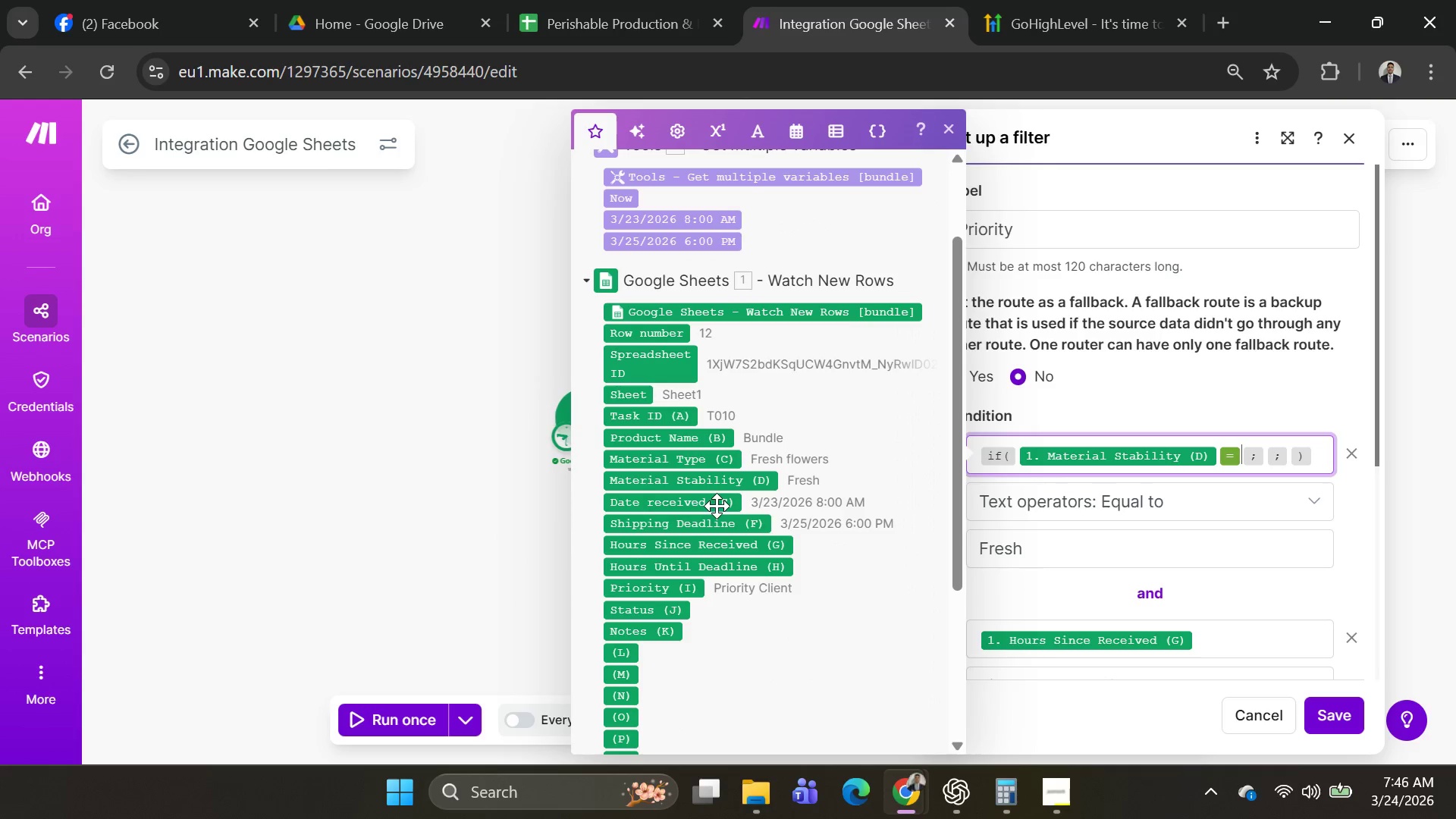 
mouse_move([733, 484])
 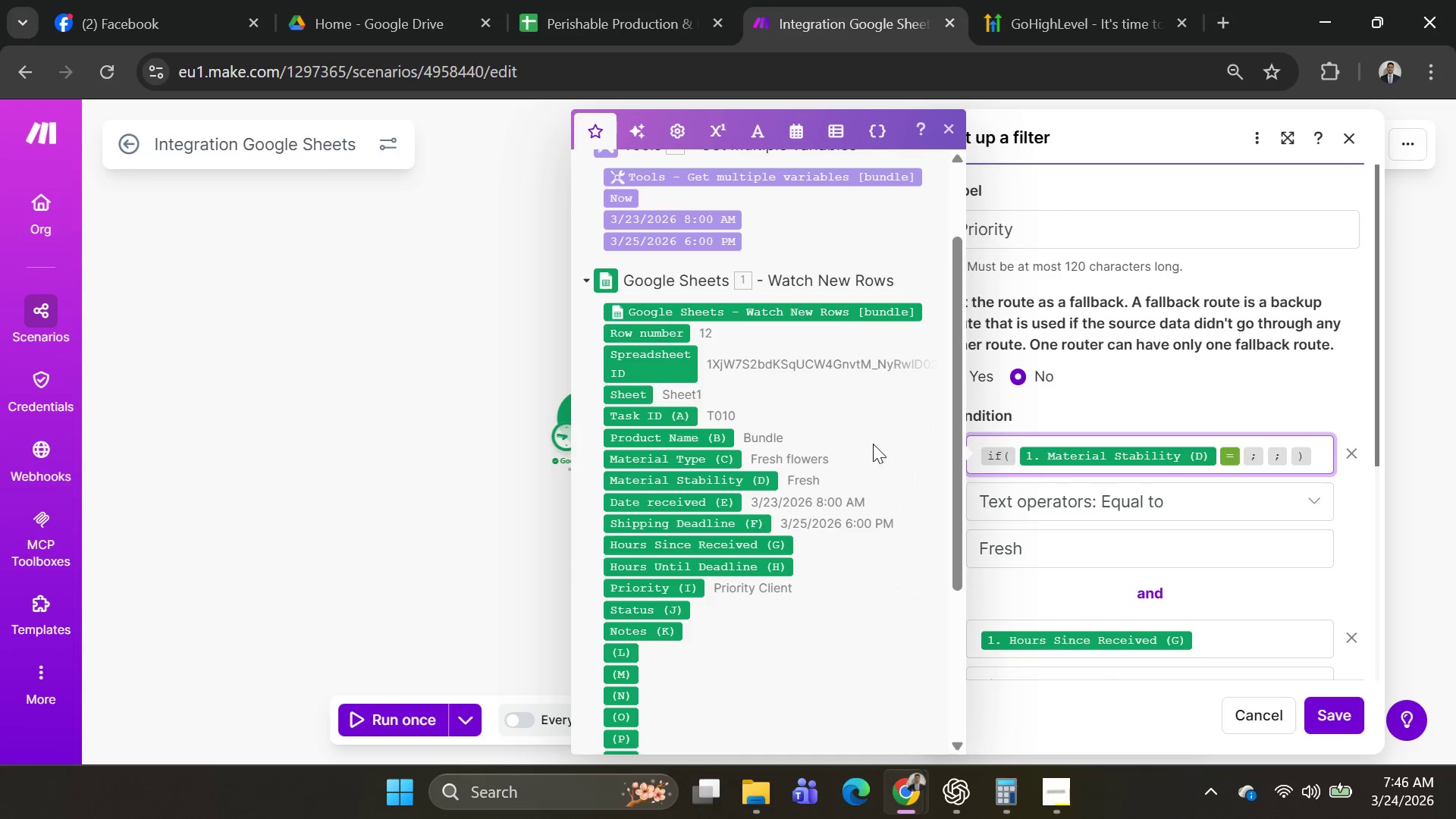 
key(F)
 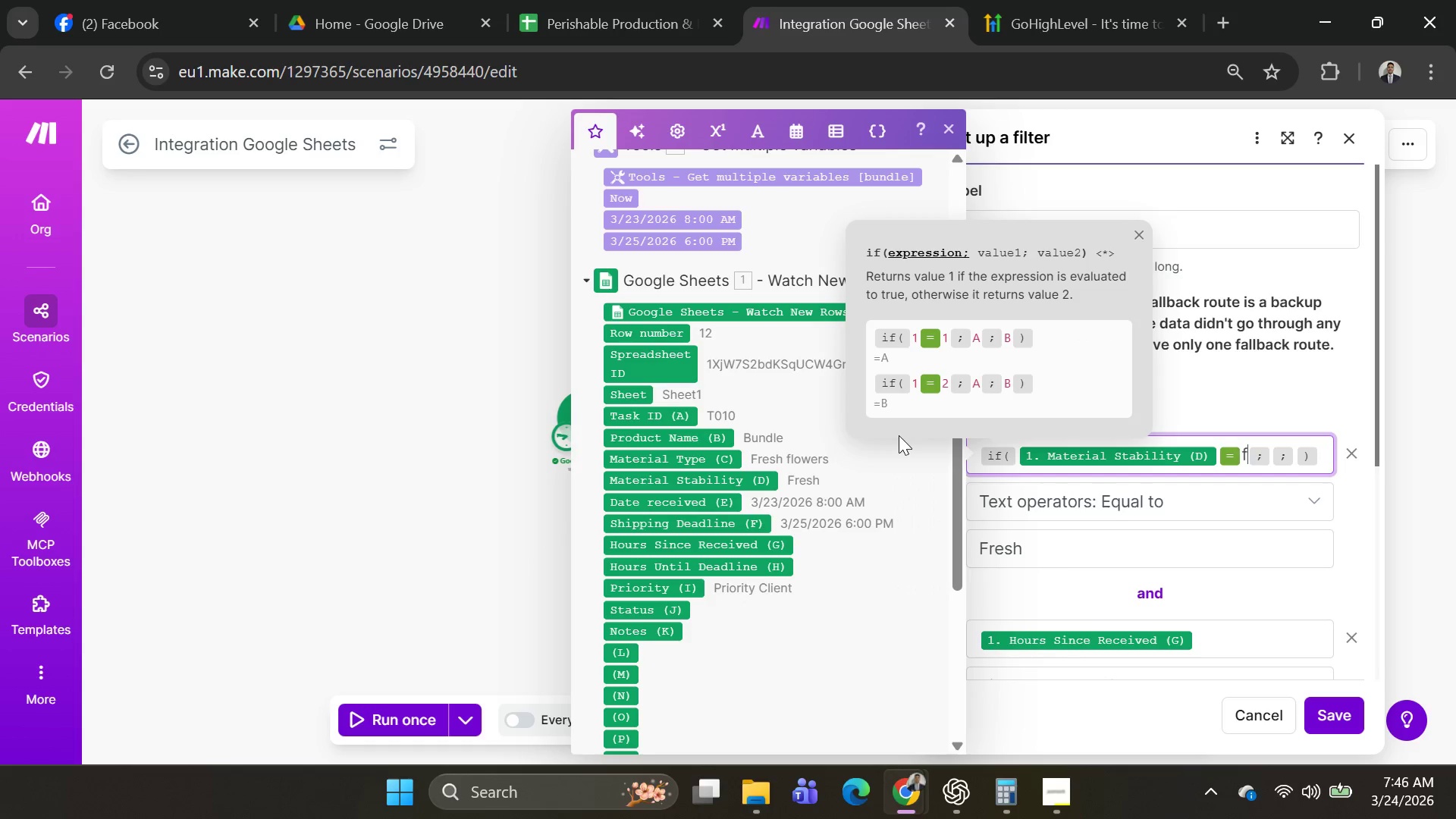 
key(Backspace)
 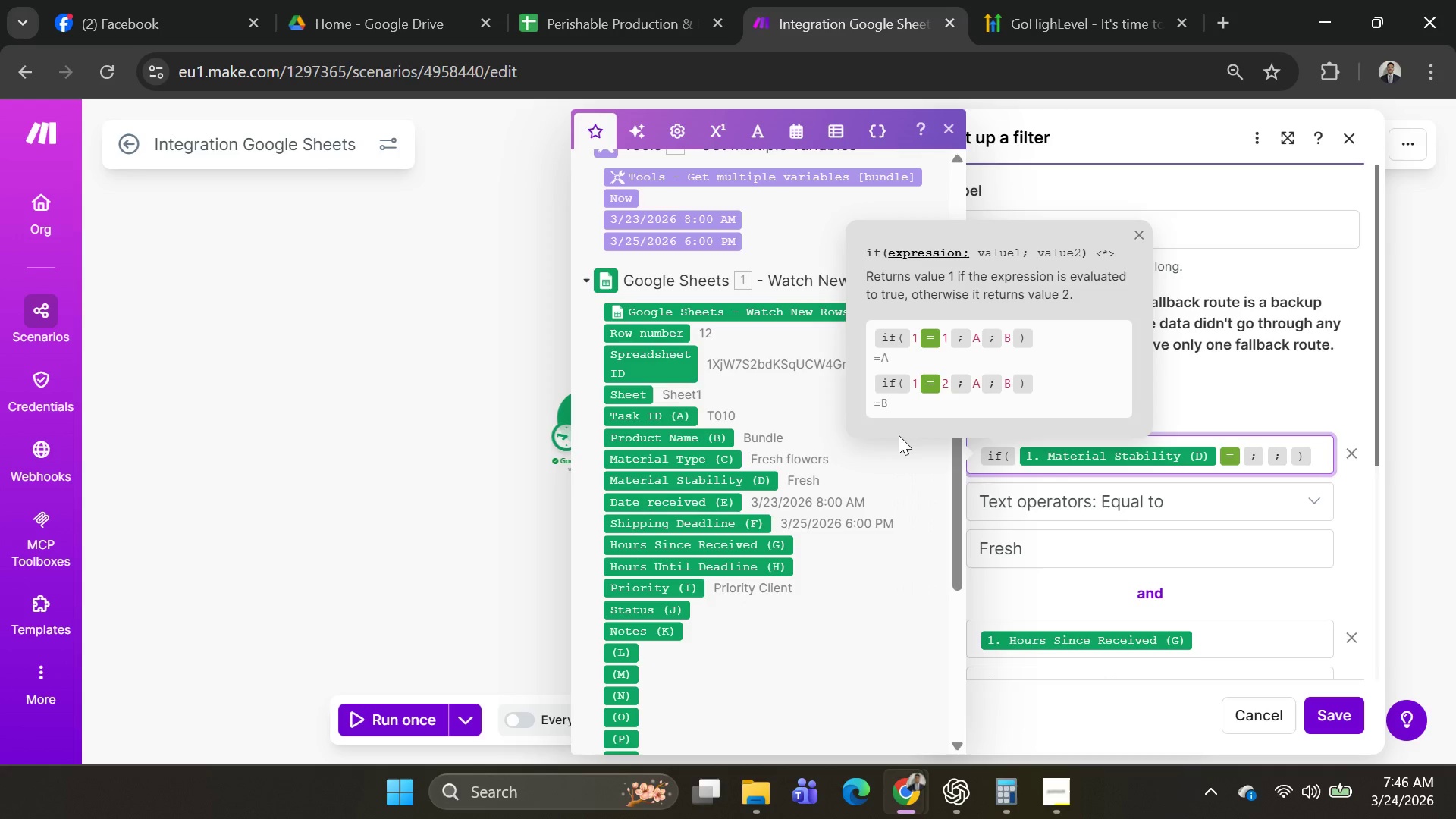 
type(Gre)
key(Backspace)
key(Backspace)
key(Backspace)
type(Fresh)
 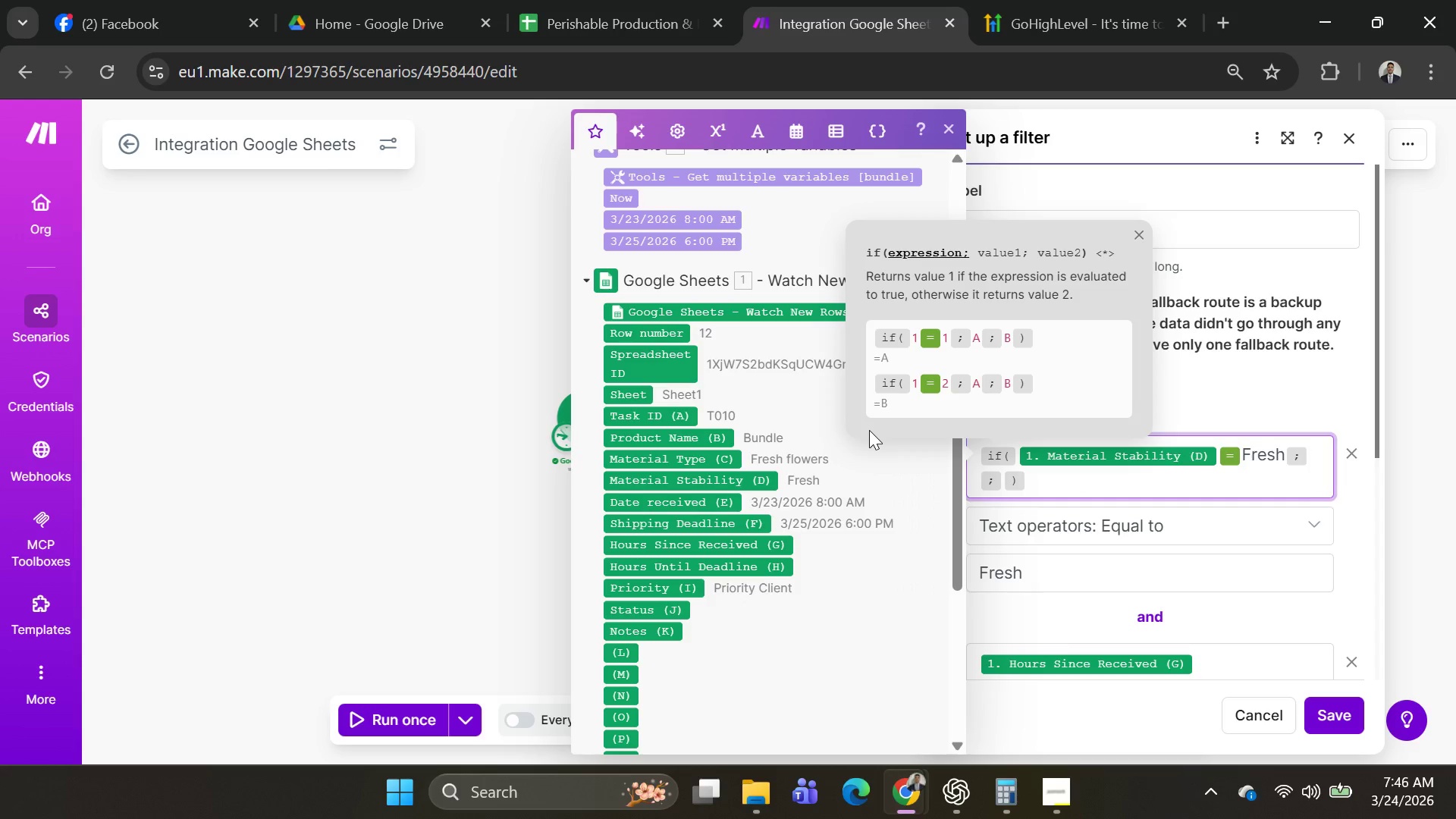 
wait(70.62)
 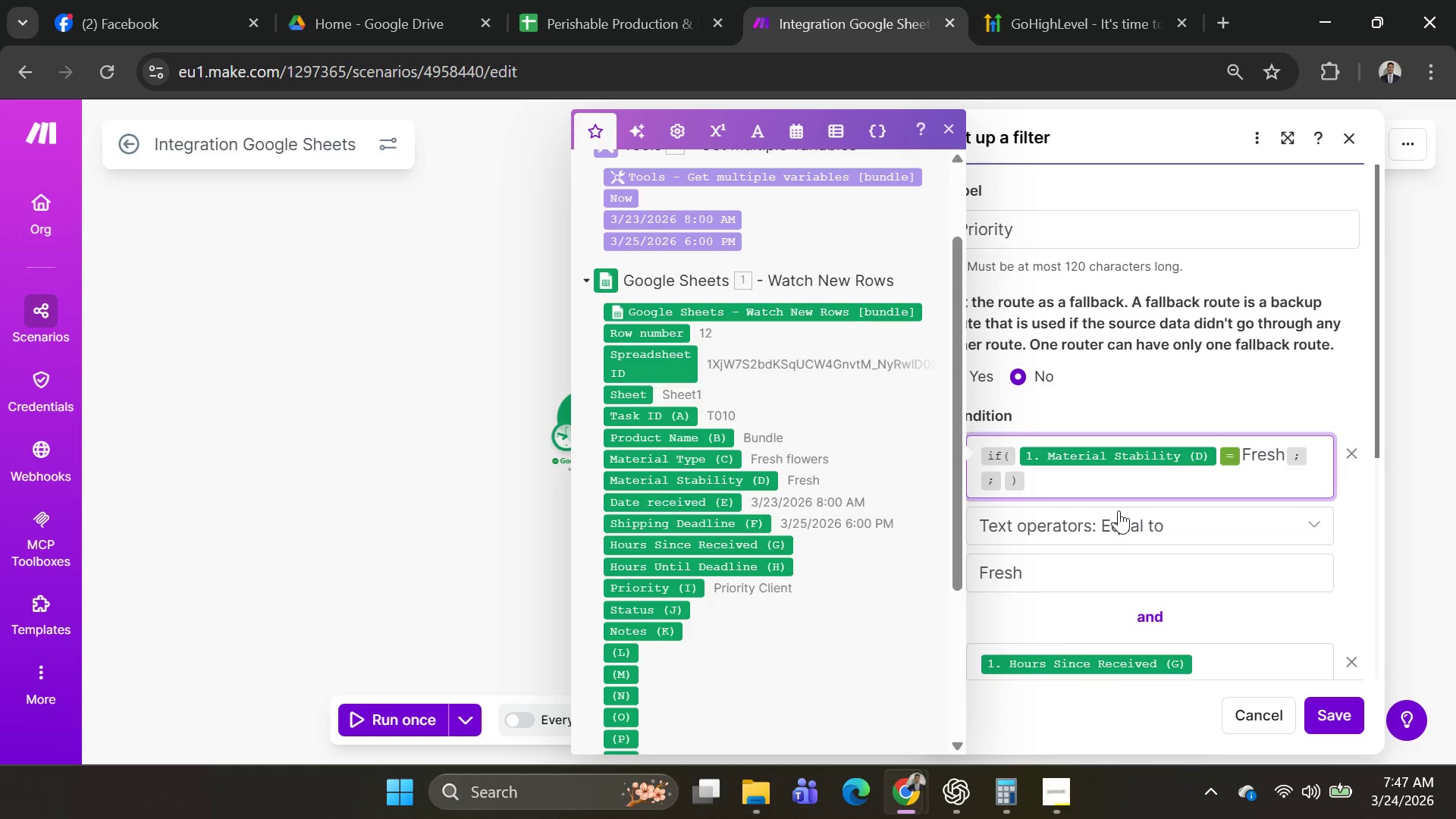 
key(Backspace)
 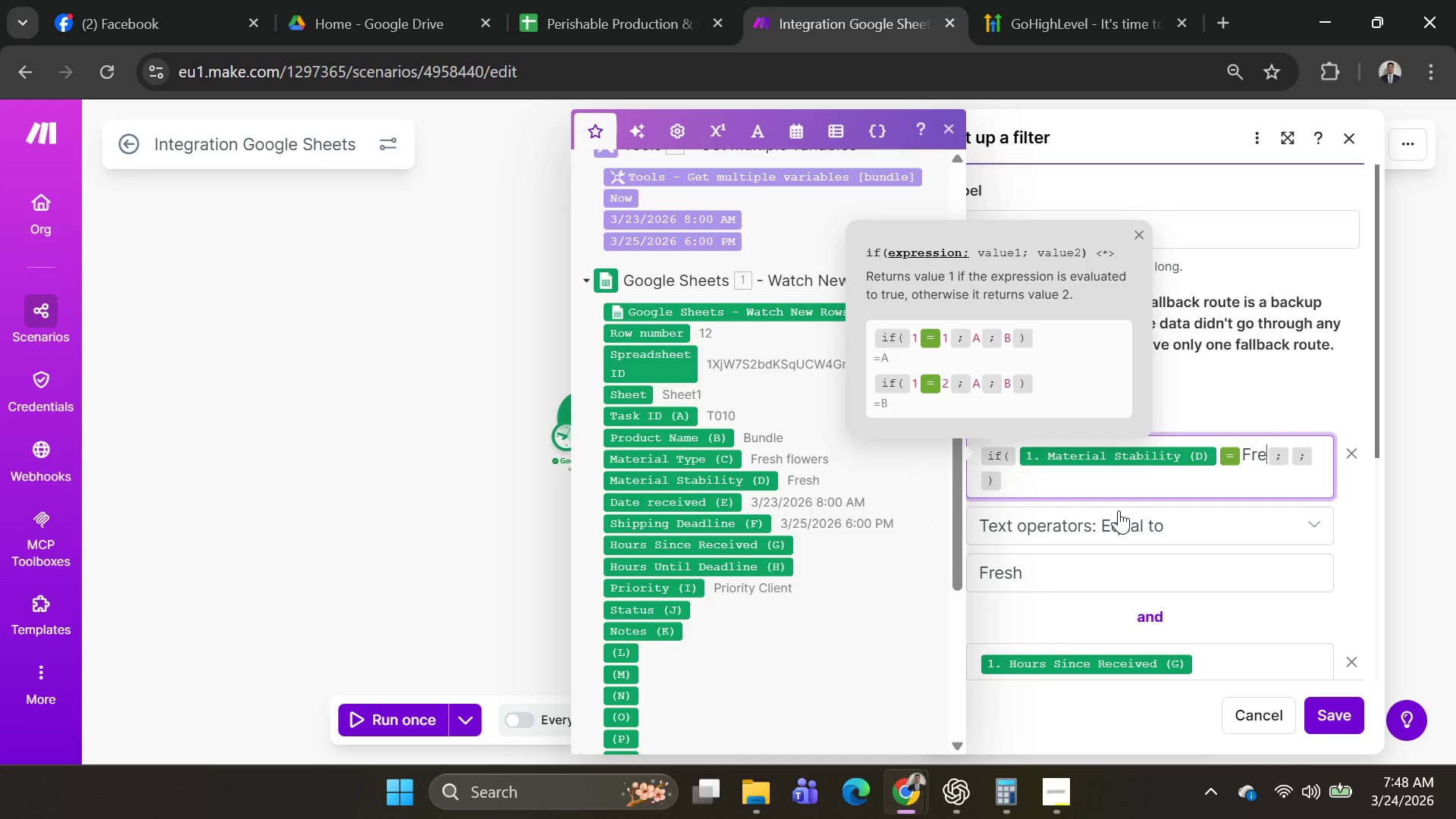 
key(Backspace)
 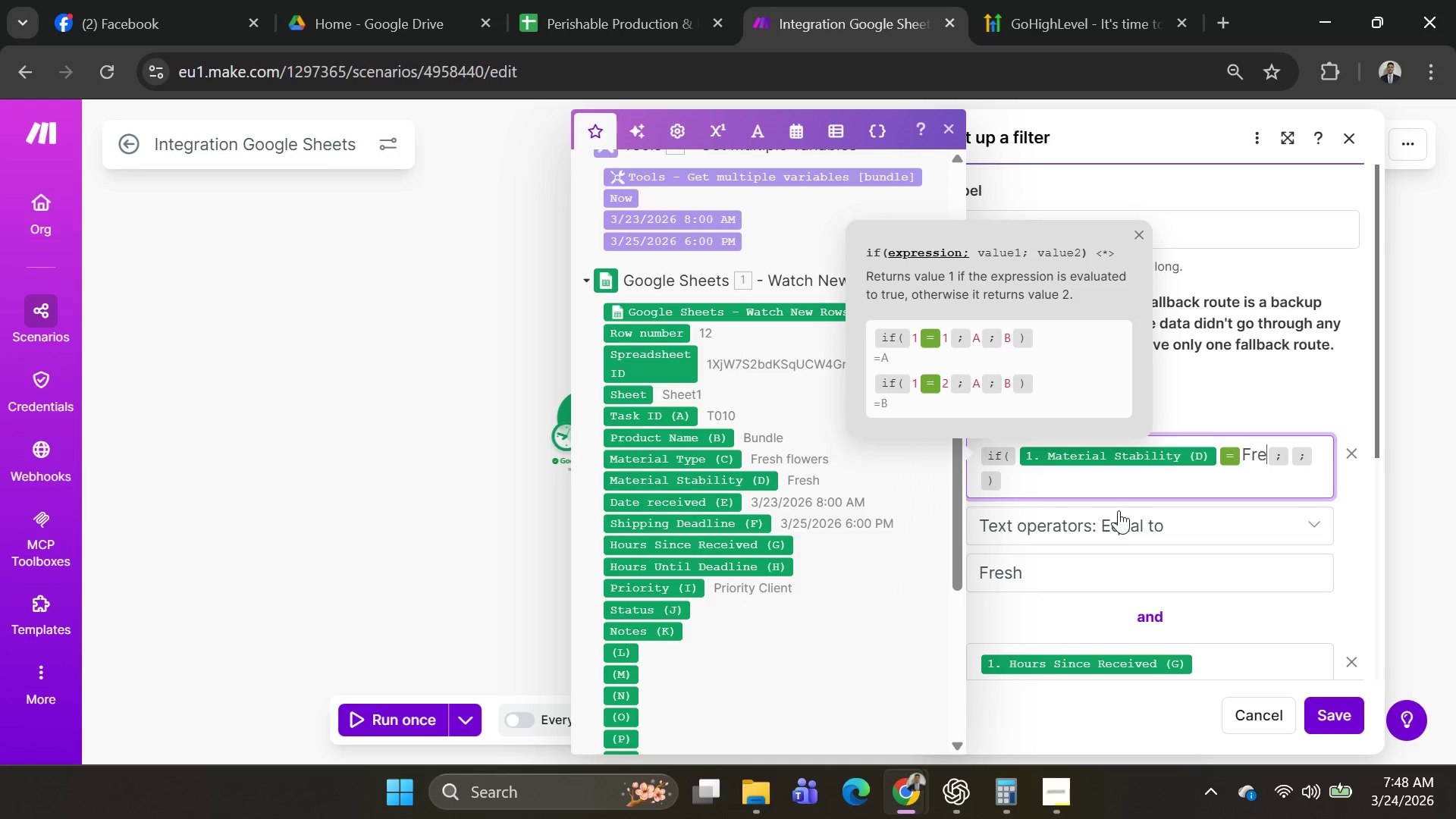 
key(Backspace)
 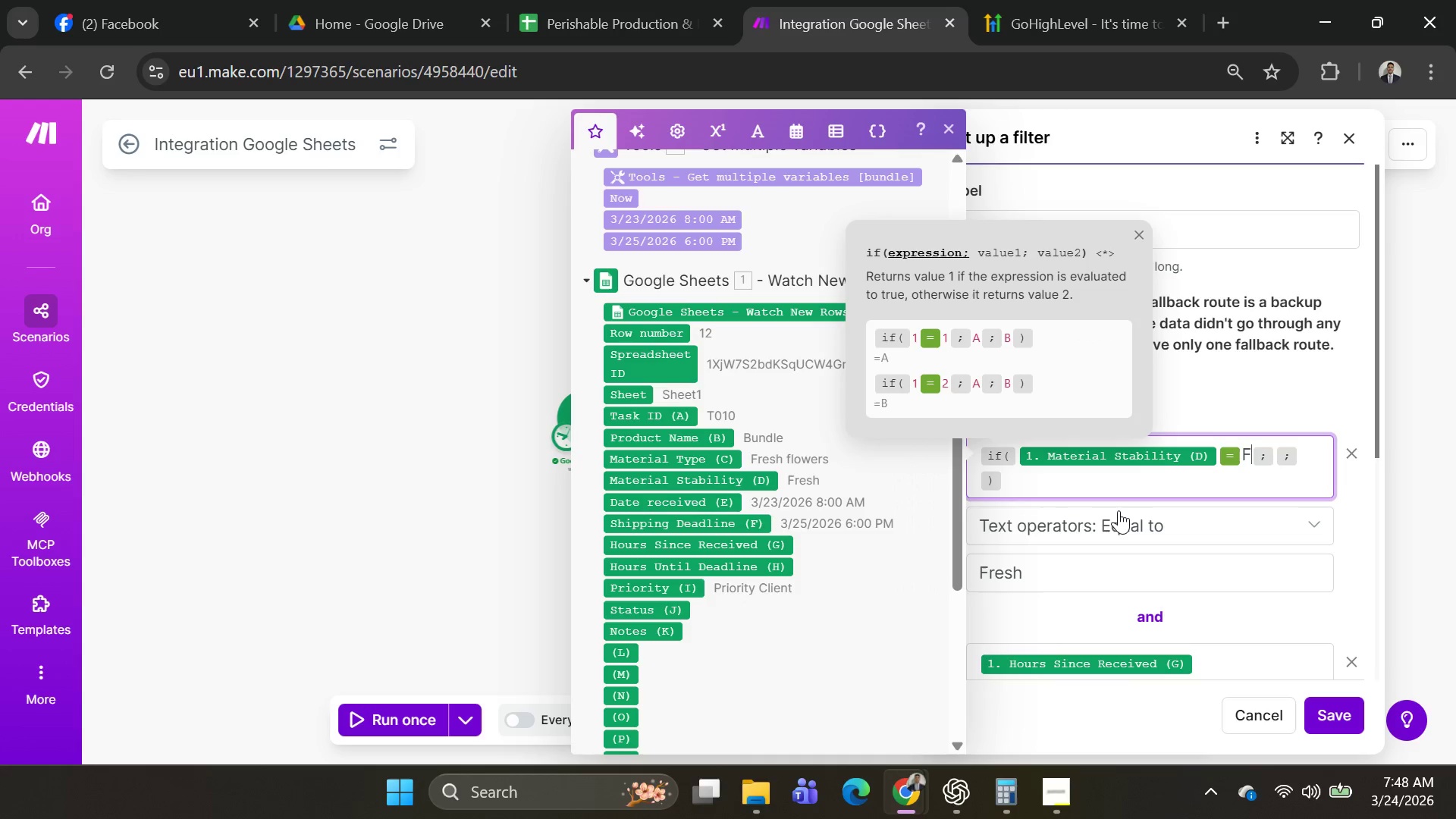 
key(Backspace)
 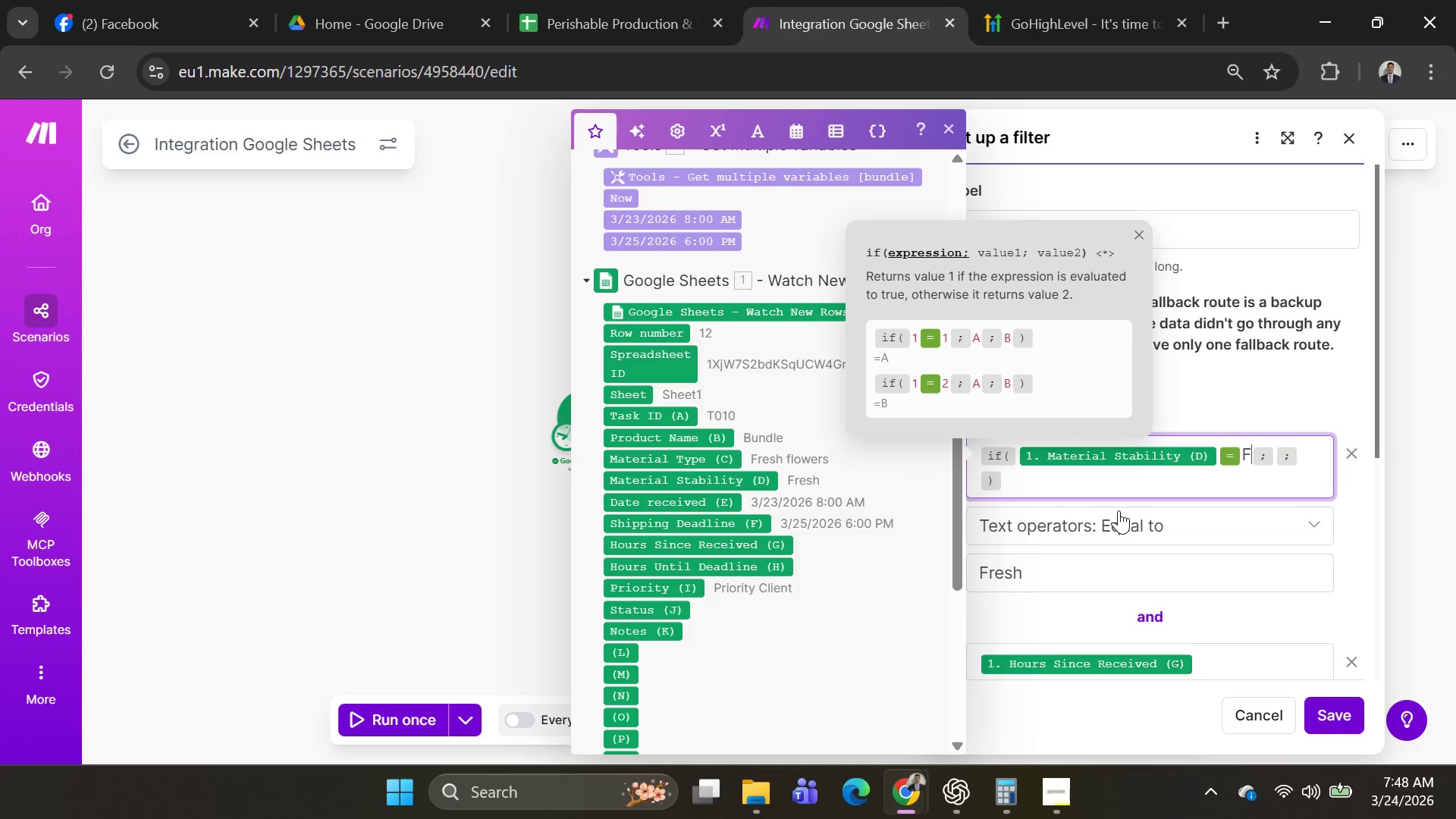 
key(Backspace)
 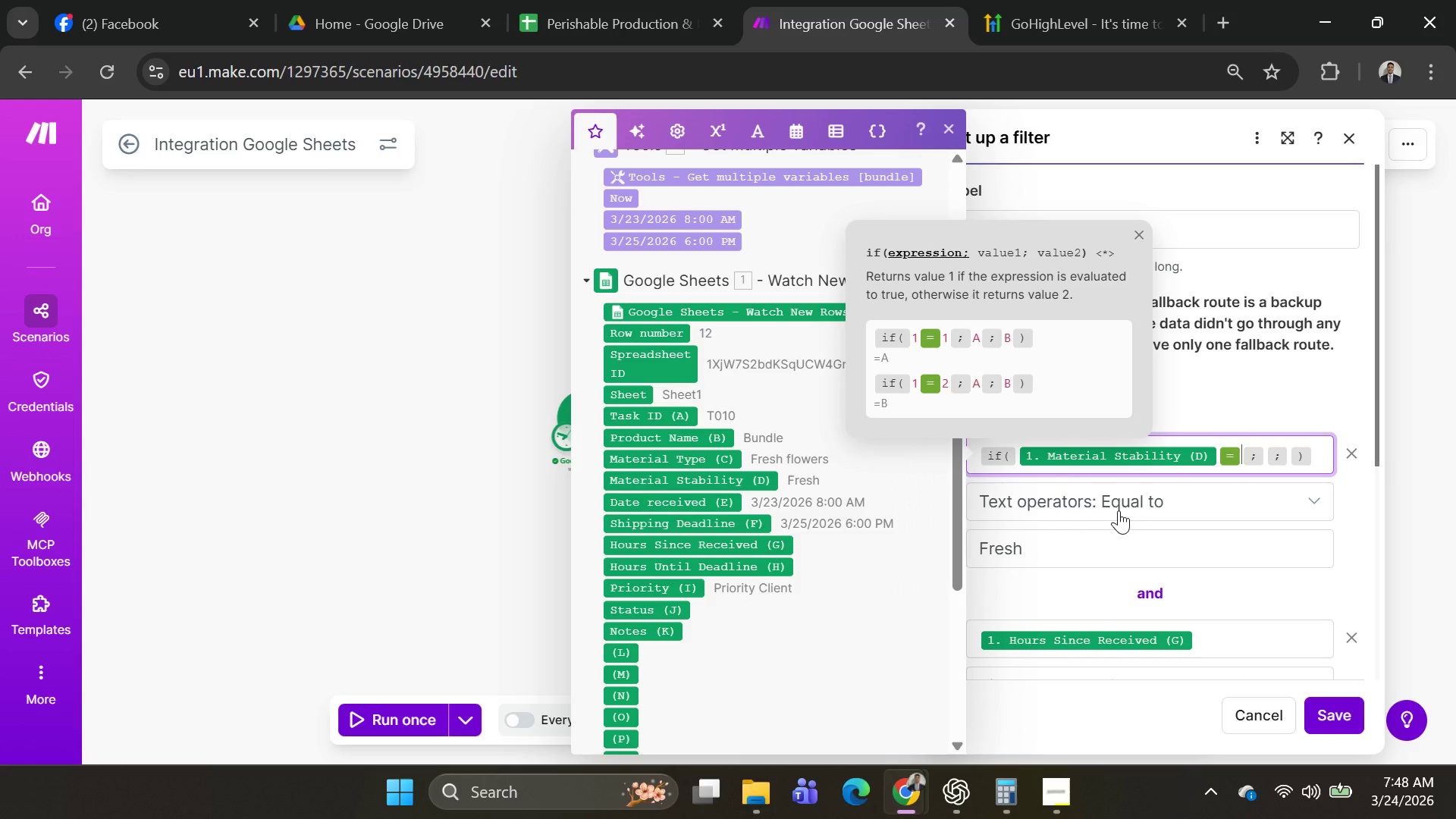 
key(Backspace)
 